 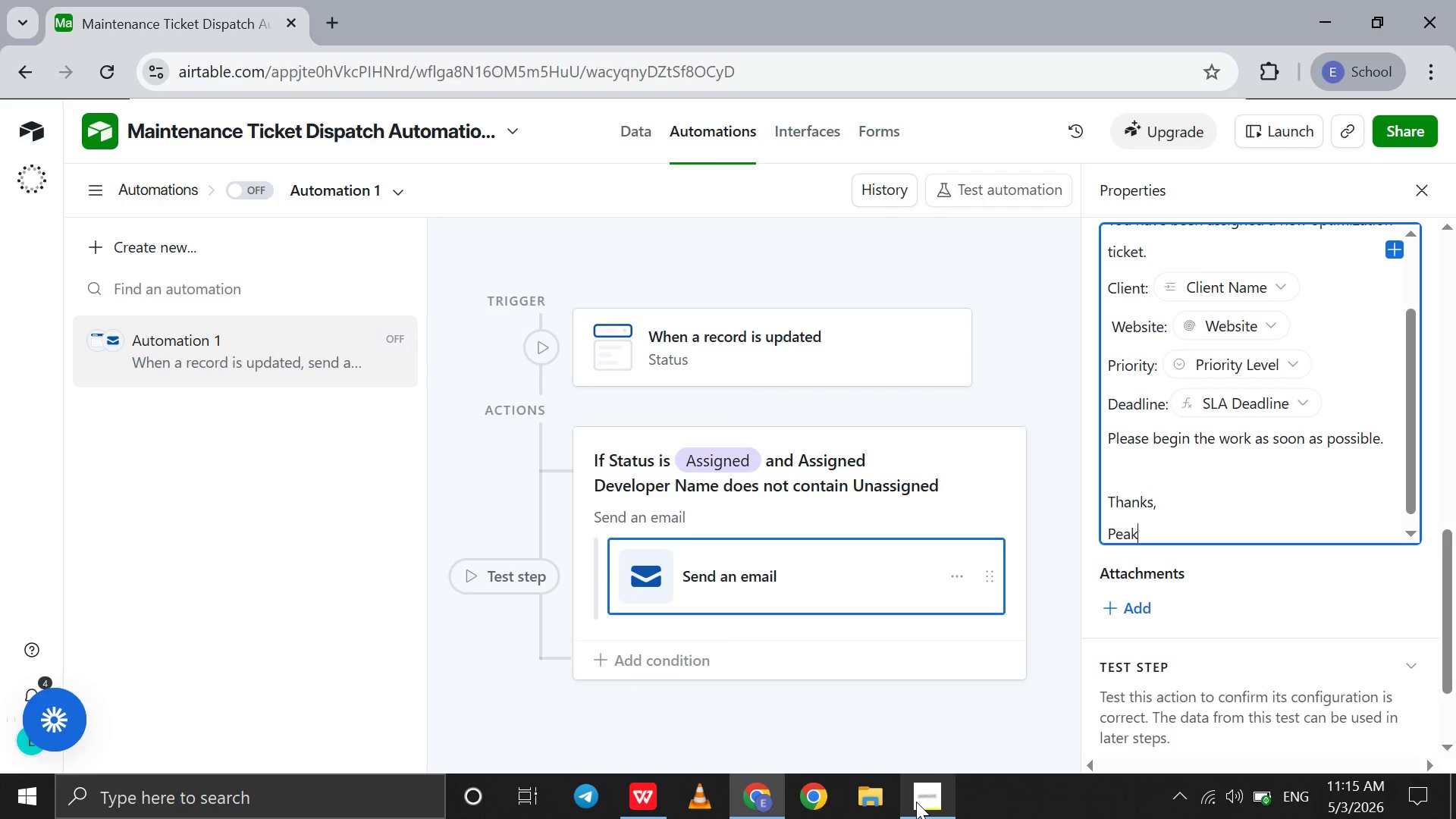 
type(Press Labs)
 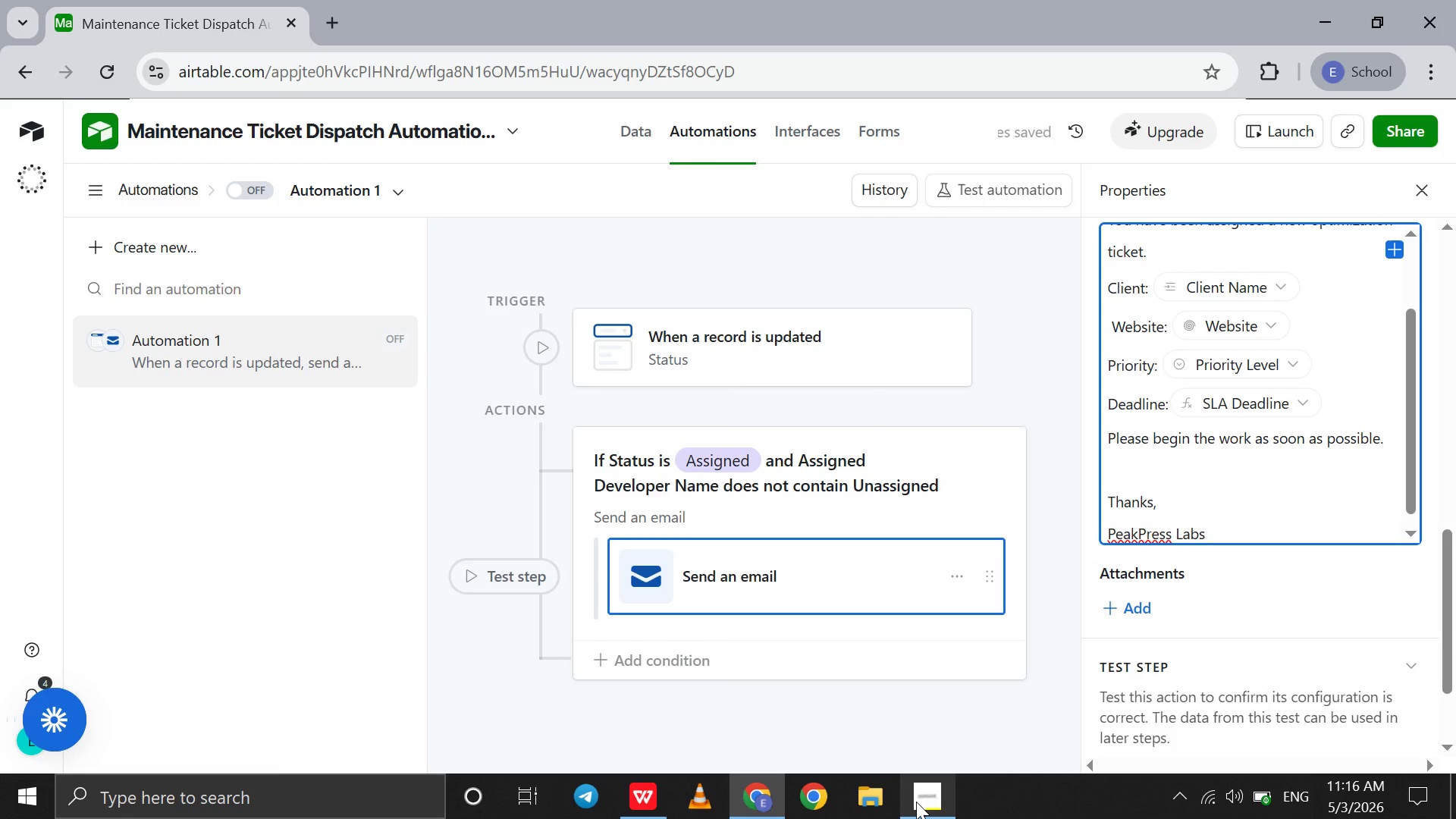 
scroll: coordinate [1170, 512], scroll_direction: up, amount: 13.0
 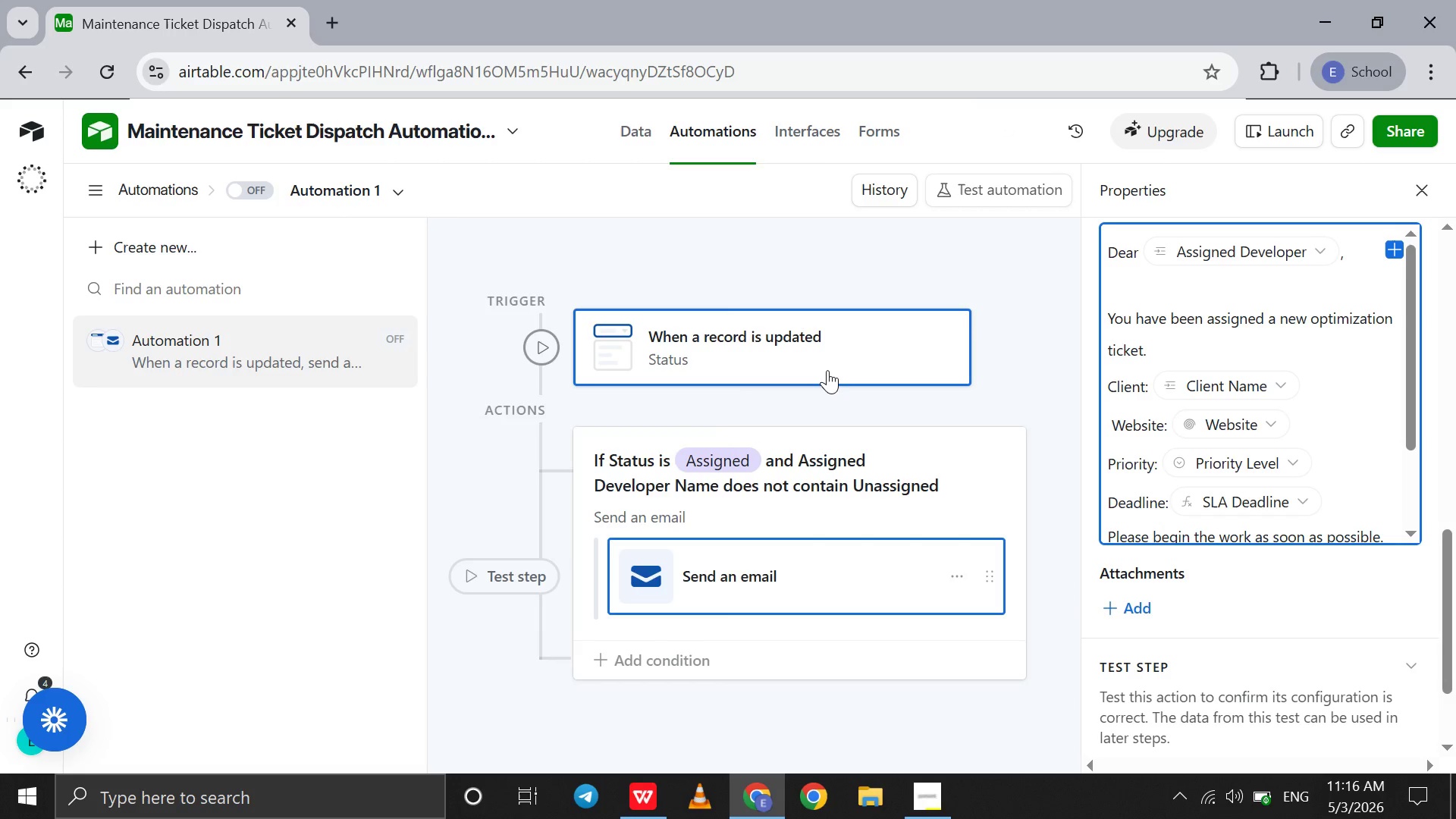 
left_click([825, 369])
 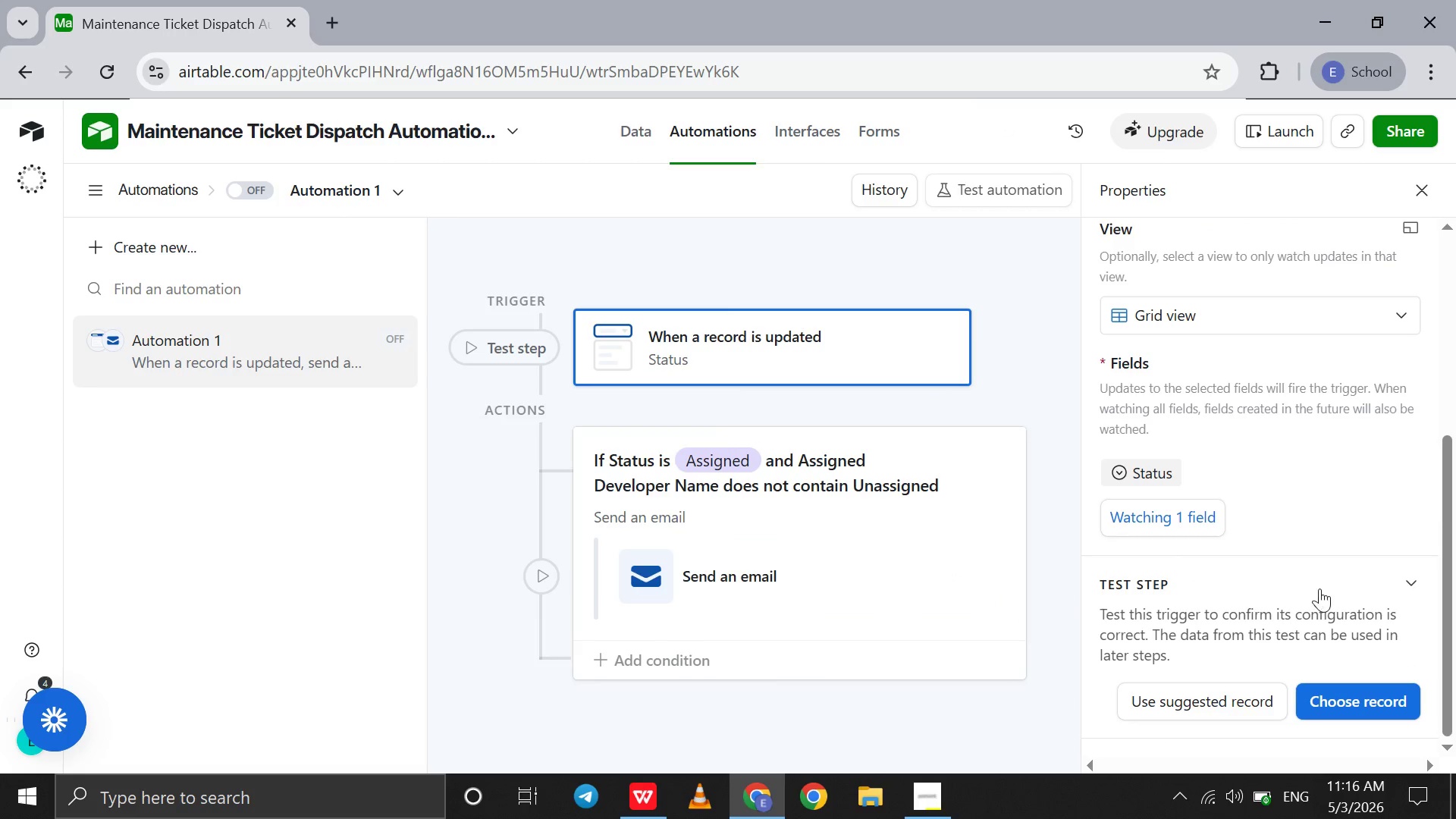 
scroll: coordinate [1320, 588], scroll_direction: down, amount: 7.0
 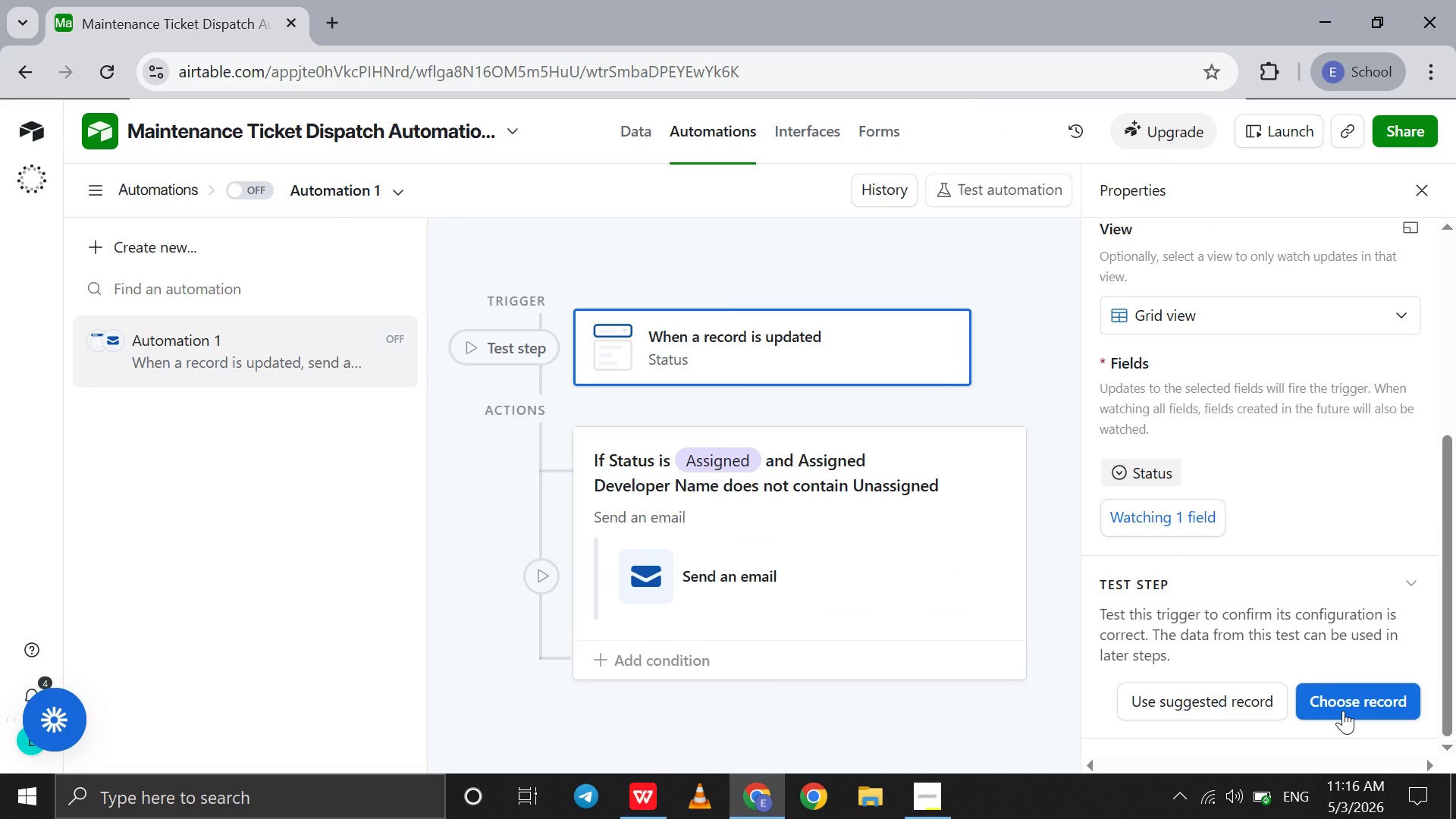 
left_click([1343, 711])
 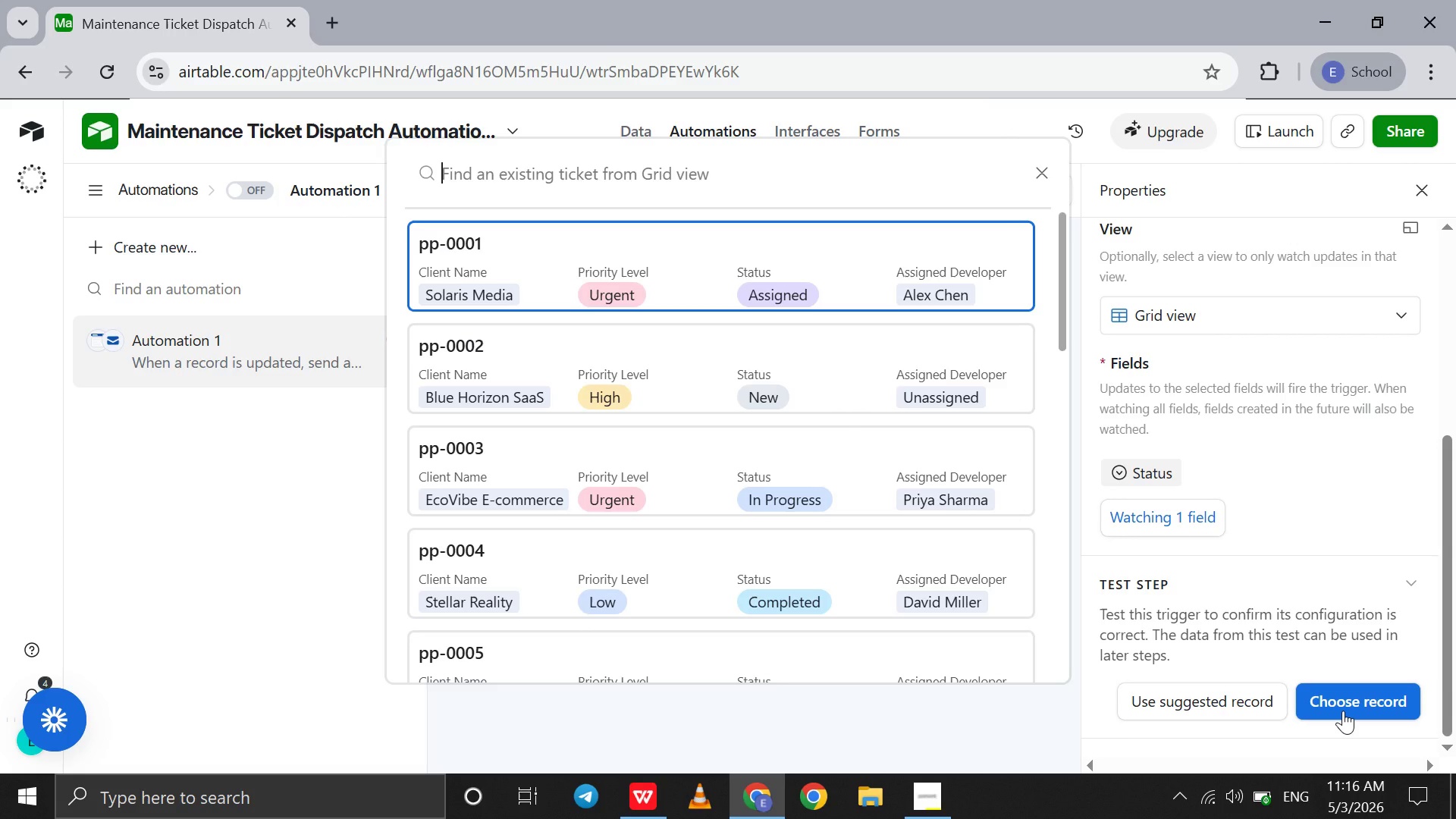 
wait(12.52)
 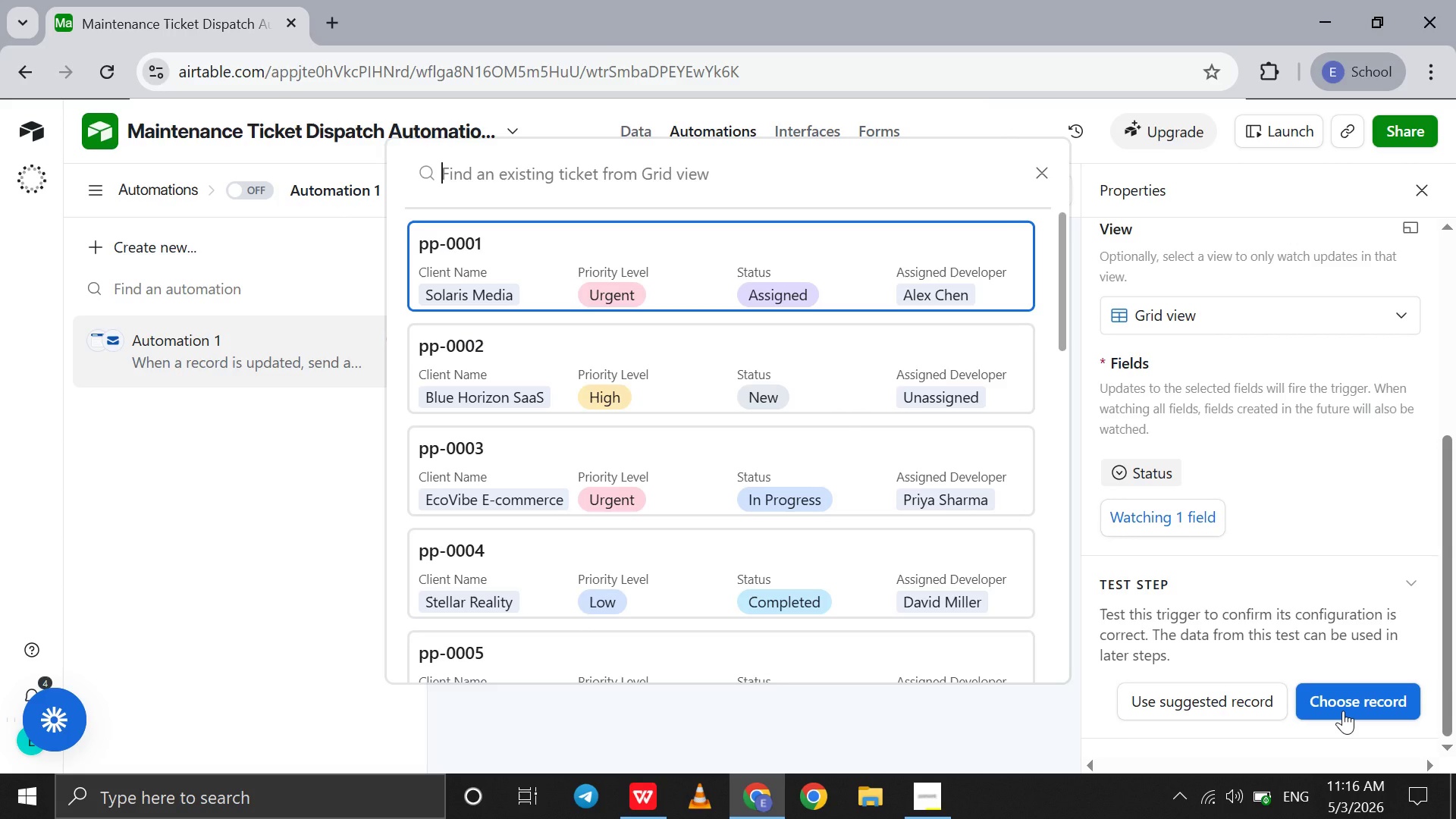 
scroll: coordinate [850, 388], scroll_direction: down, amount: 2.0
 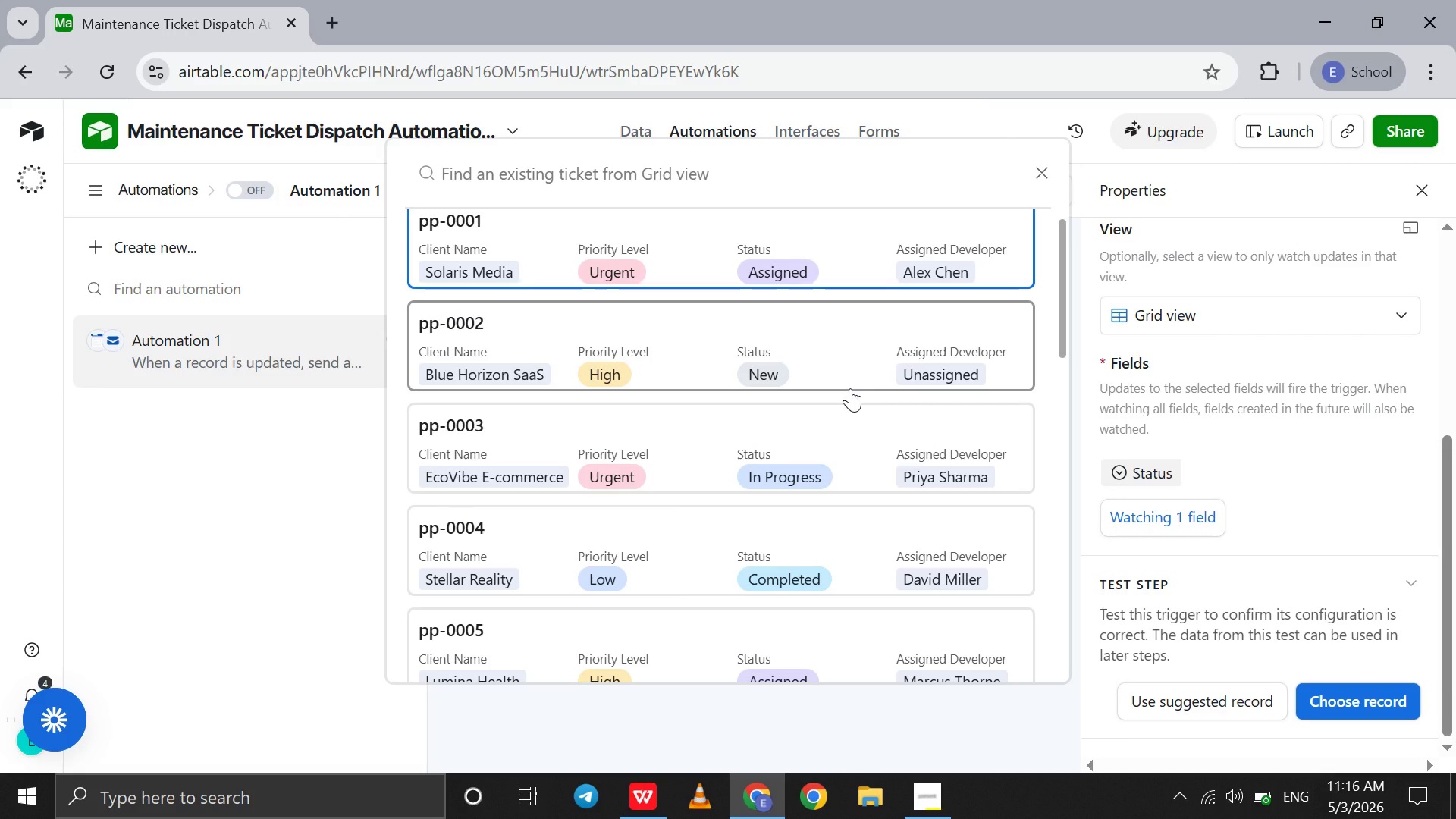 
scroll: coordinate [850, 388], scroll_direction: none, amount: 0.0
 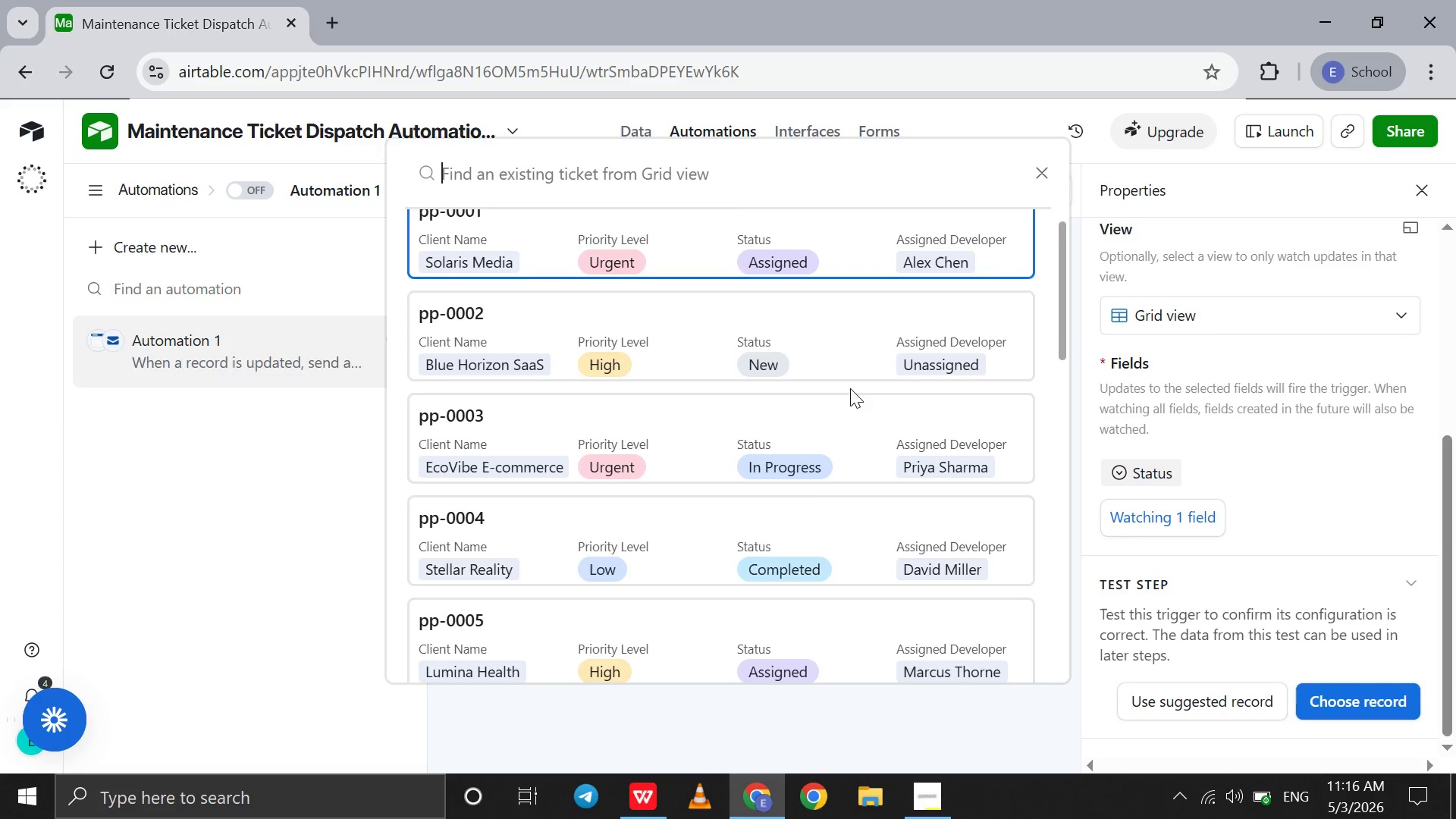 
scroll: coordinate [850, 388], scroll_direction: down, amount: 1.0
 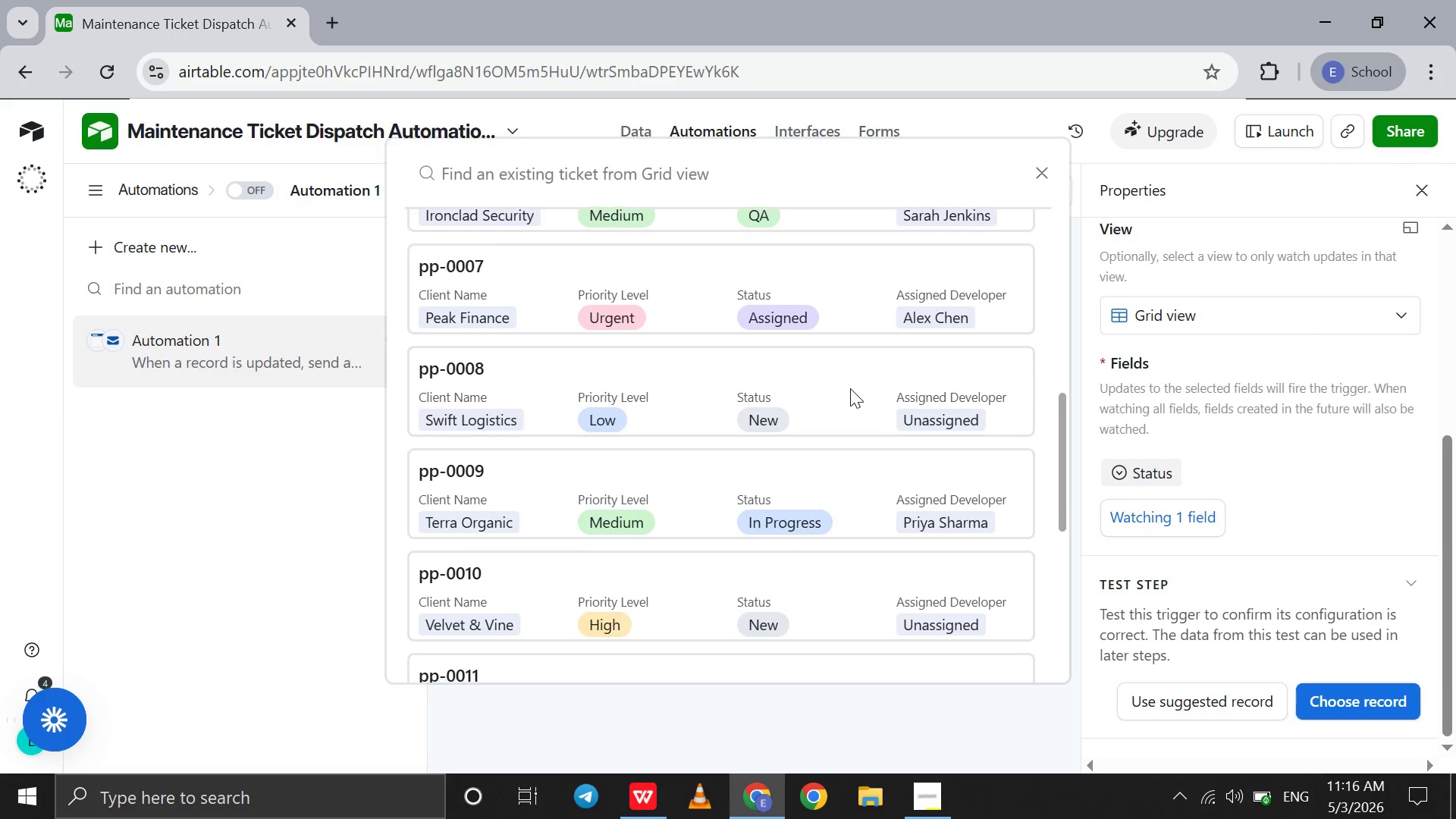 
scroll: coordinate [850, 388], scroll_direction: up, amount: 25.0
 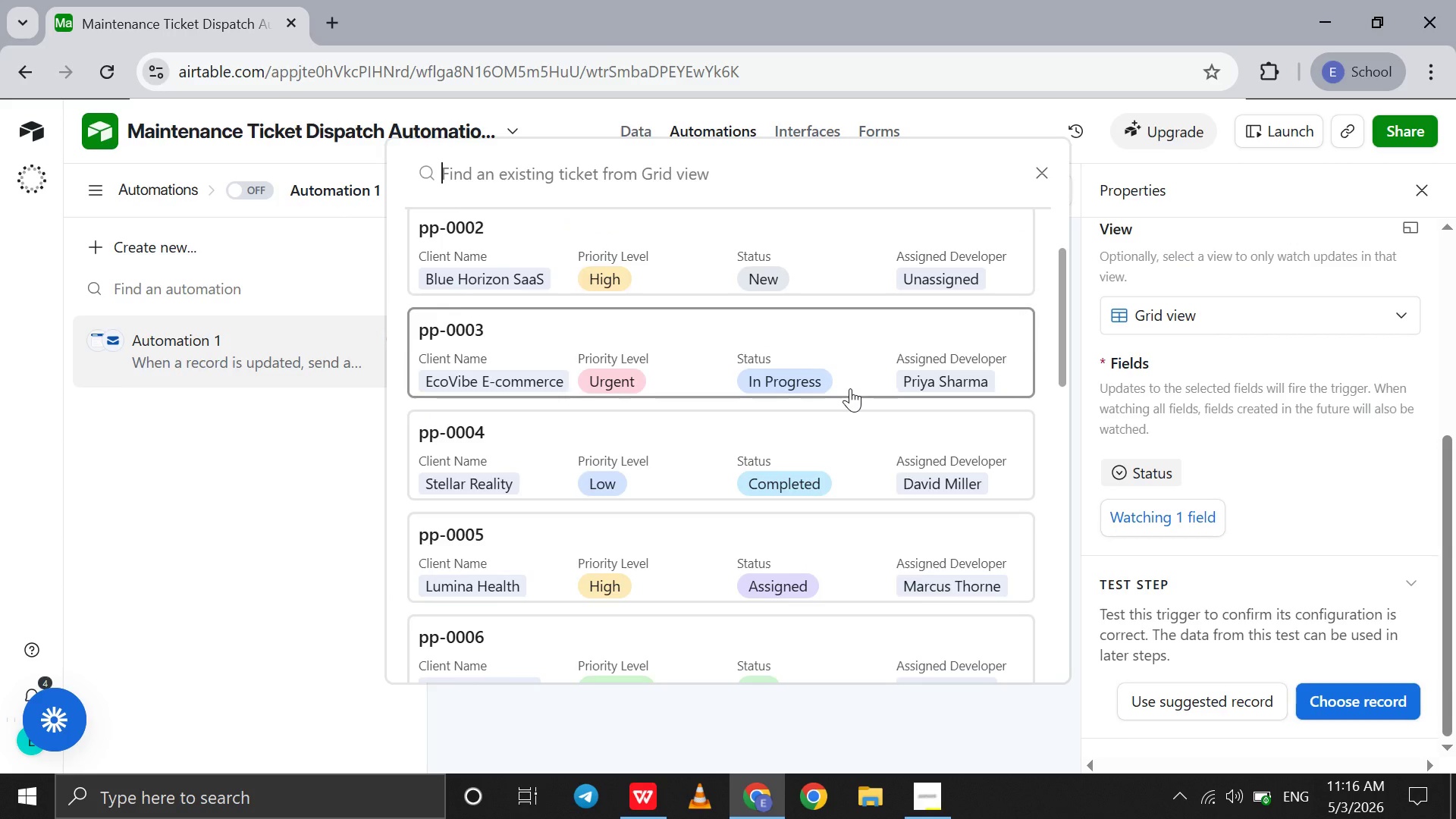 
scroll: coordinate [850, 388], scroll_direction: down, amount: 85.0
 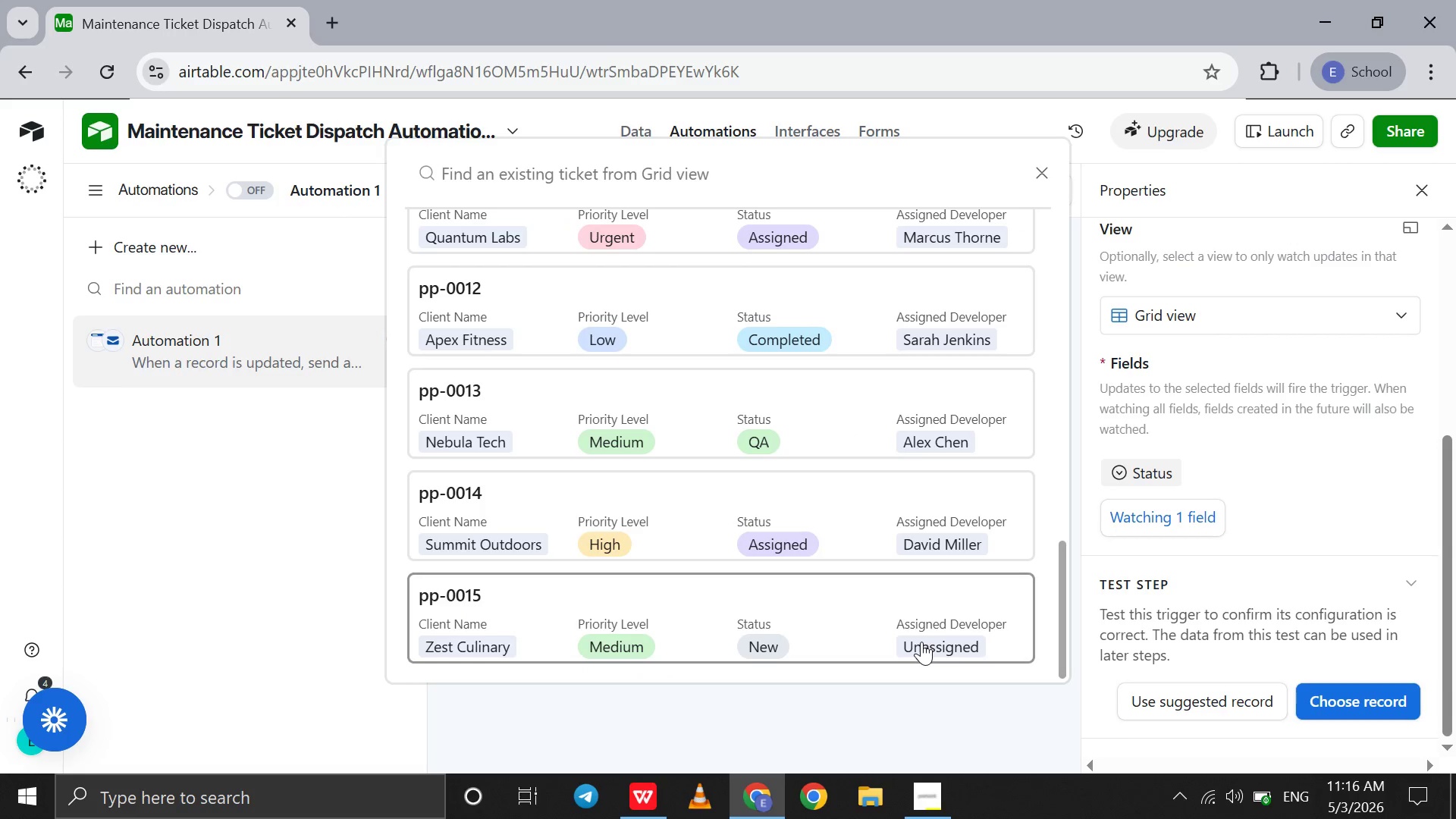 
left_click([921, 642])
 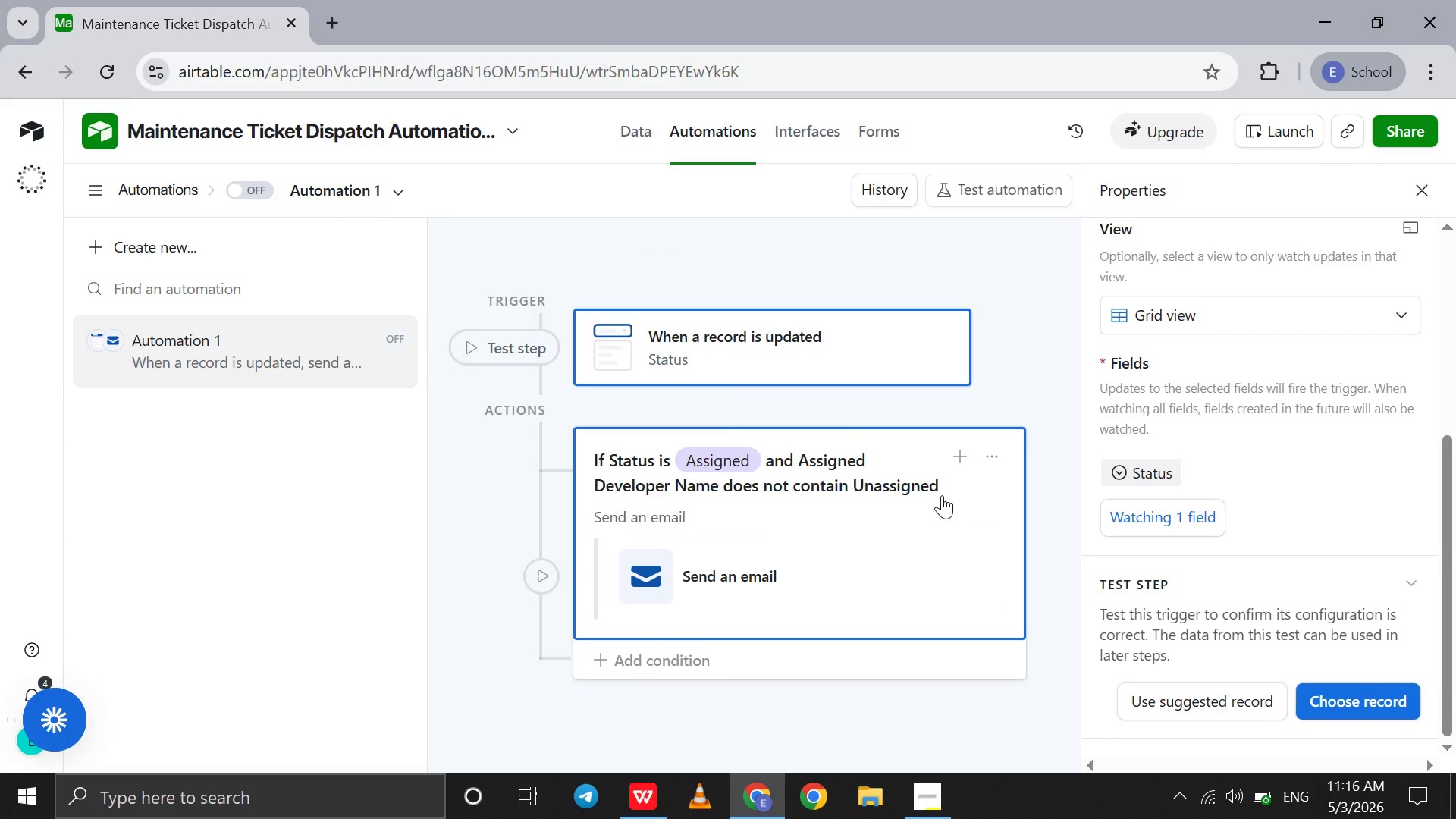 
left_click([942, 495])
 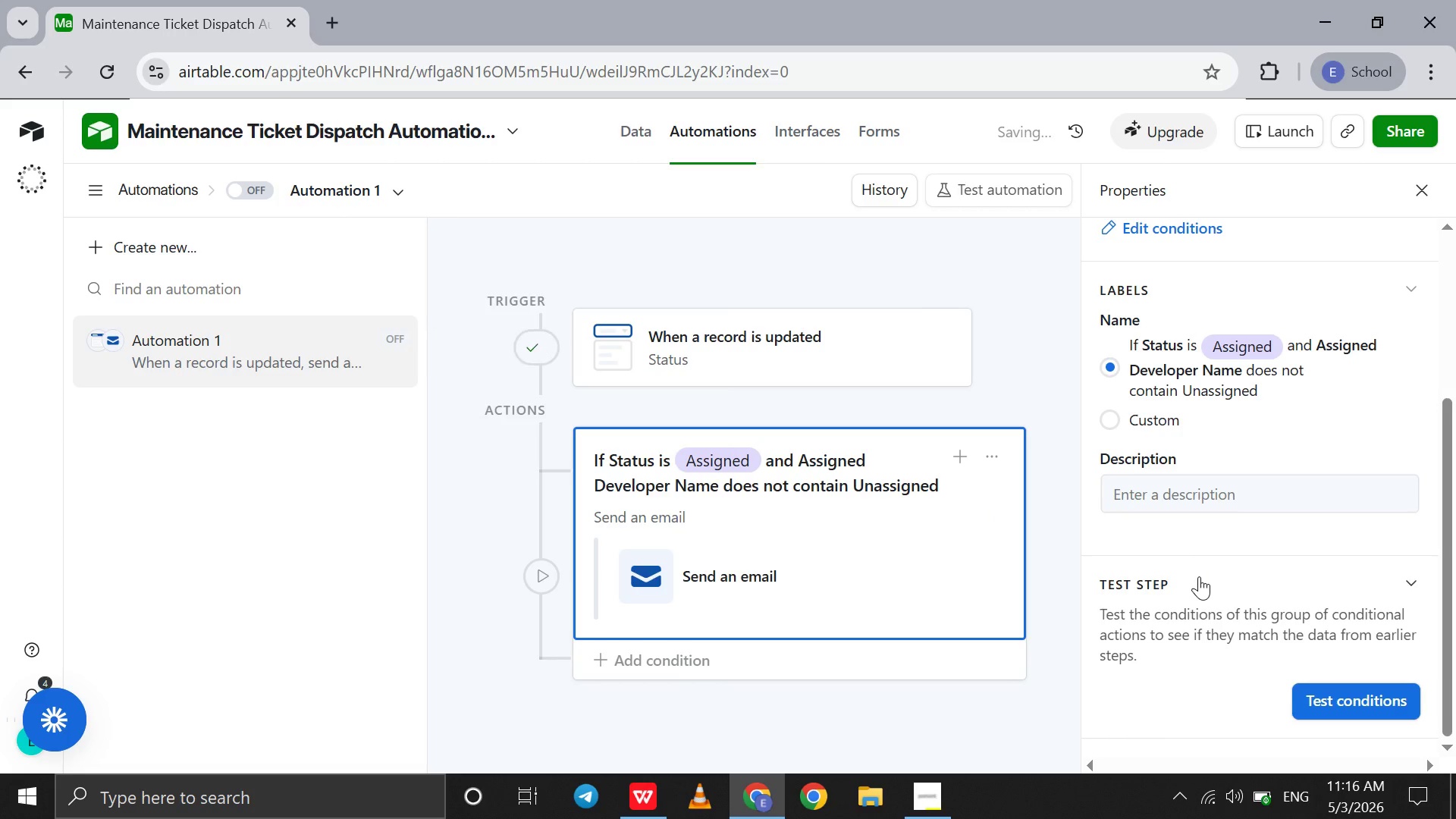 
scroll: coordinate [1199, 576], scroll_direction: down, amount: 83.0
 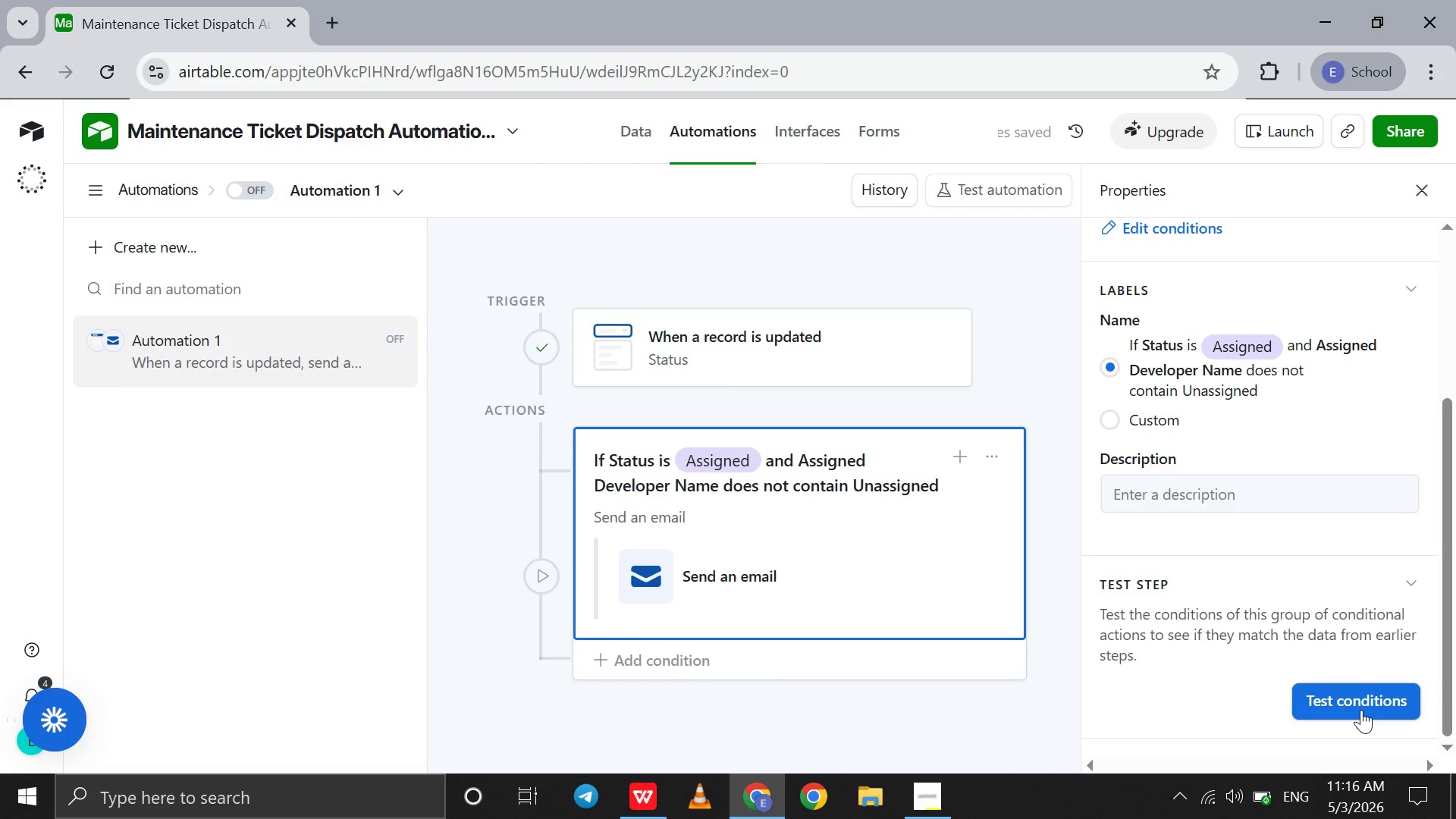 
left_click([1361, 710])
 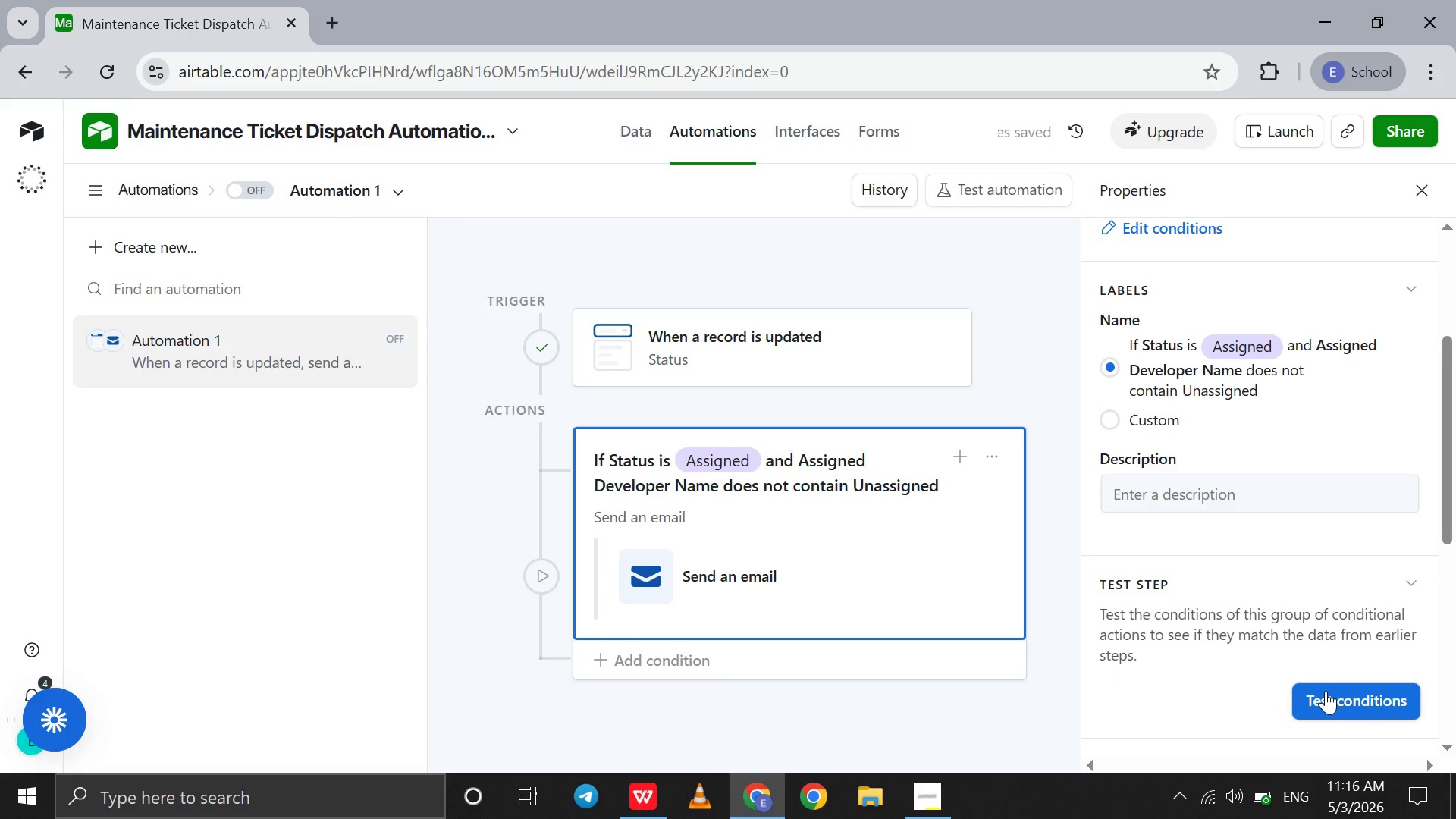 
scroll: coordinate [1326, 691], scroll_direction: down, amount: 15.0
 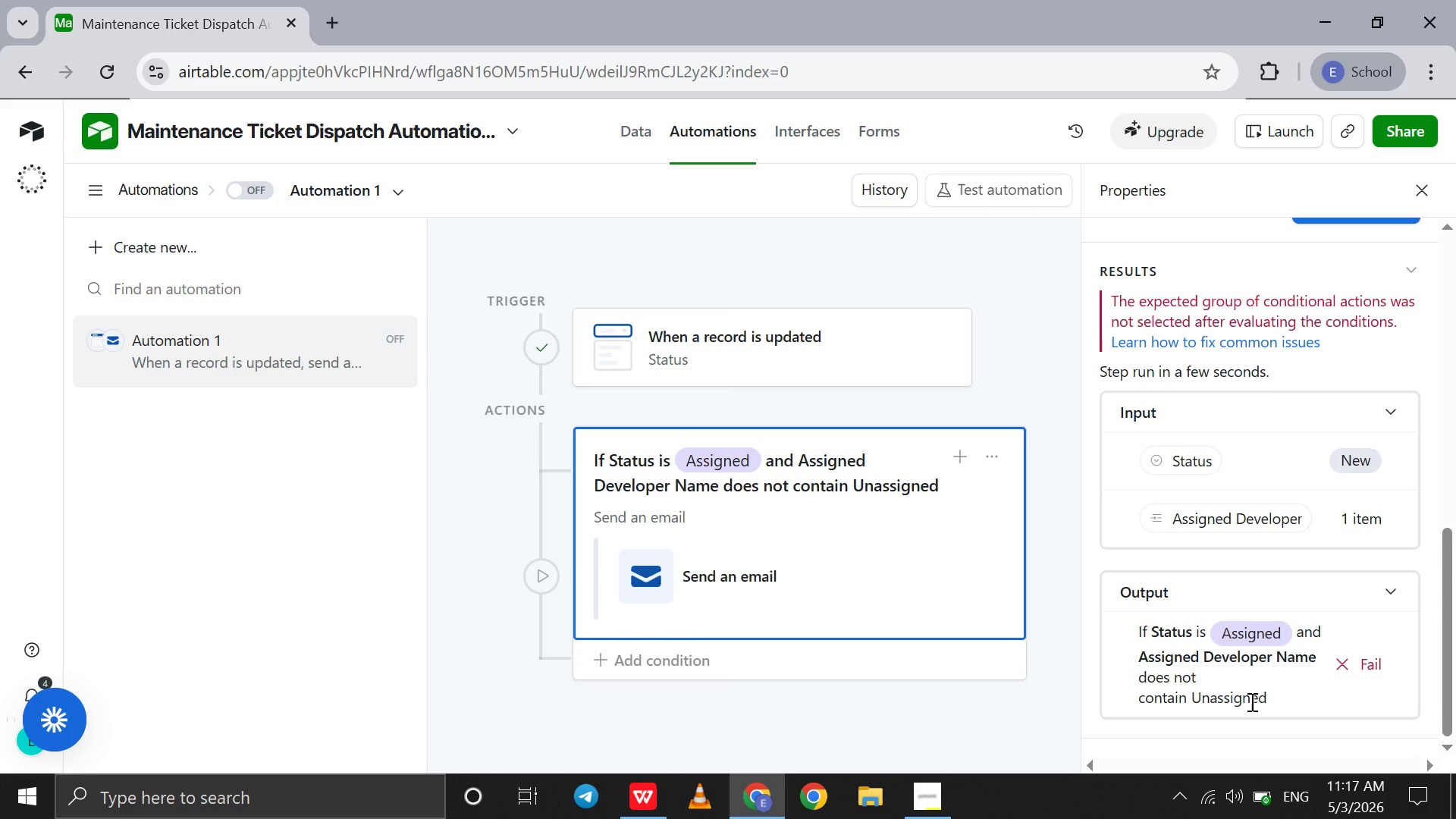 
wait(7.8)
 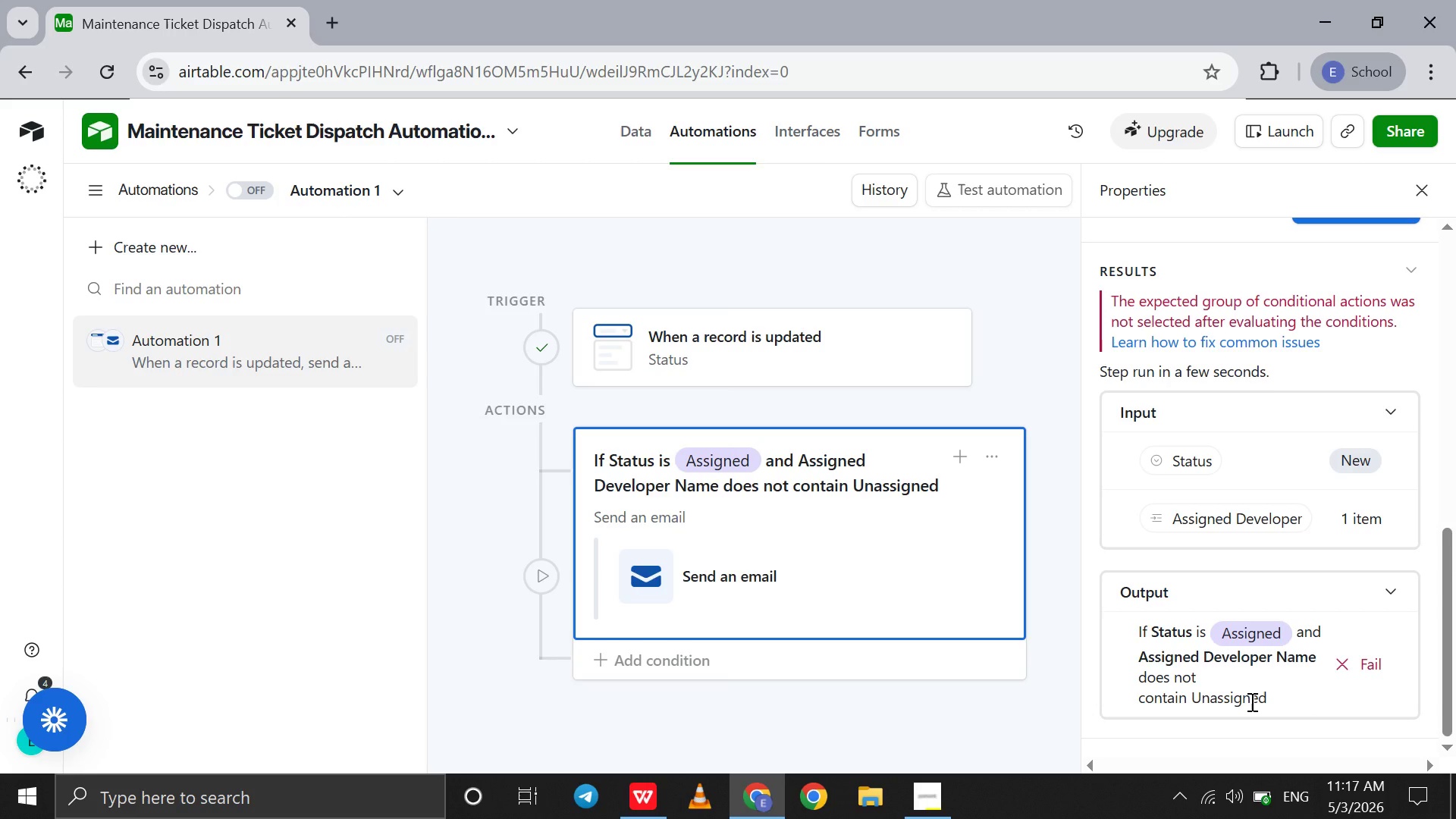 
left_click([876, 374])
 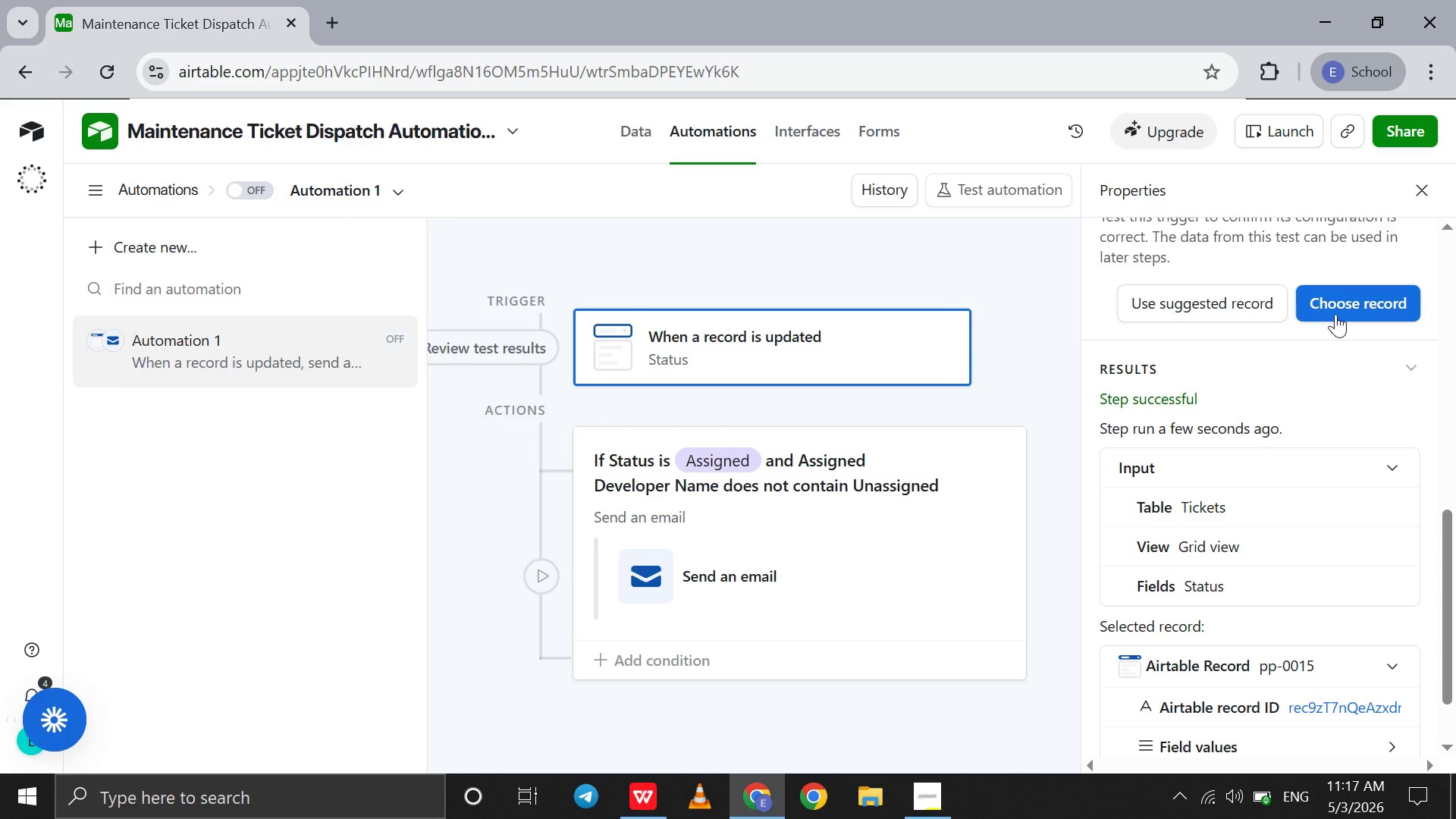 
left_click([1343, 300])
 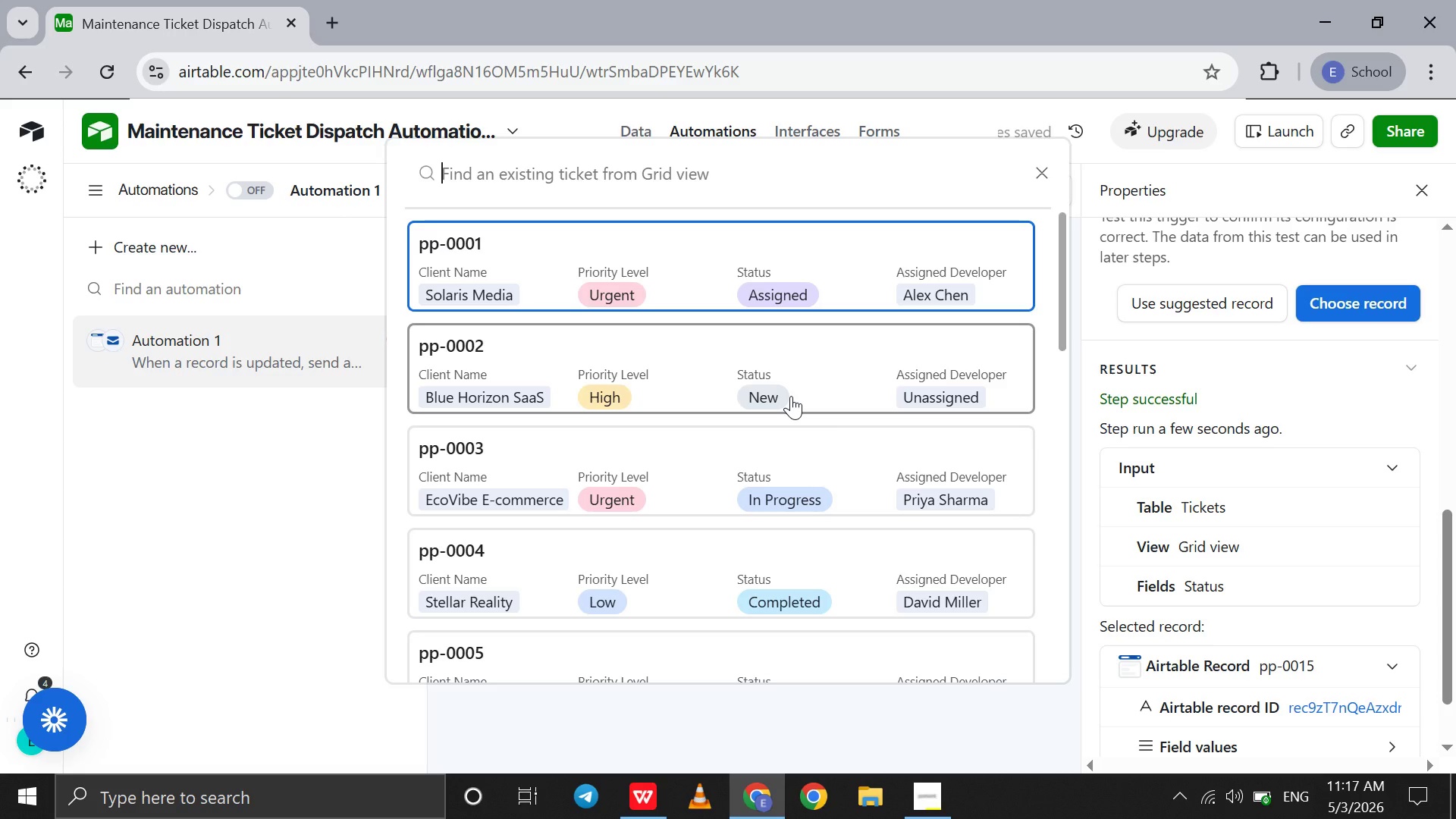 
left_click([791, 396])
 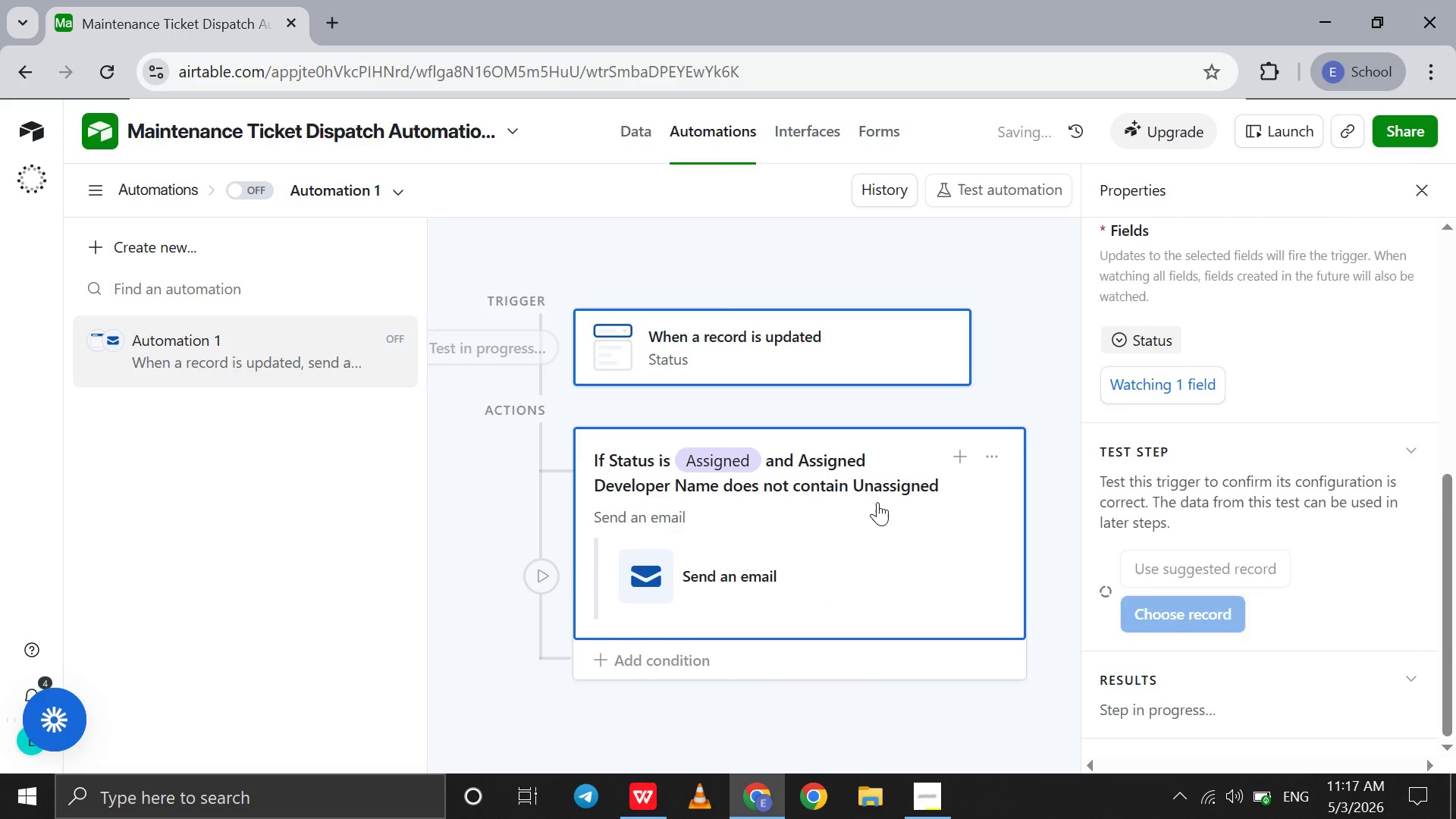 
left_click([877, 502])
 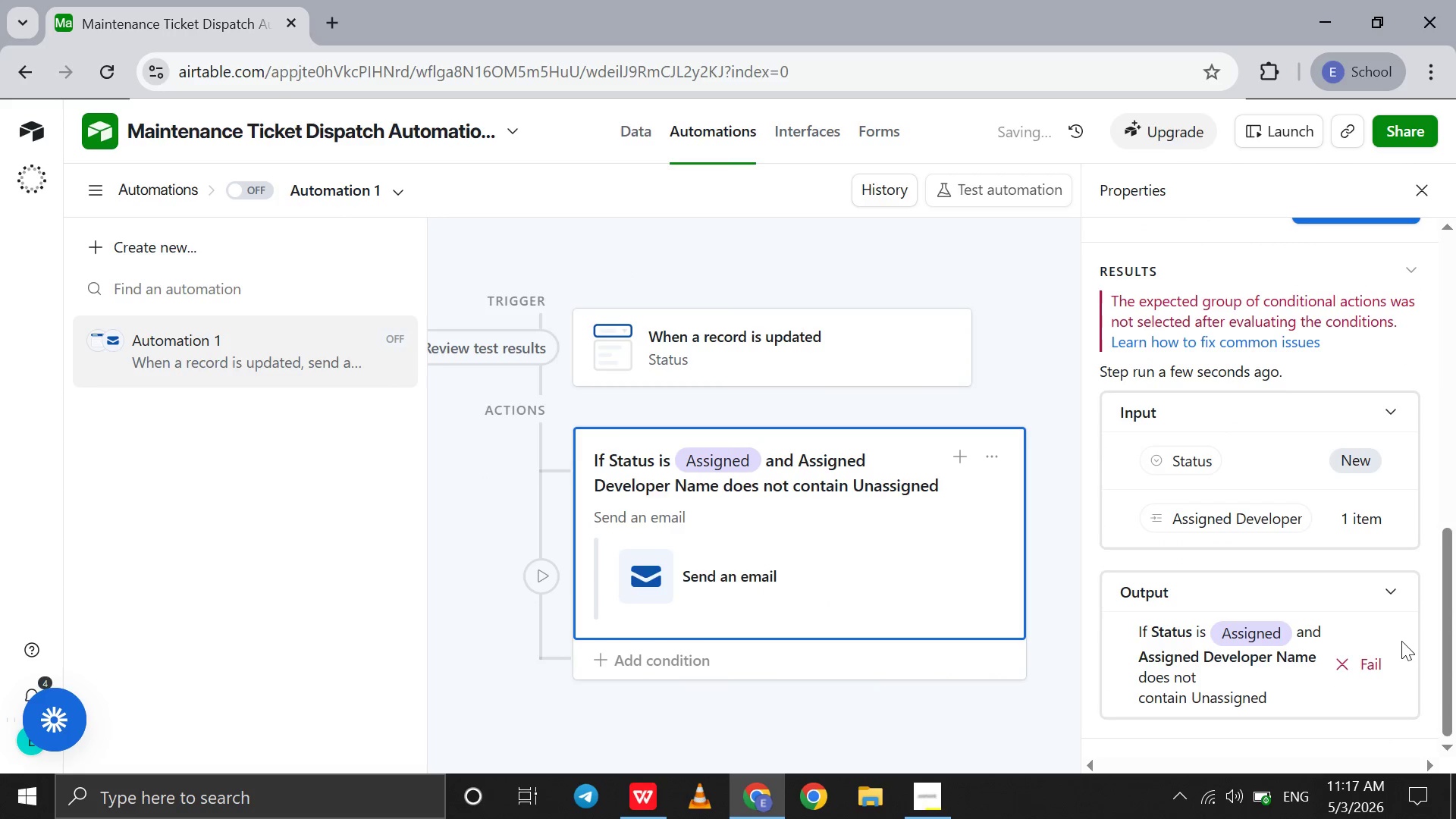 
scroll: coordinate [1401, 641], scroll_direction: down, amount: 127.0
 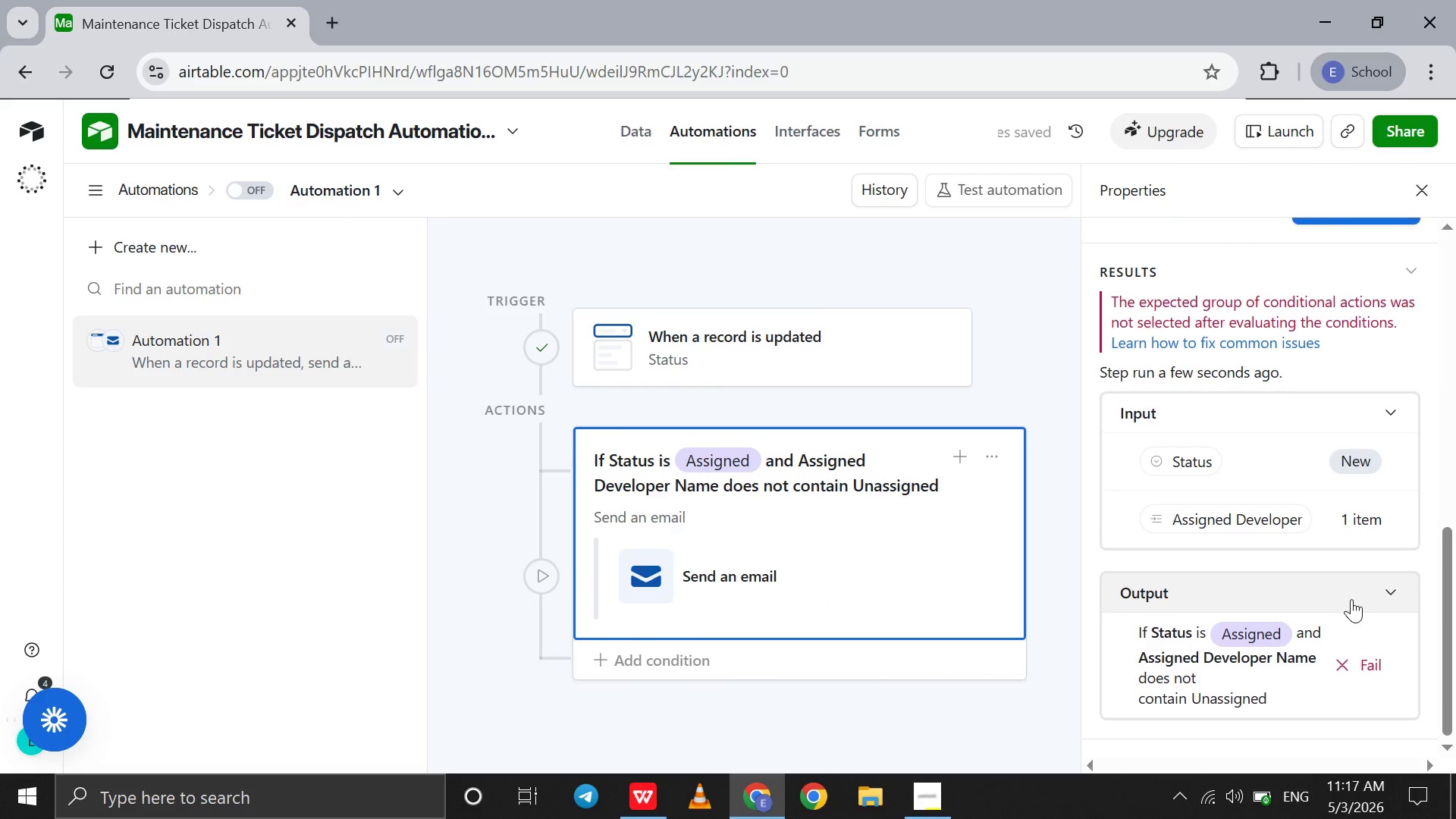 
scroll: coordinate [1351, 599], scroll_direction: up, amount: 11.0
 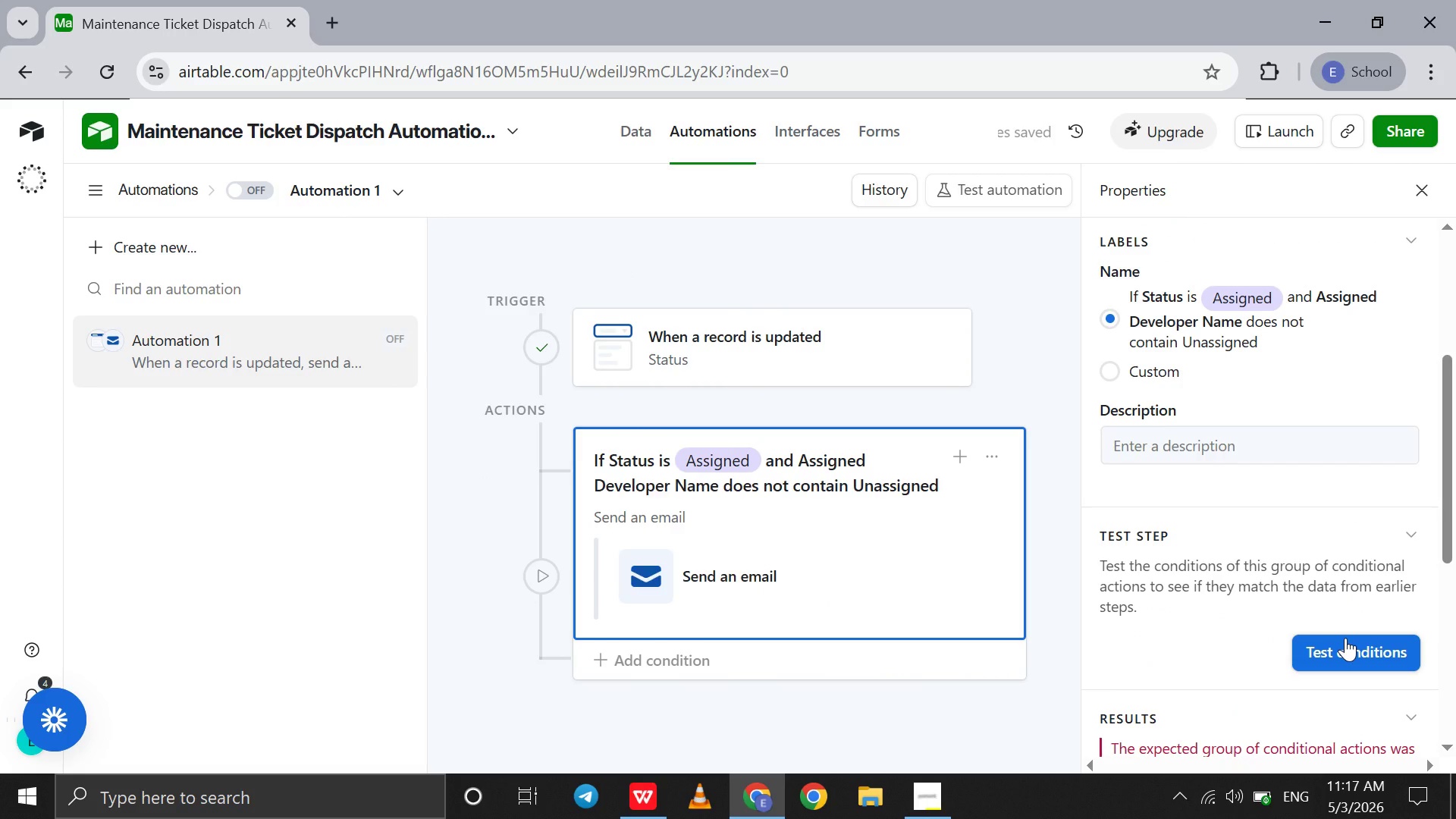 
left_click([1345, 638])
 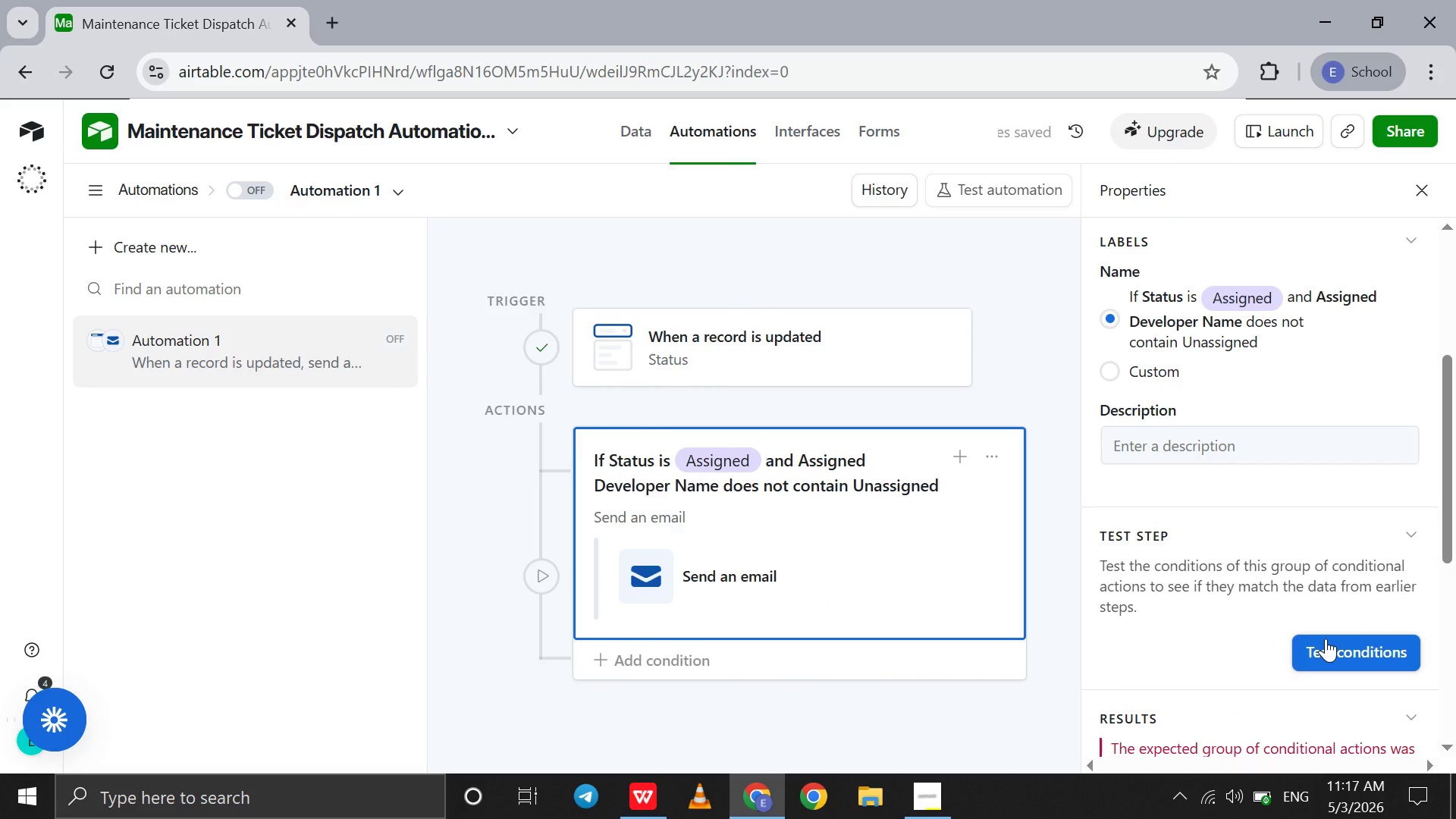 
scroll: coordinate [1326, 639], scroll_direction: down, amount: 14.0
 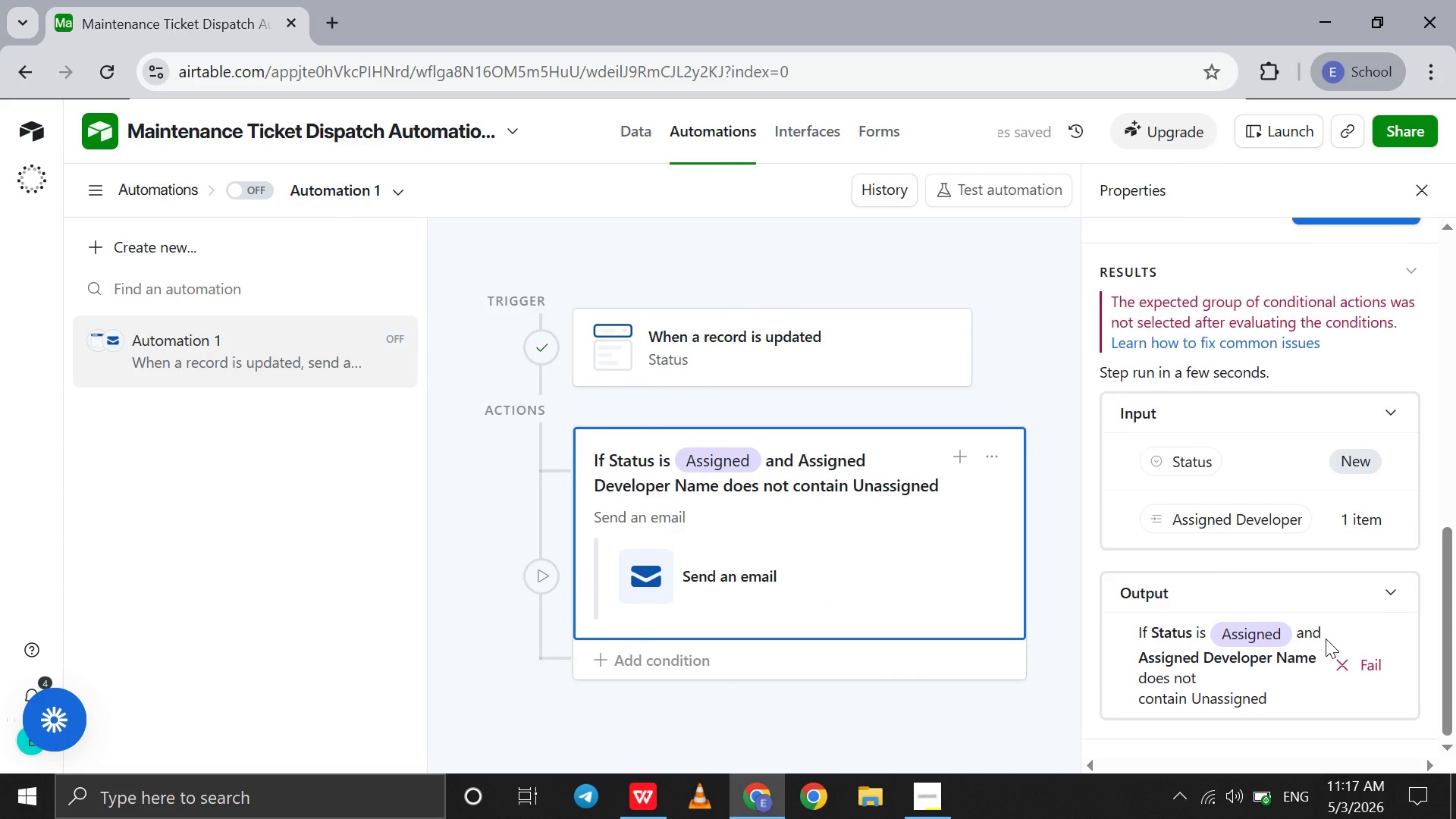 
scroll: coordinate [1326, 639], scroll_direction: none, amount: 0.0
 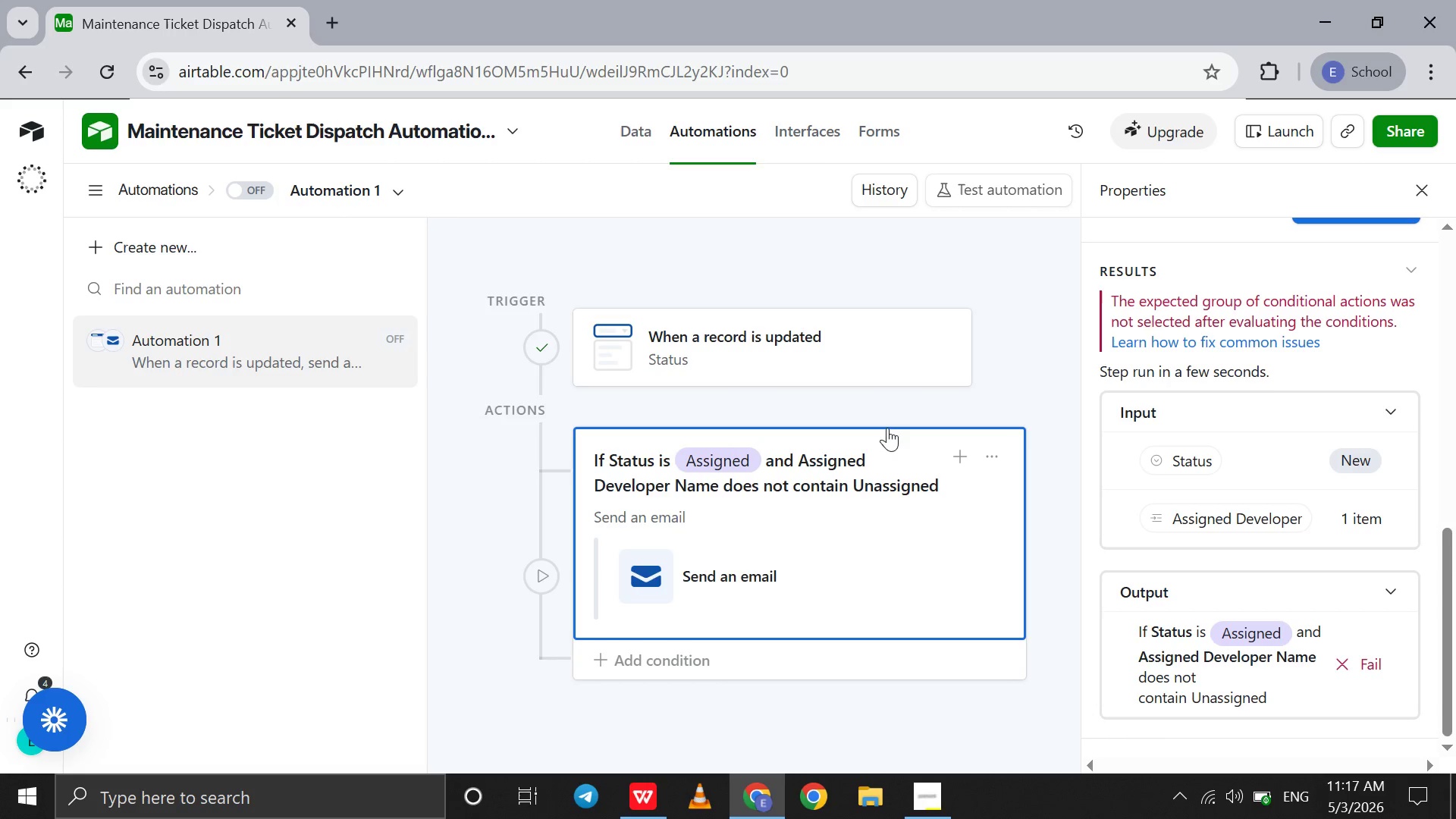 
left_click([882, 356])
 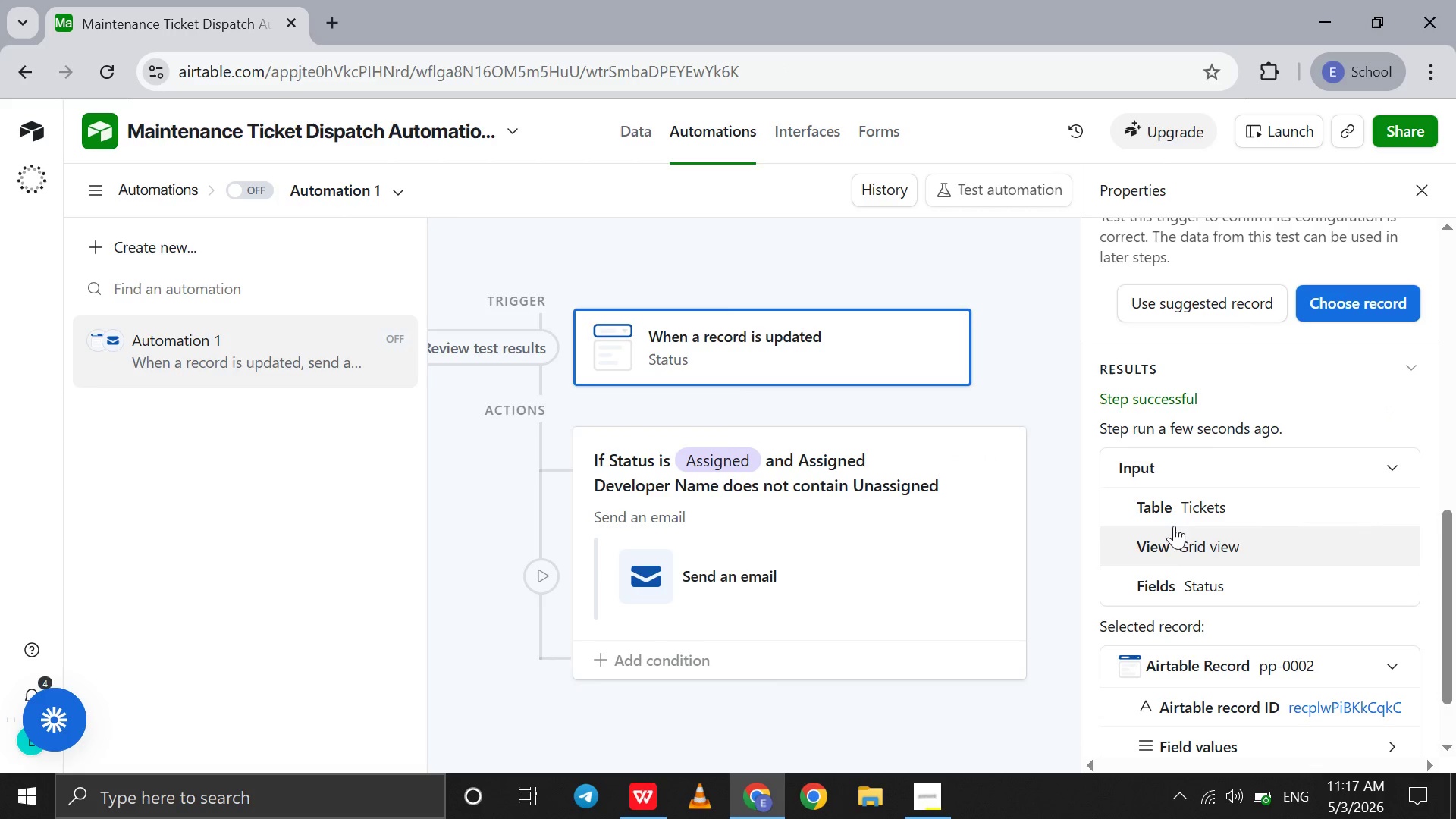 
scroll: coordinate [1178, 509], scroll_direction: up, amount: 4.0
 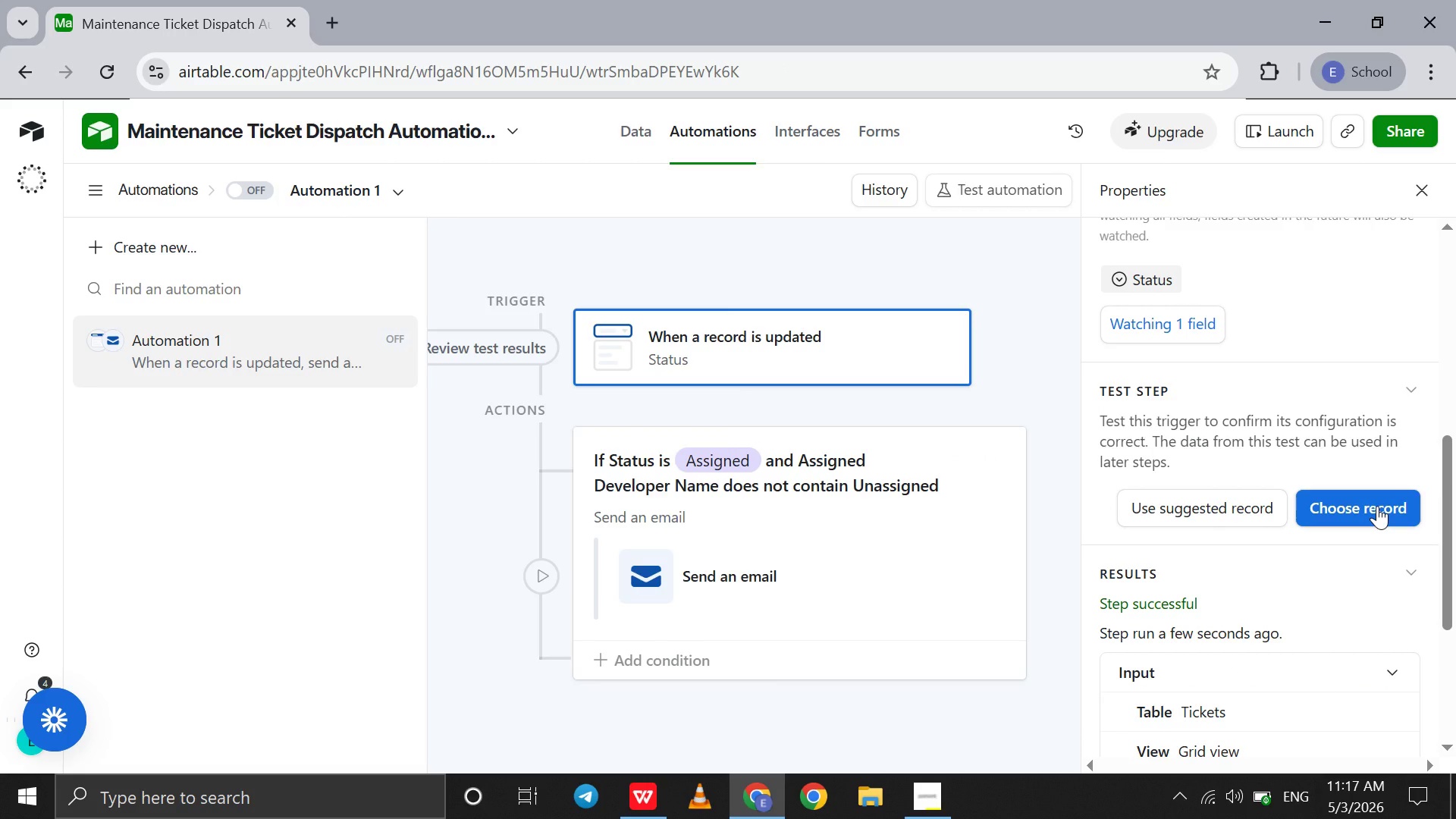 
left_click([1377, 506])
 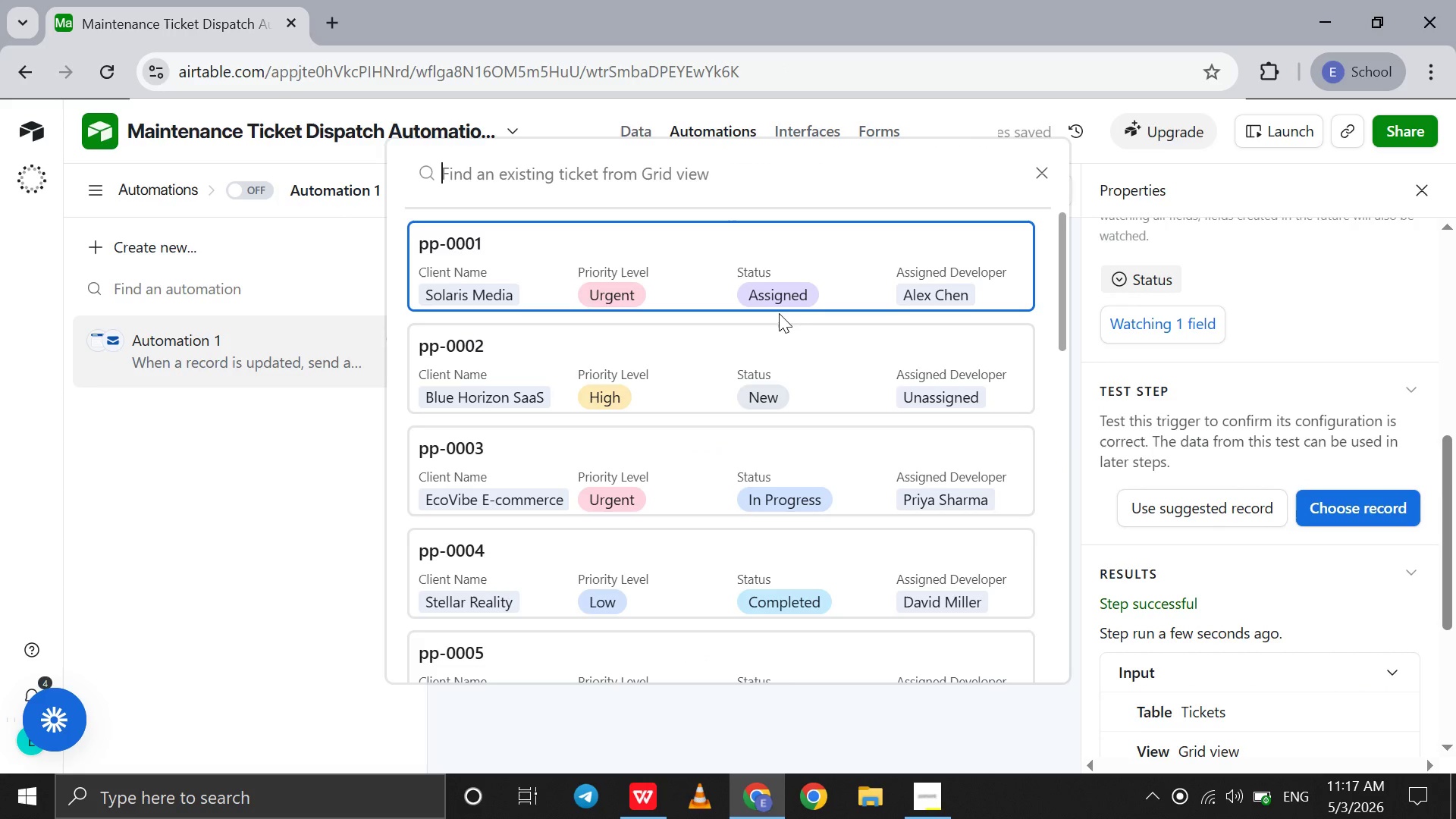 
left_click([767, 478])
 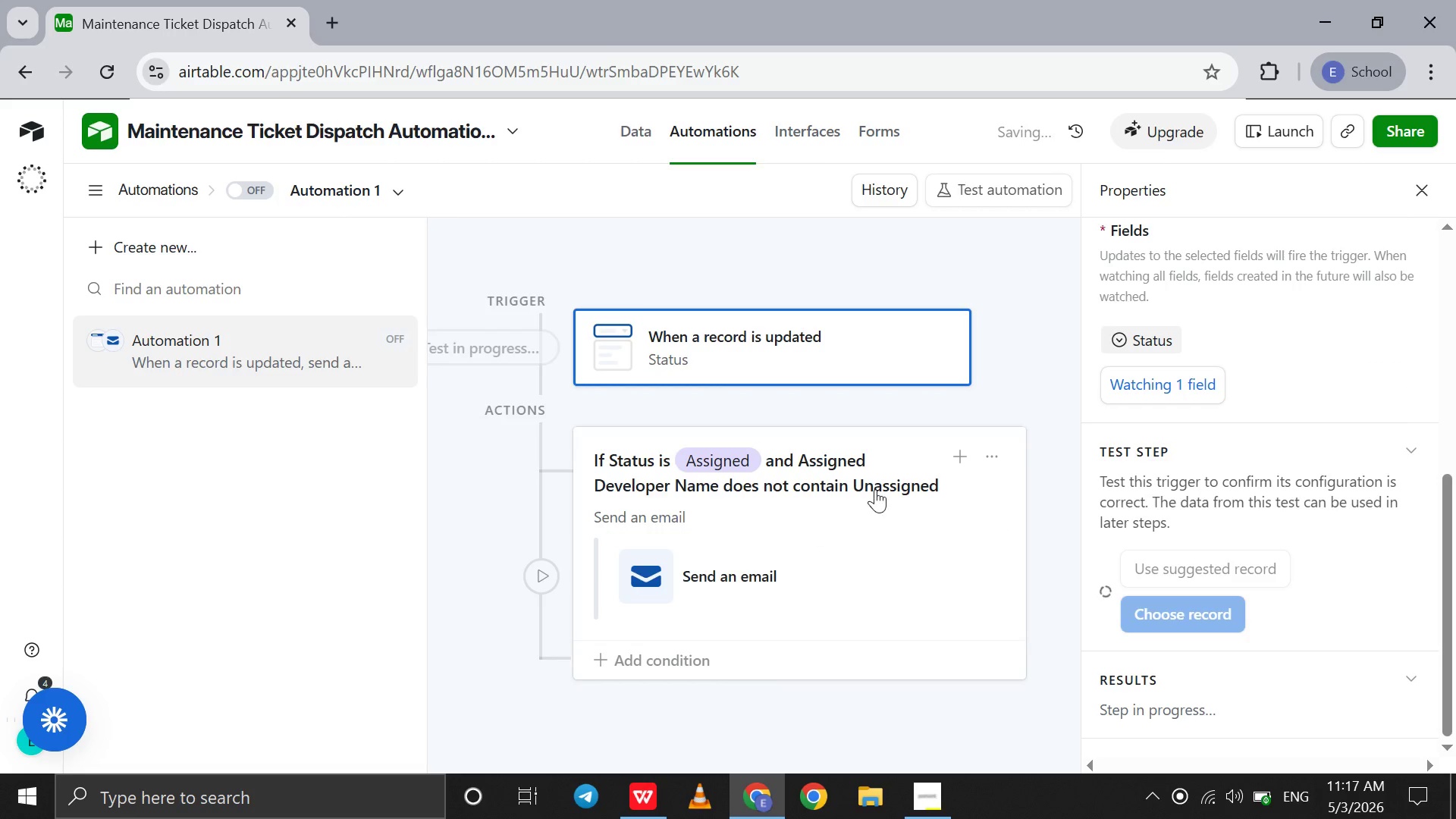 
left_click([875, 489])
 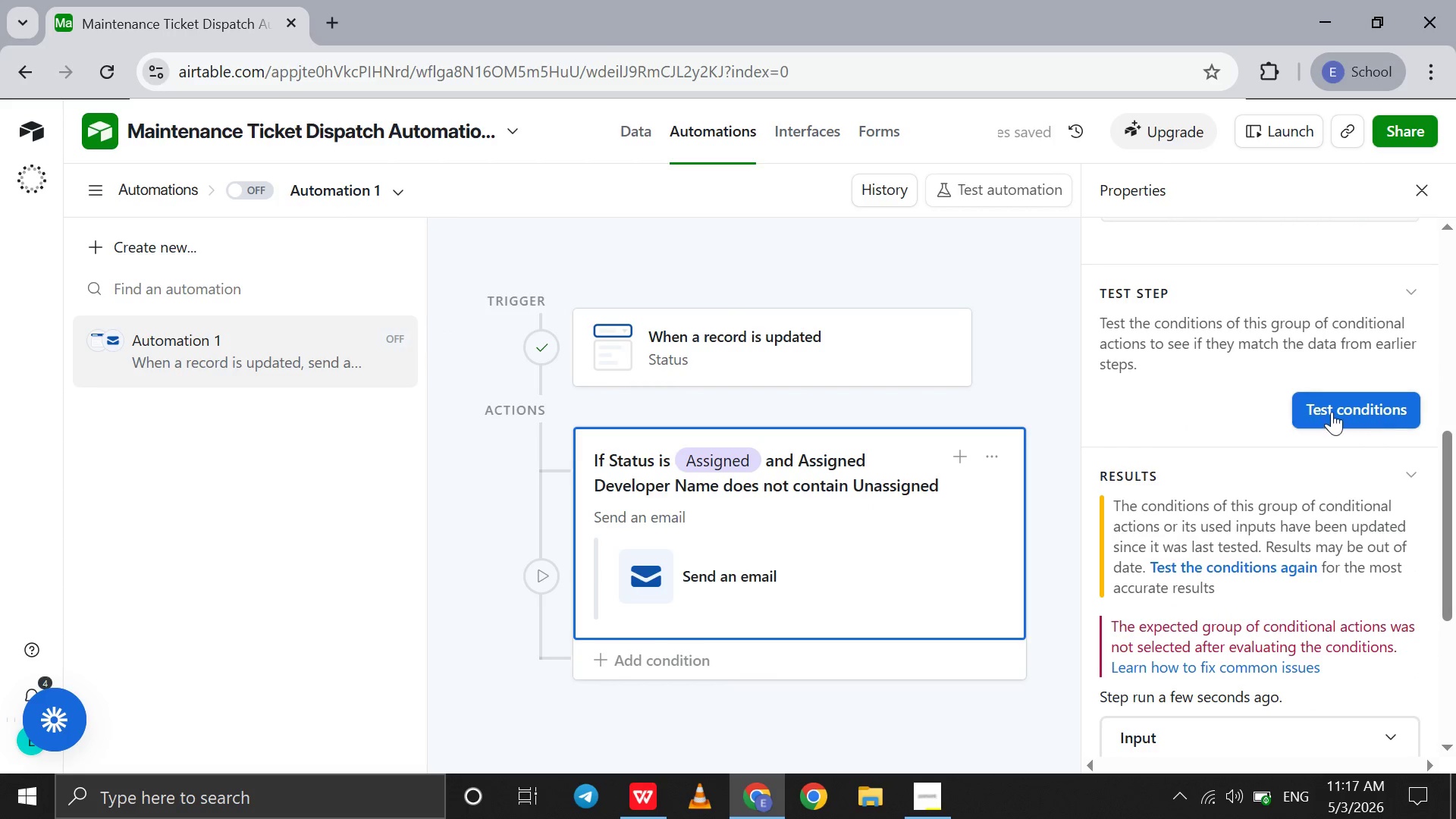 
left_click([1332, 412])
 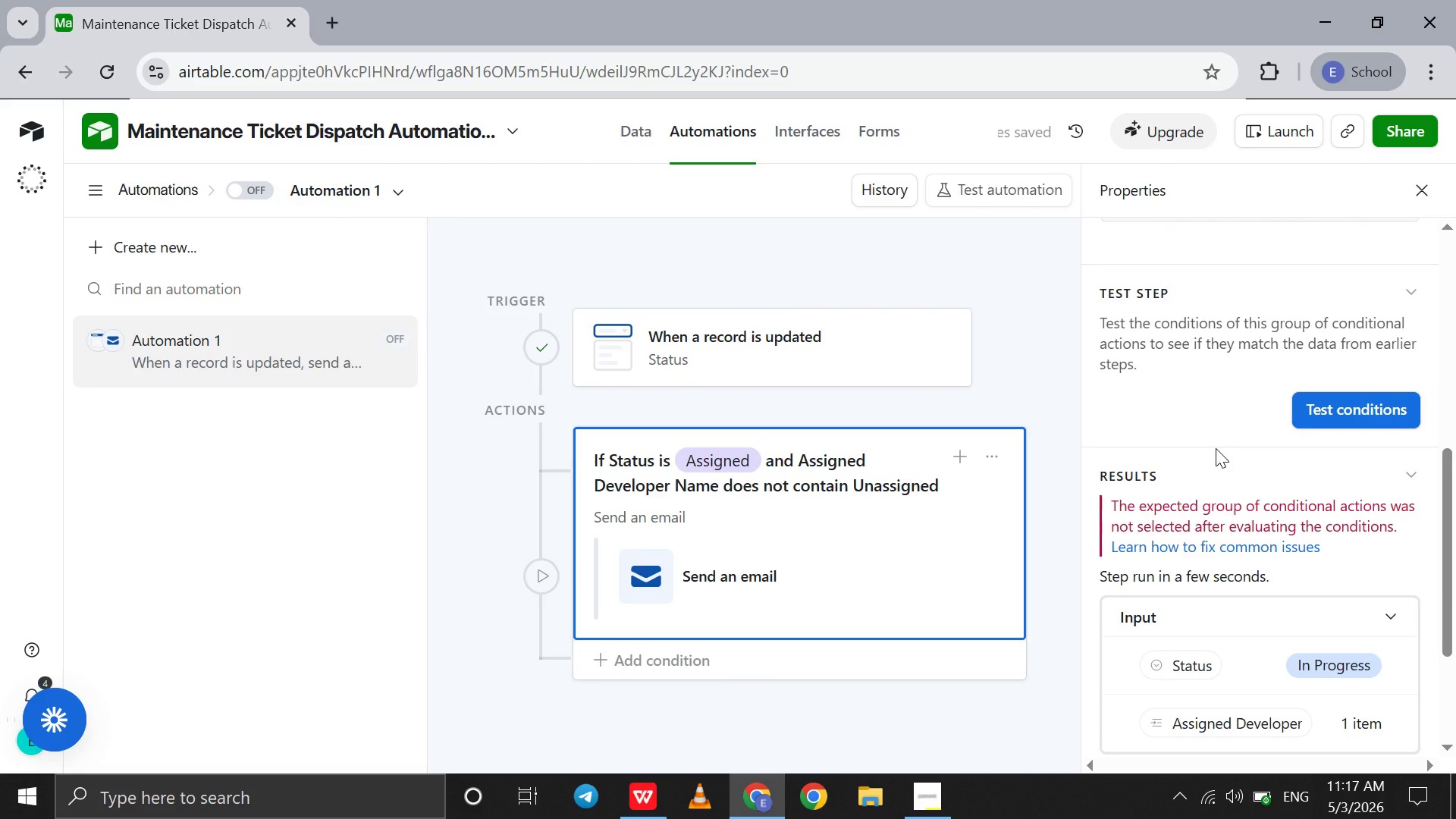 
scroll: coordinate [1216, 448], scroll_direction: down, amount: 12.0
 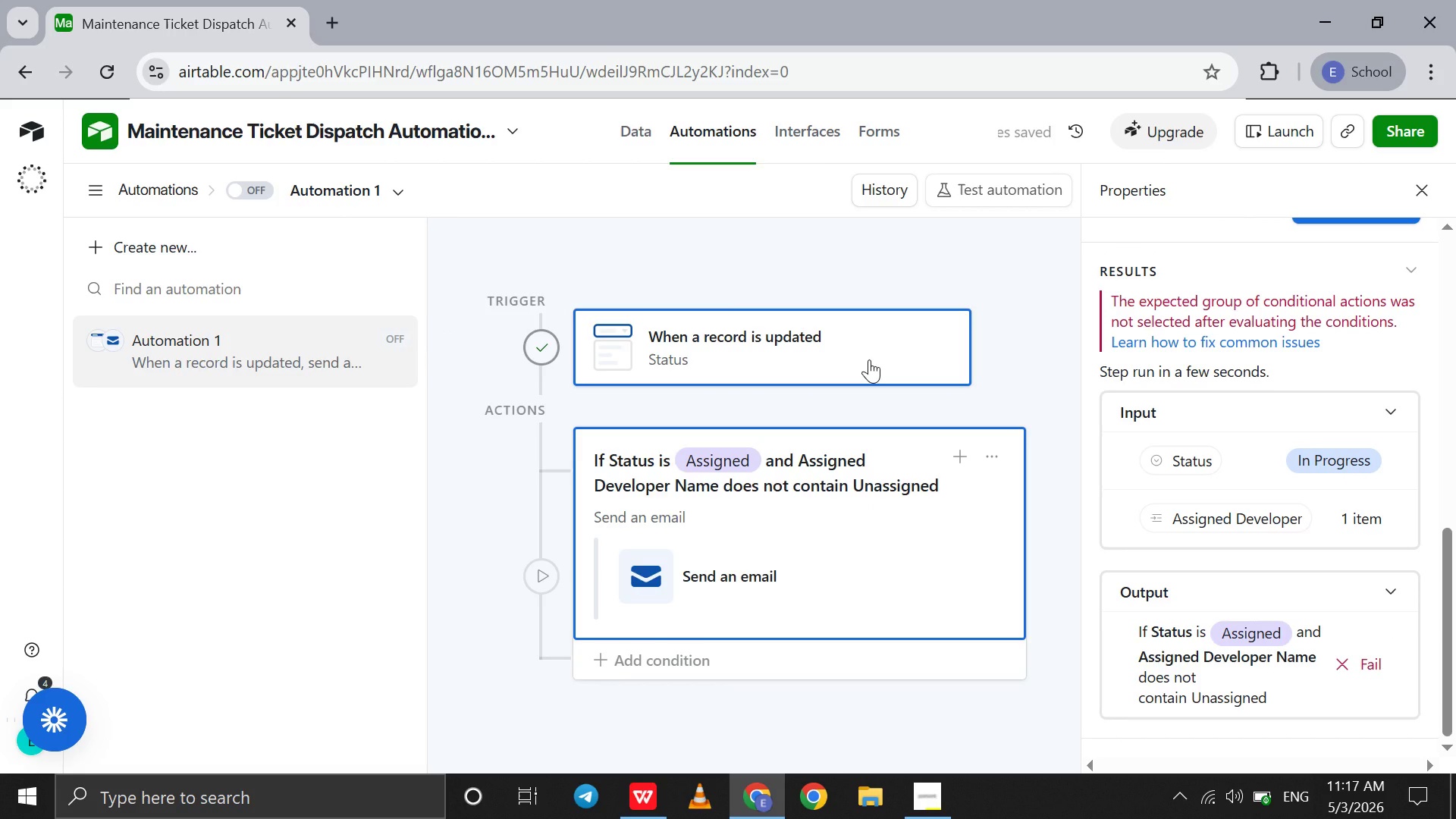 
left_click([869, 359])
 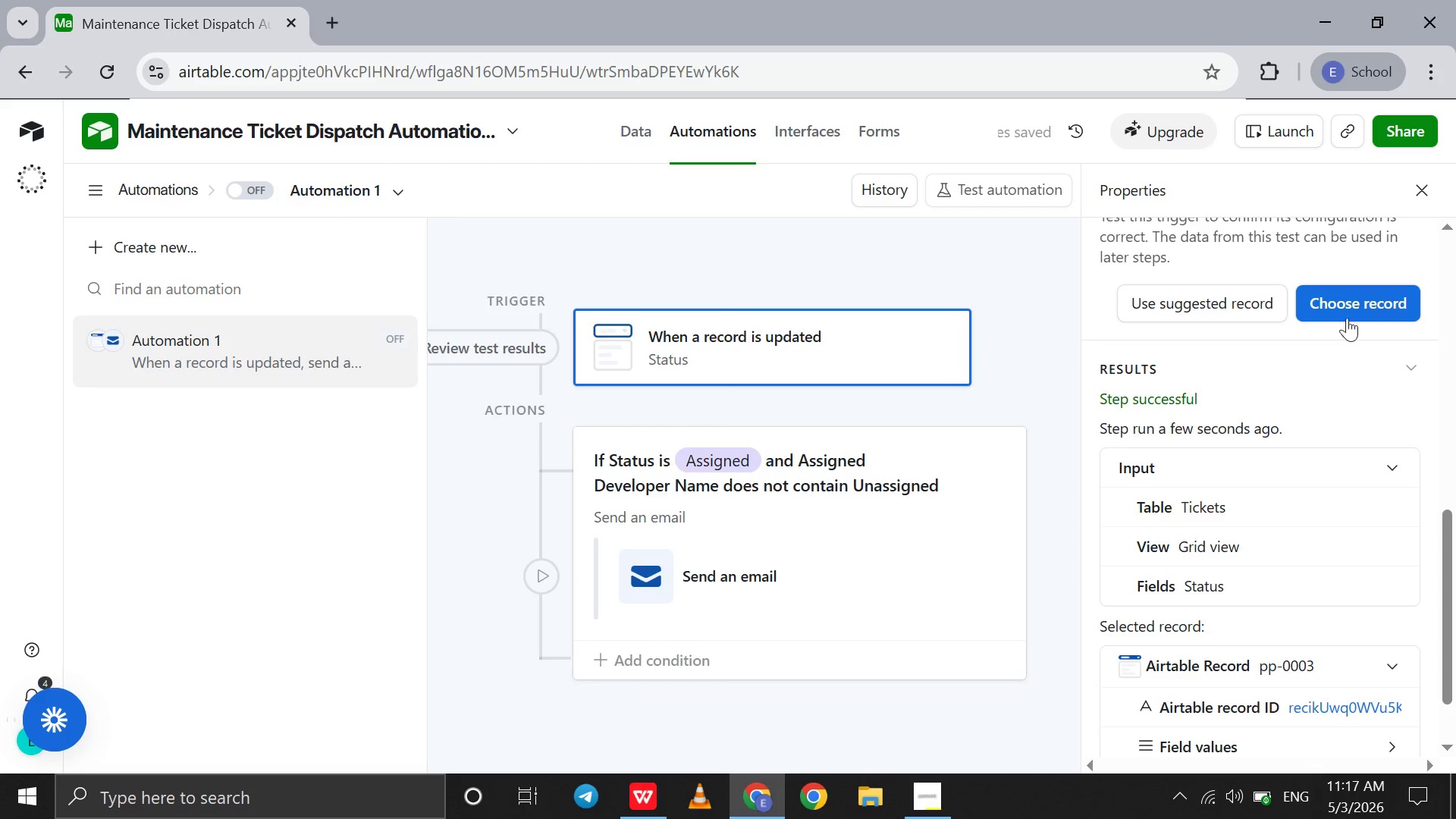 
left_click([1350, 312])
 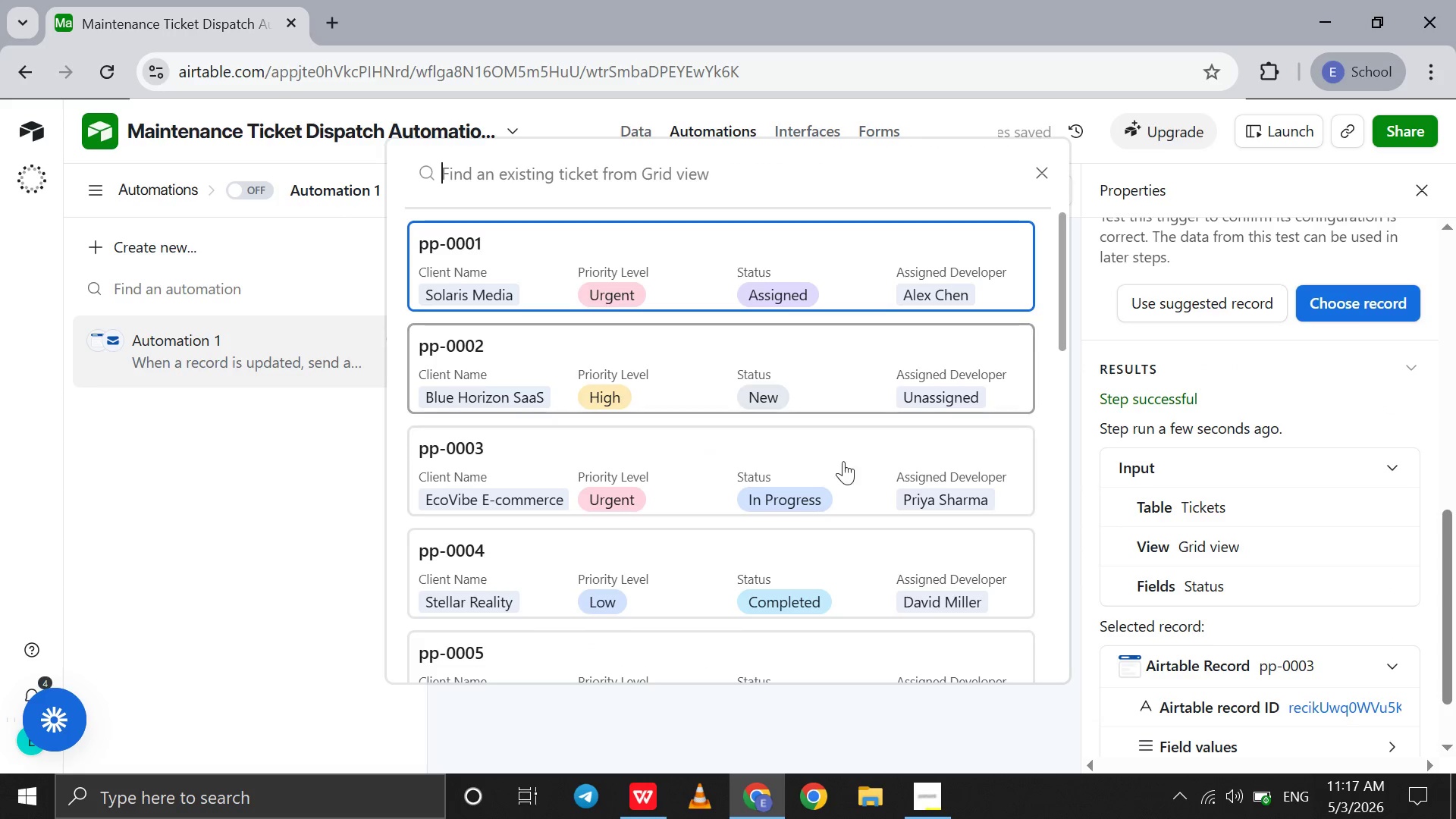 
left_click([835, 495])
 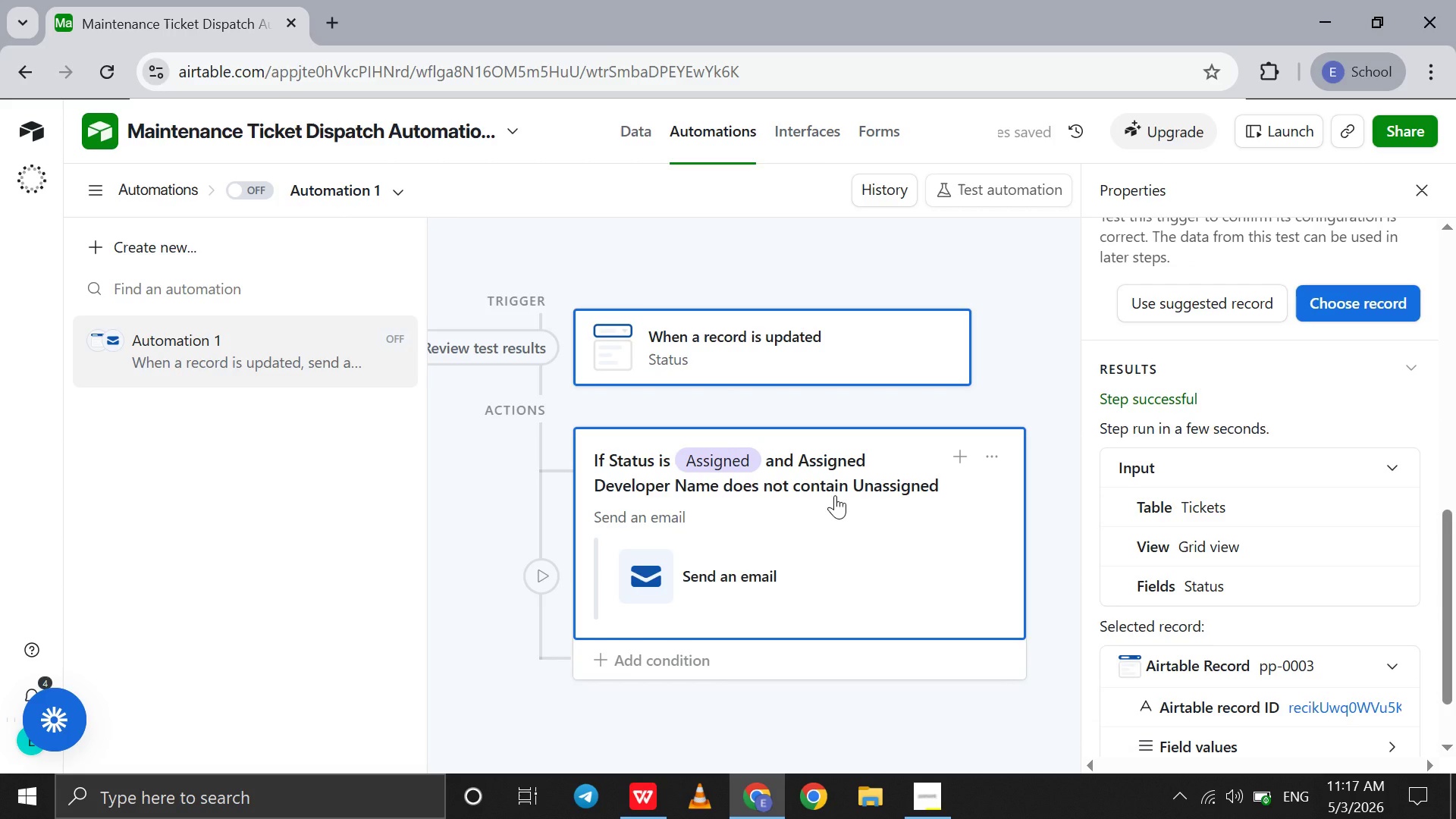 
left_click([835, 495])
 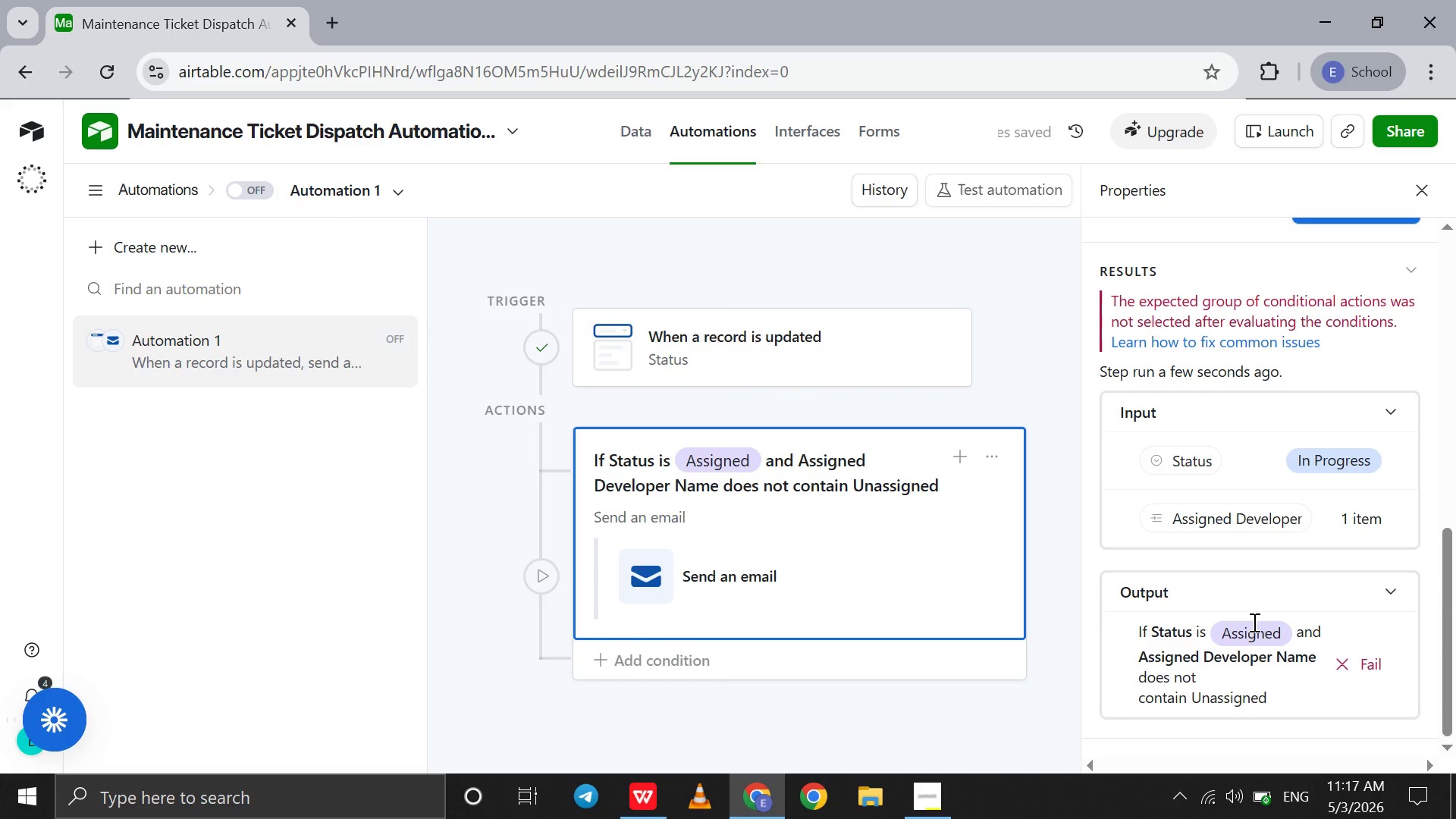 
scroll: coordinate [1253, 622], scroll_direction: none, amount: 0.0
 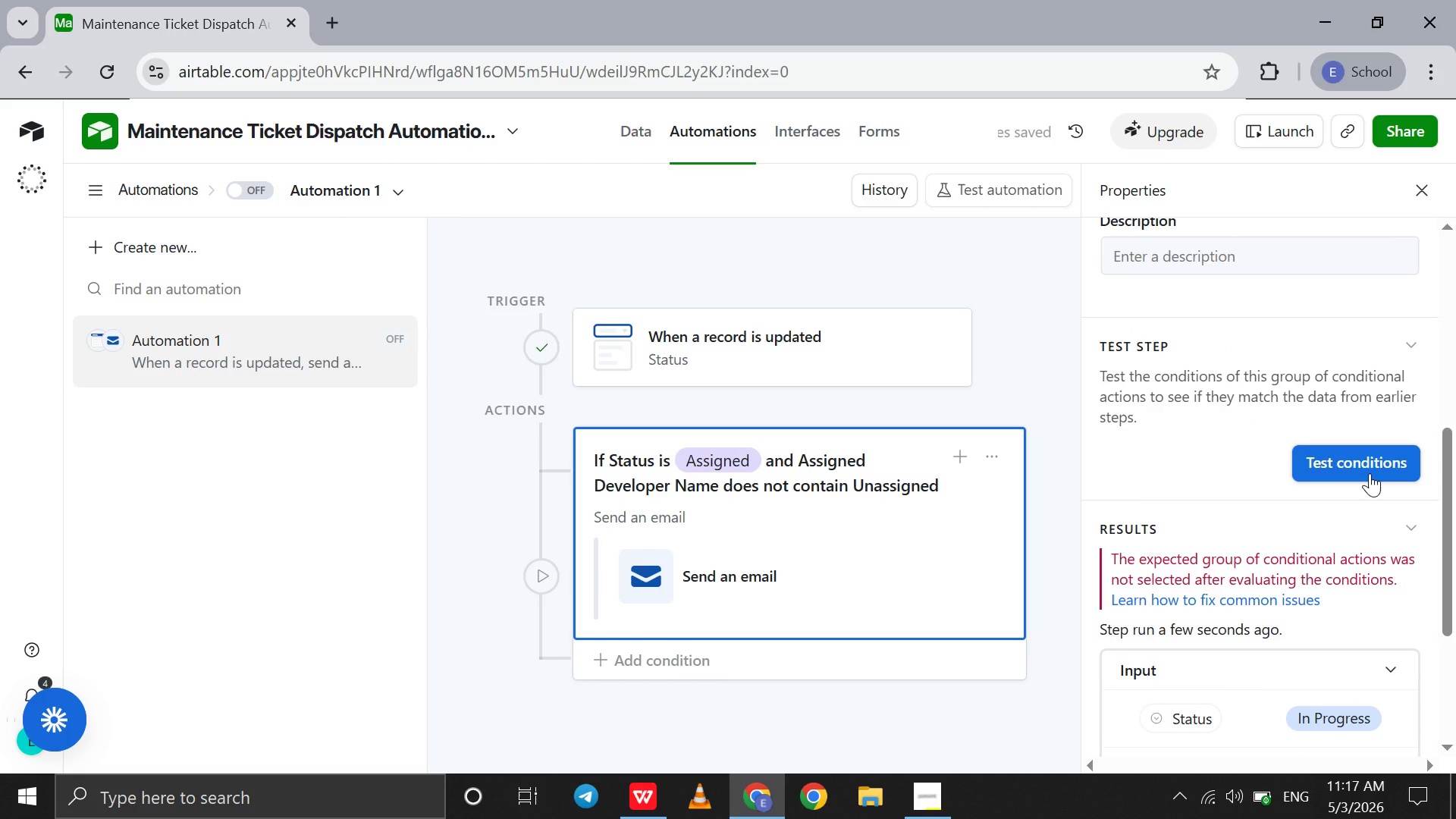 
left_click([1370, 473])
 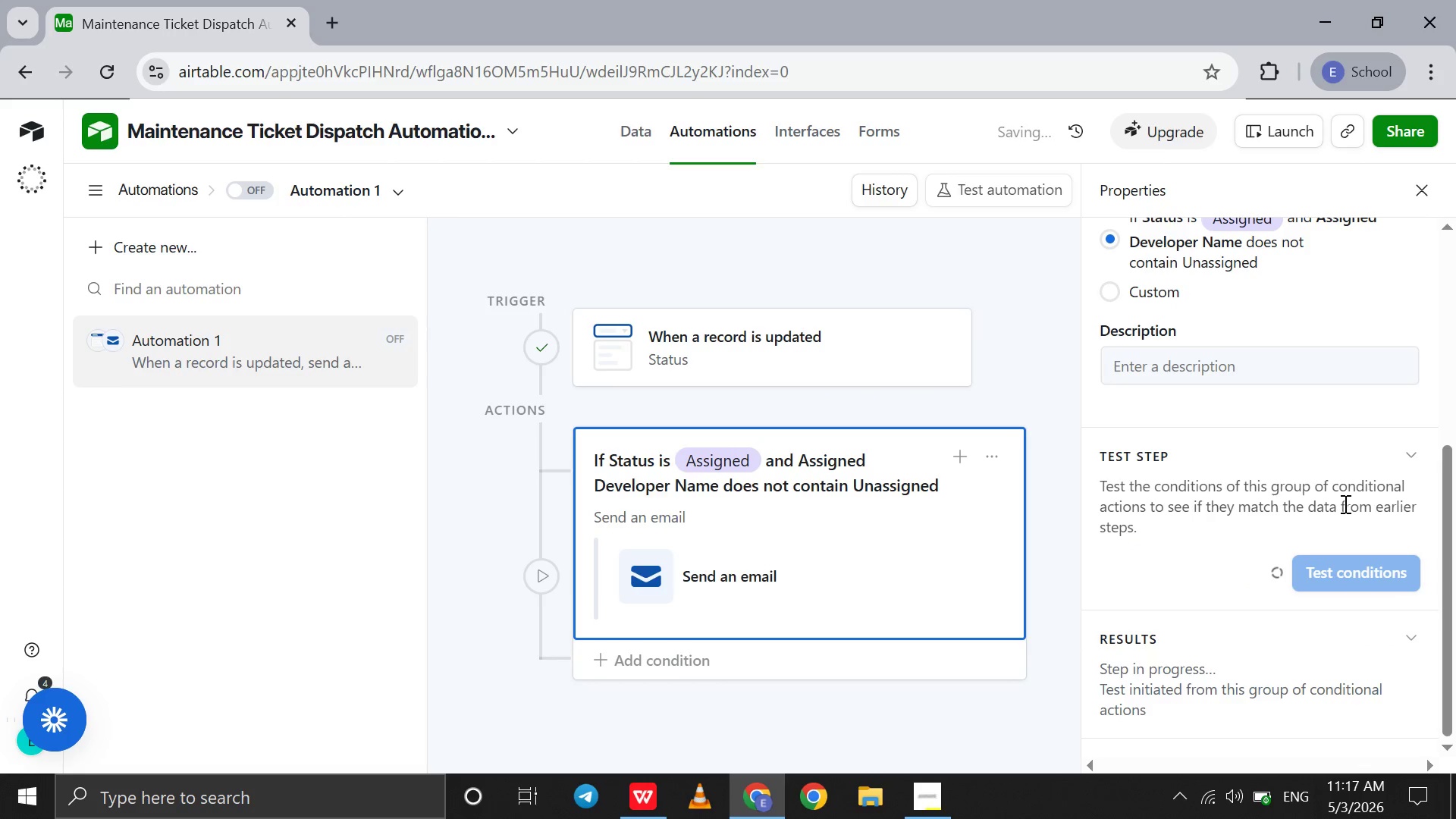 
scroll: coordinate [1320, 660], scroll_direction: down, amount: 233.0
 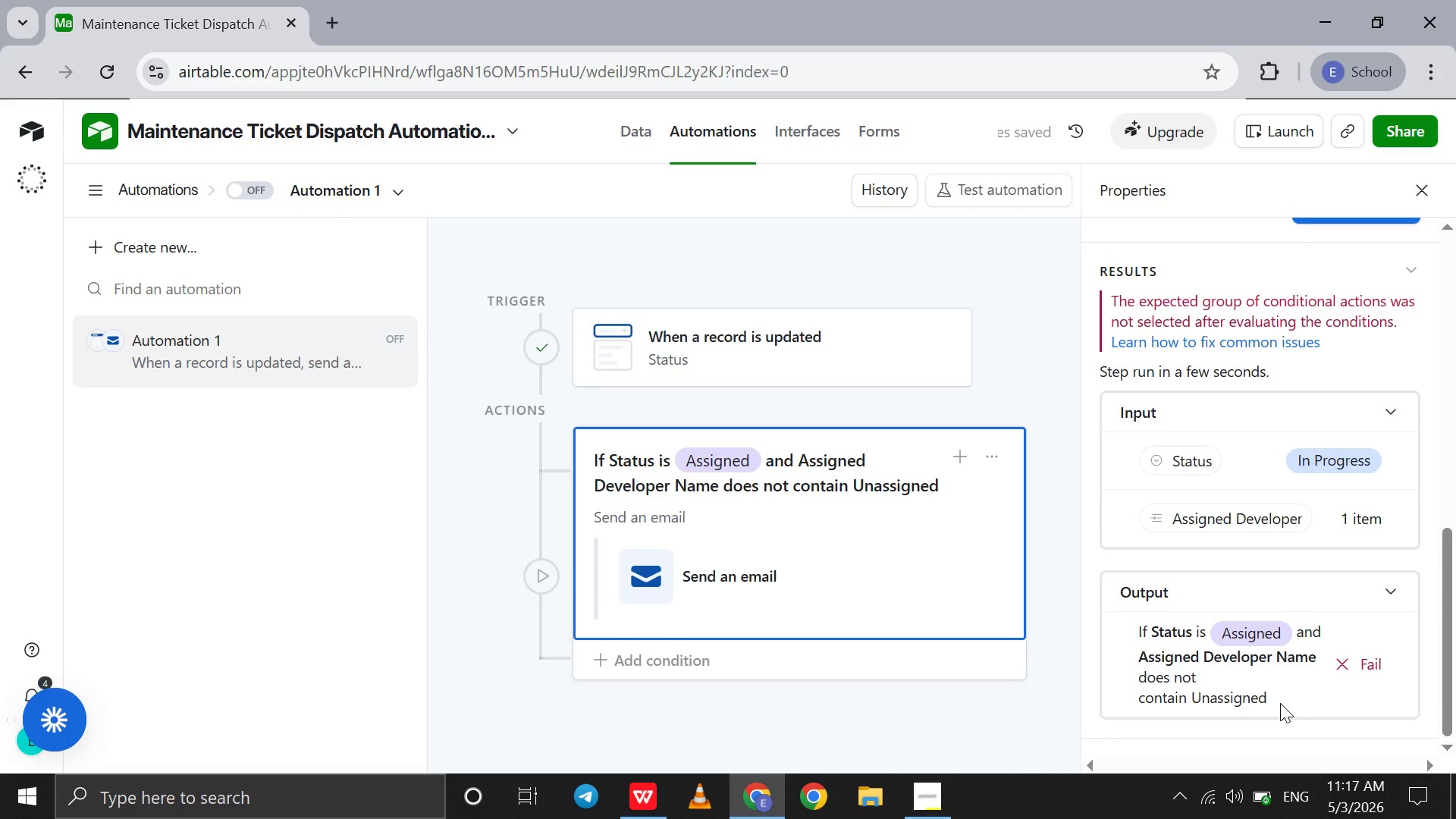 
left_click_drag(start_coordinate=[1280, 703], to_coordinate=[1213, 706])
 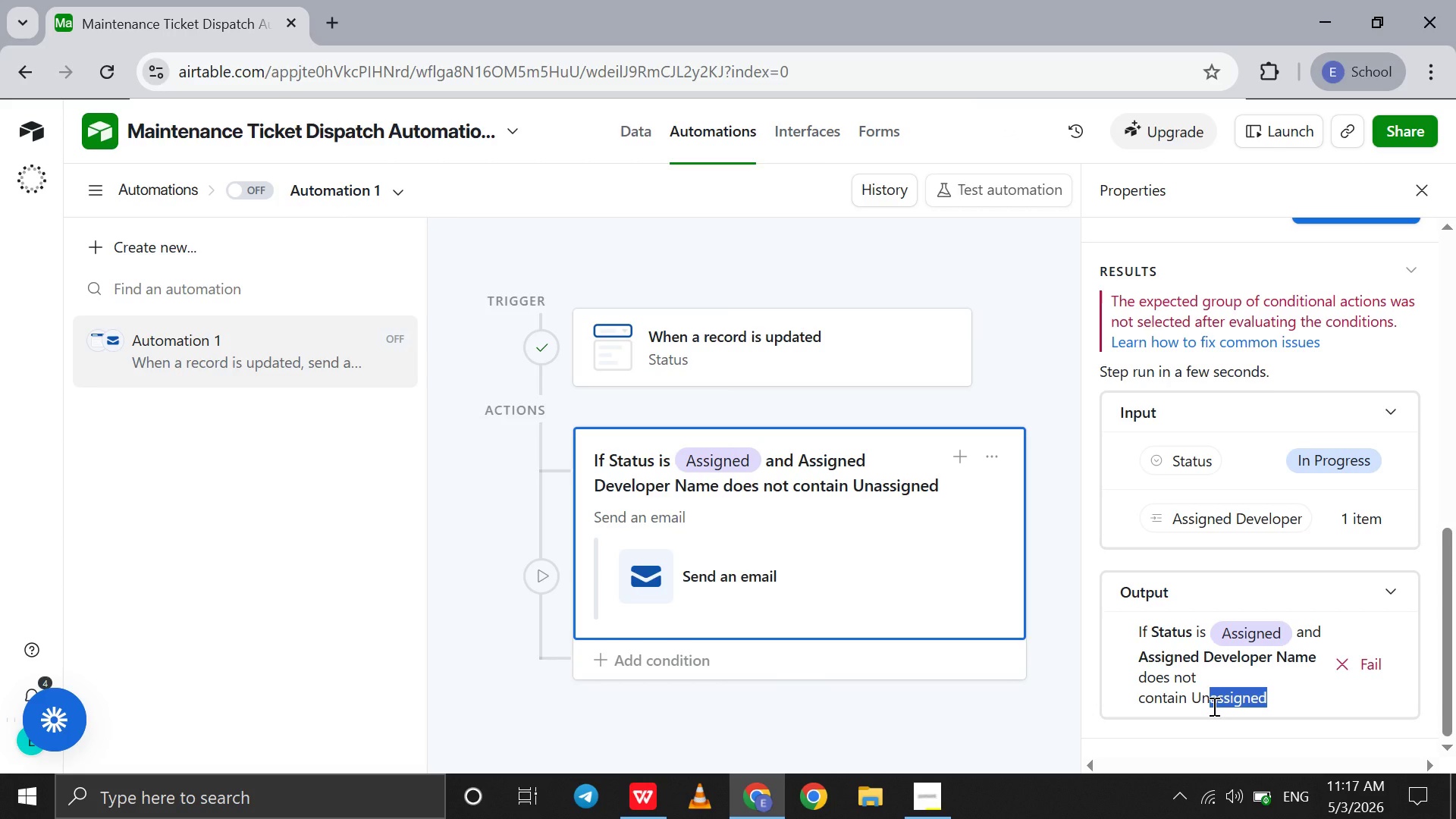 
left_click([1213, 706])
 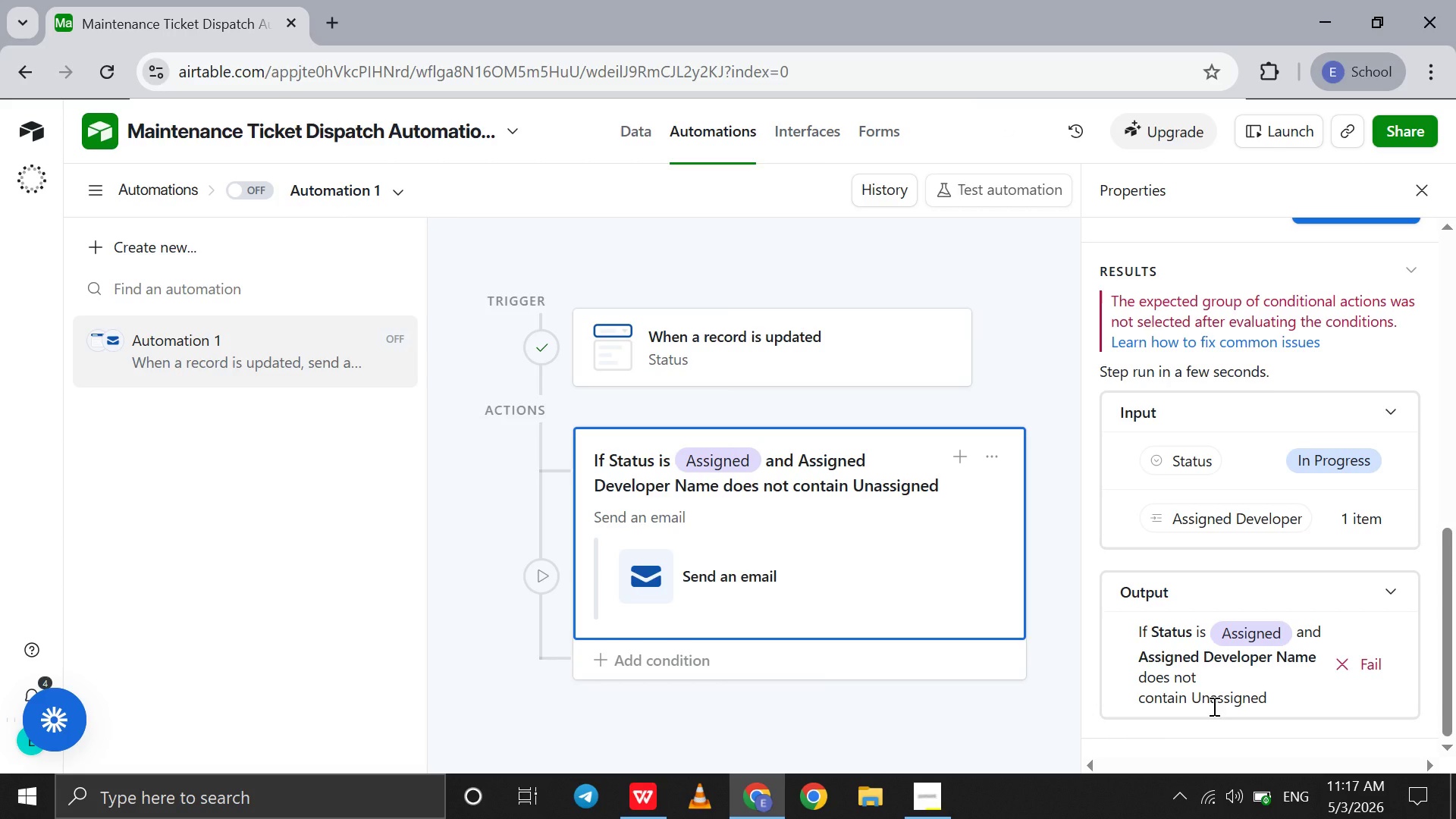 
wait(8.05)
 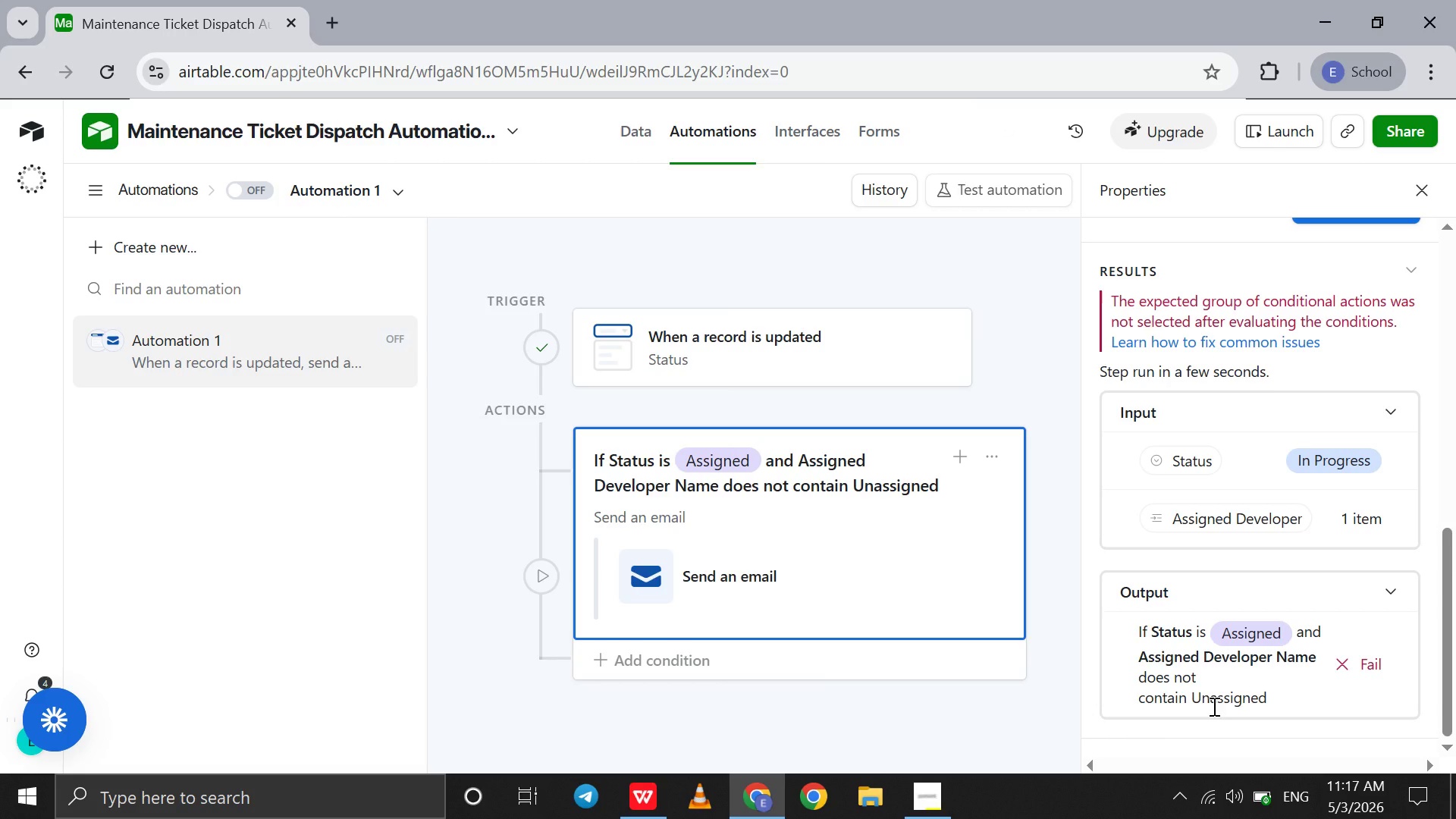 
left_click([634, 141])
 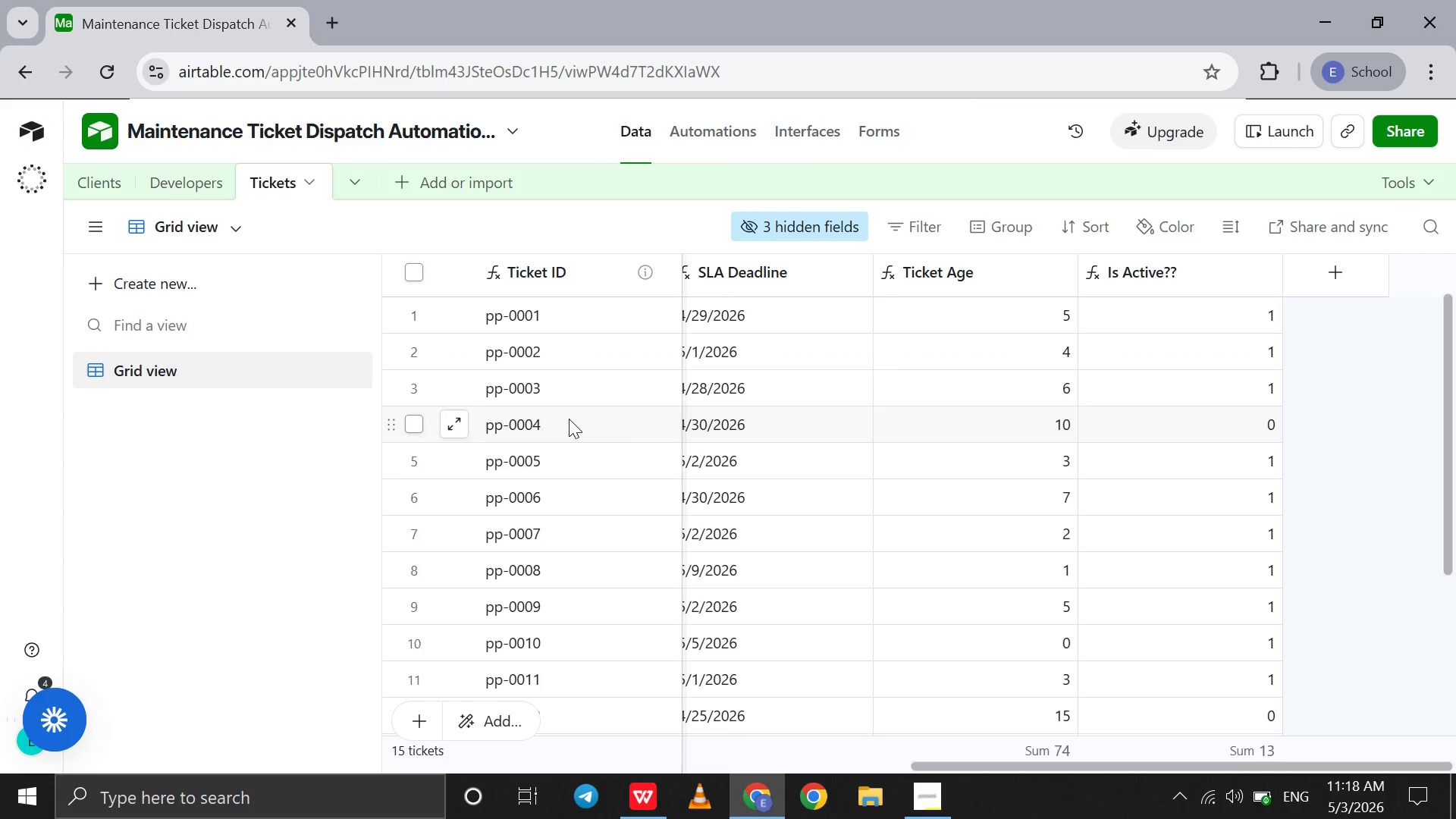 
scroll: coordinate [749, 457], scroll_direction: up, amount: 14.0
 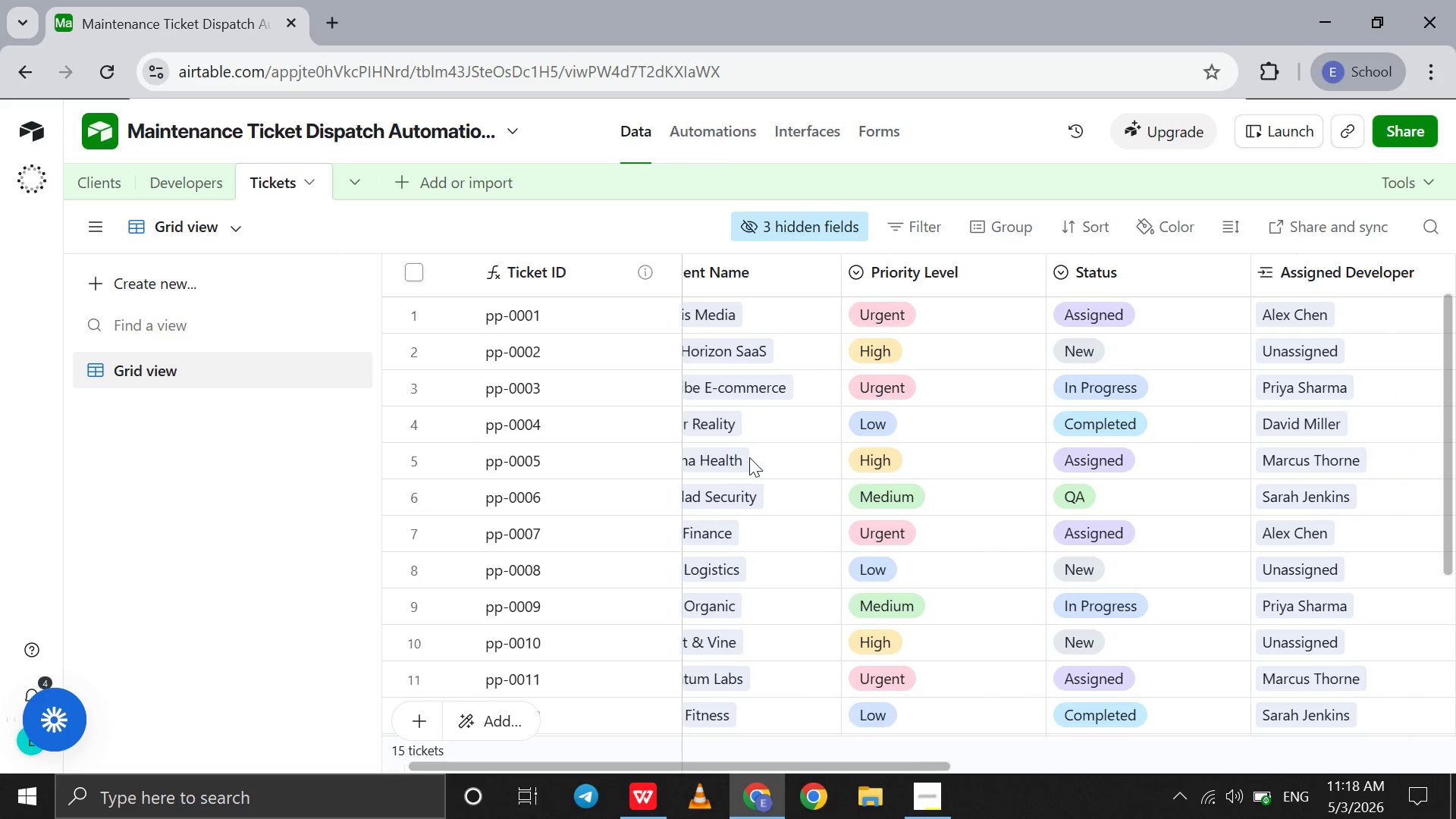 
scroll: coordinate [749, 457], scroll_direction: none, amount: 0.0
 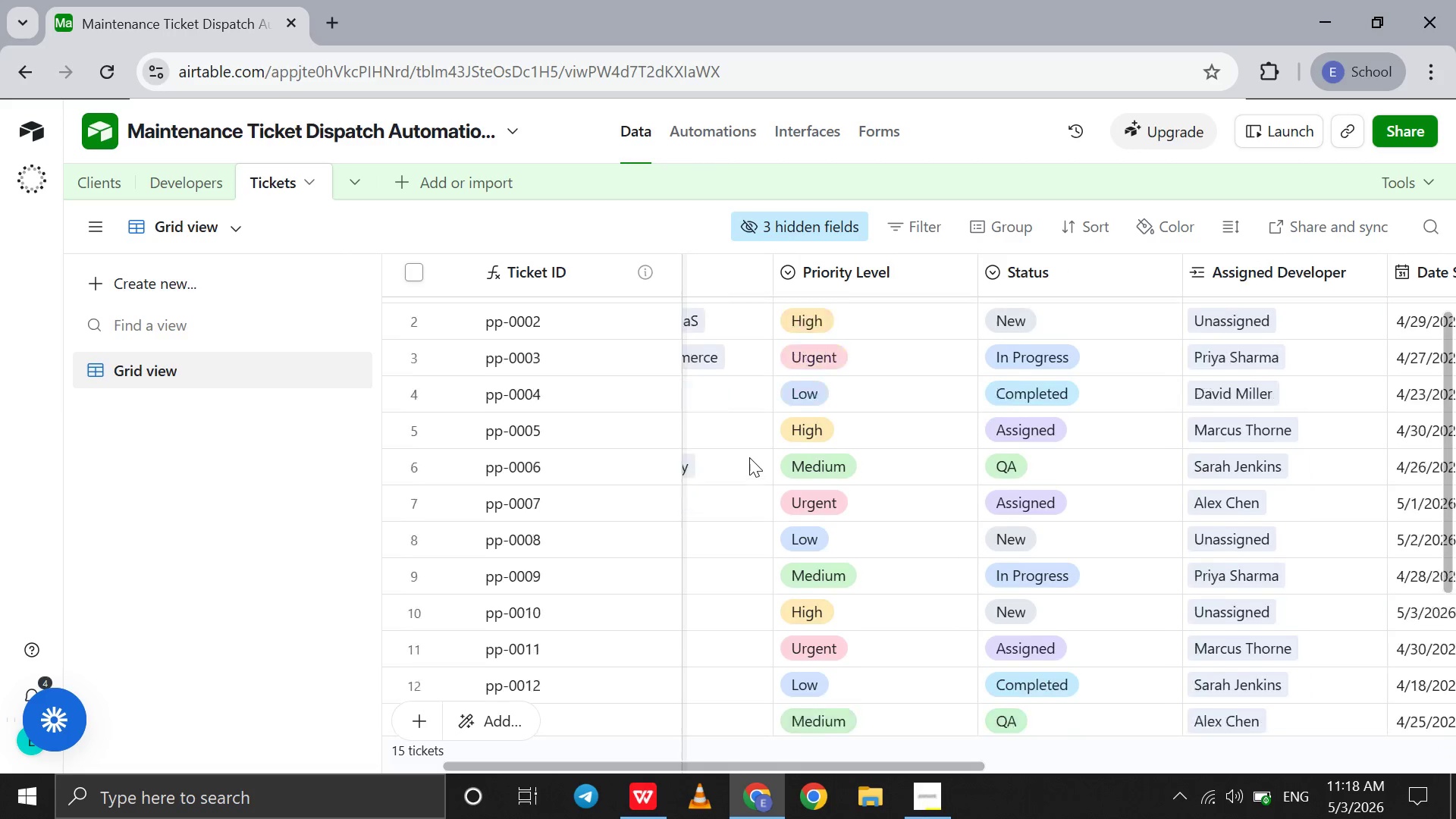 
scroll: coordinate [749, 457], scroll_direction: down, amount: 5.0
 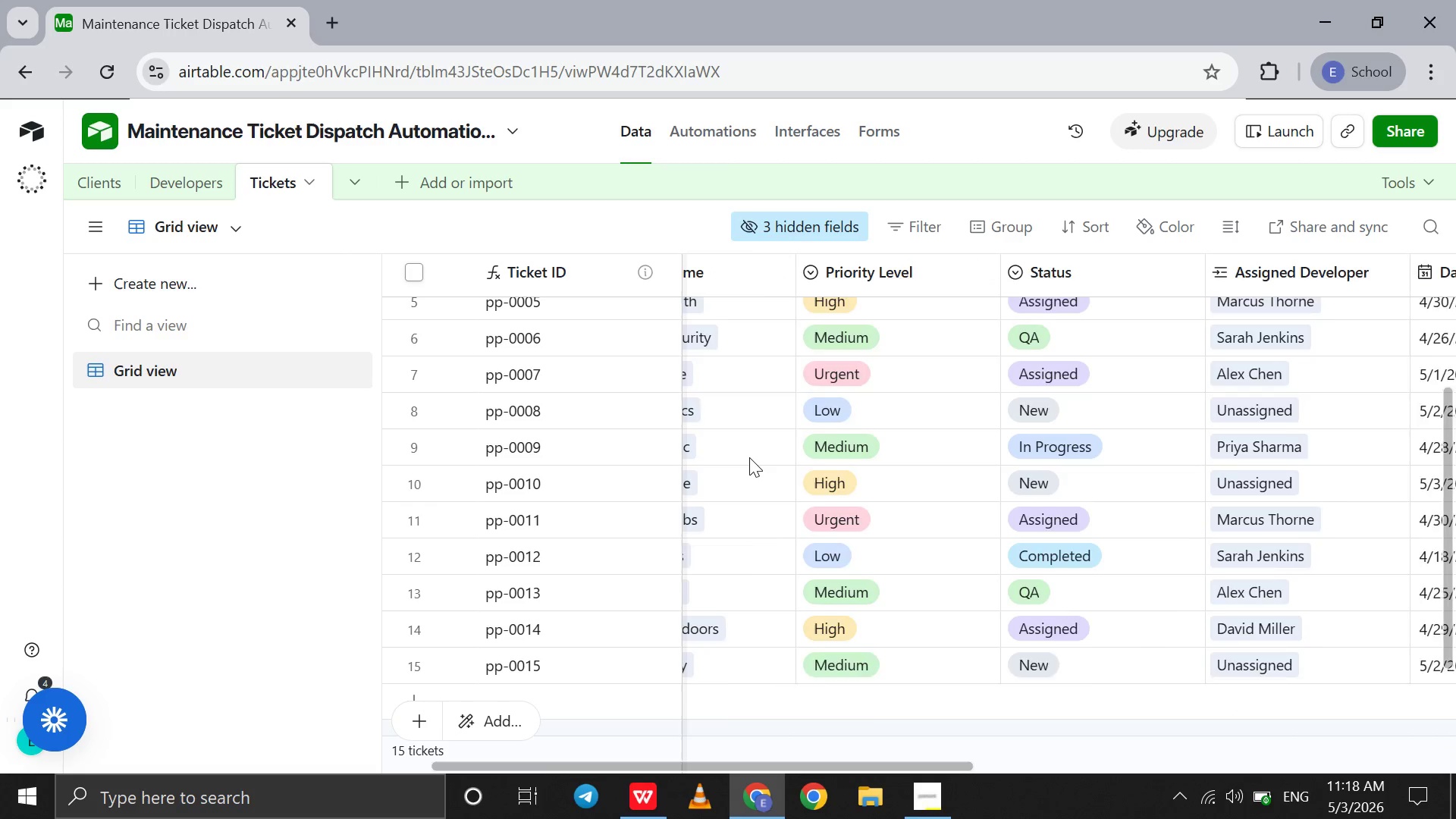 
scroll: coordinate [749, 457], scroll_direction: up, amount: 2.0
 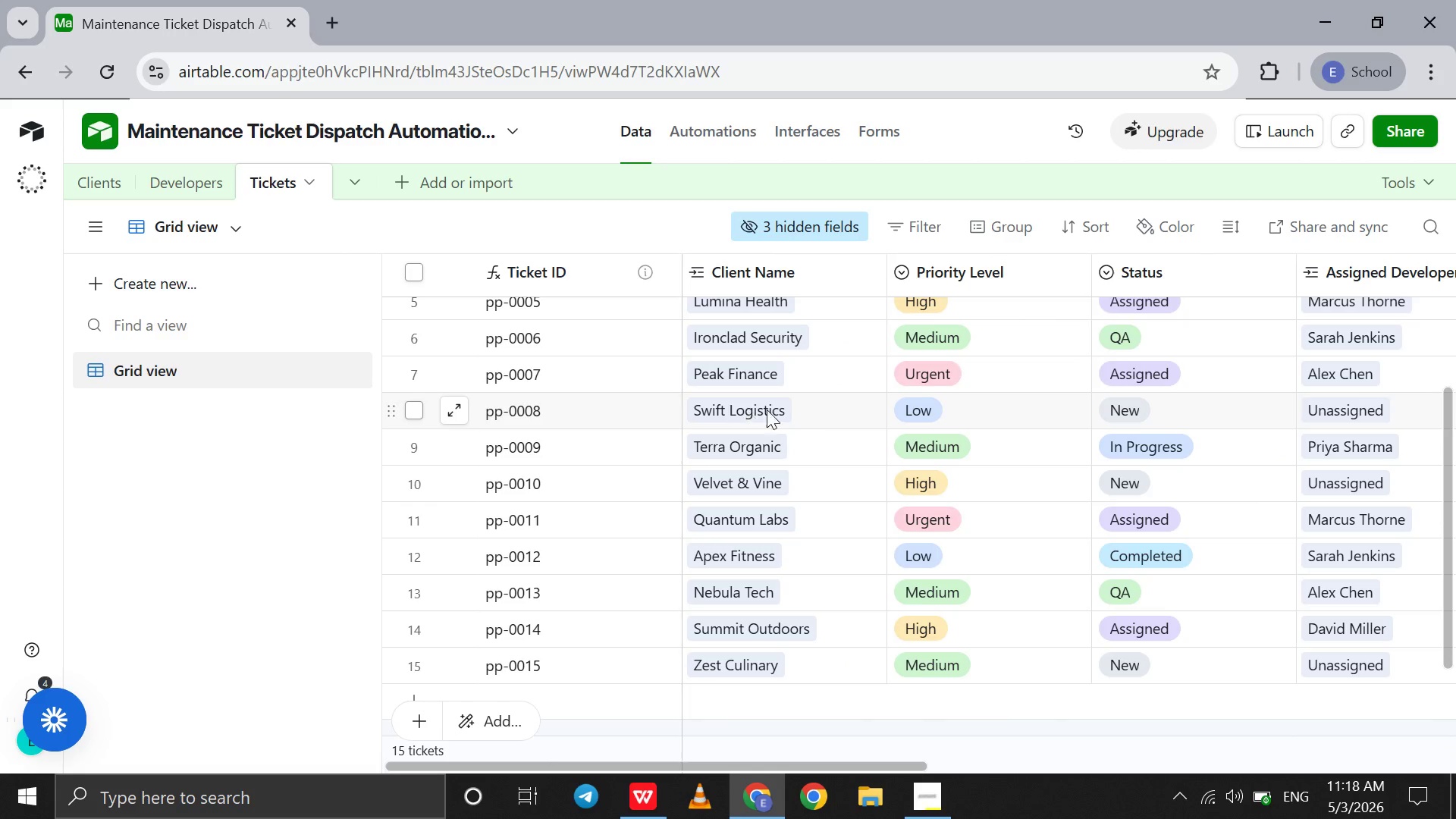 
scroll: coordinate [864, 441], scroll_direction: down, amount: 4.0
 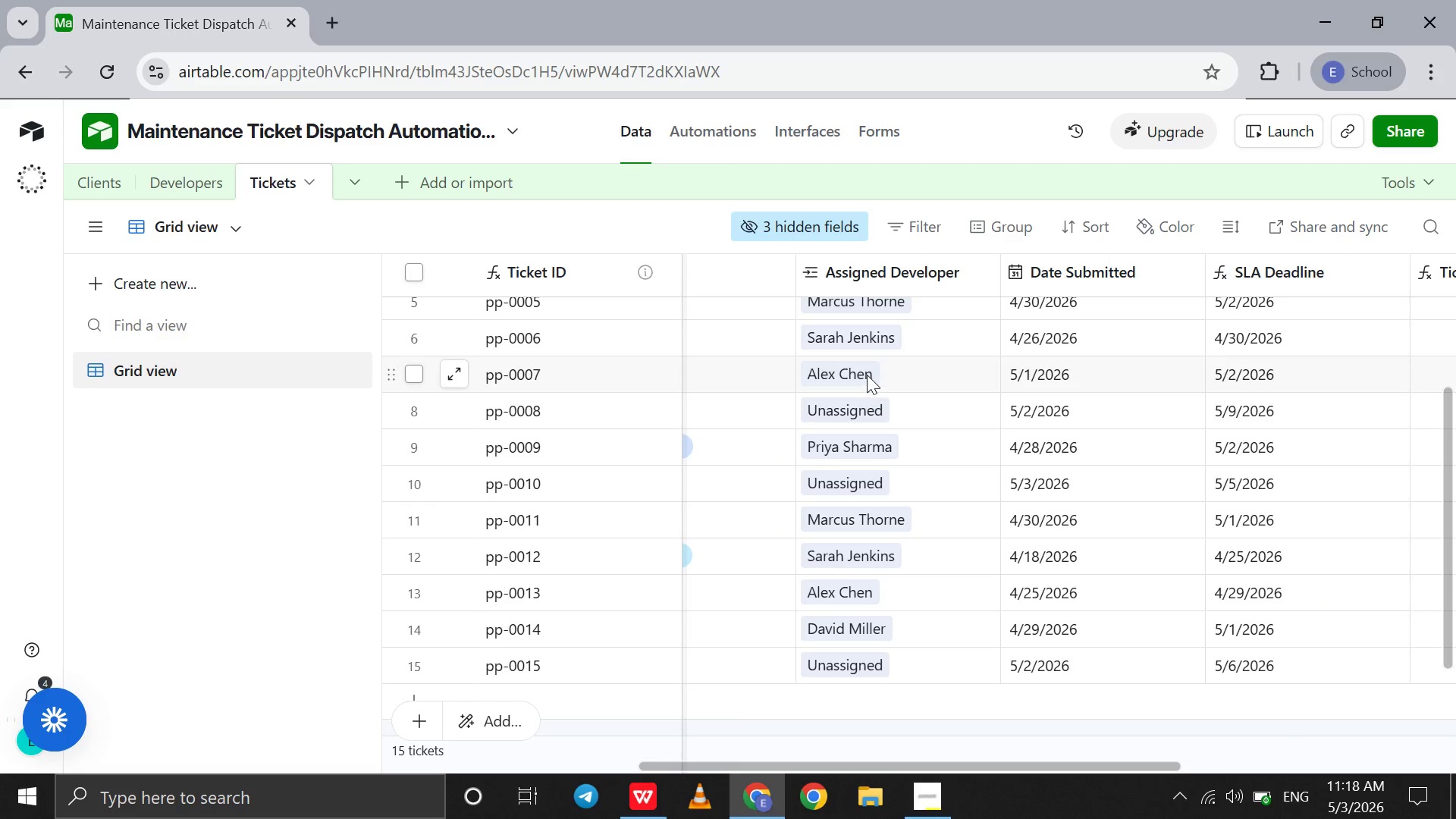 
left_click([867, 375])
 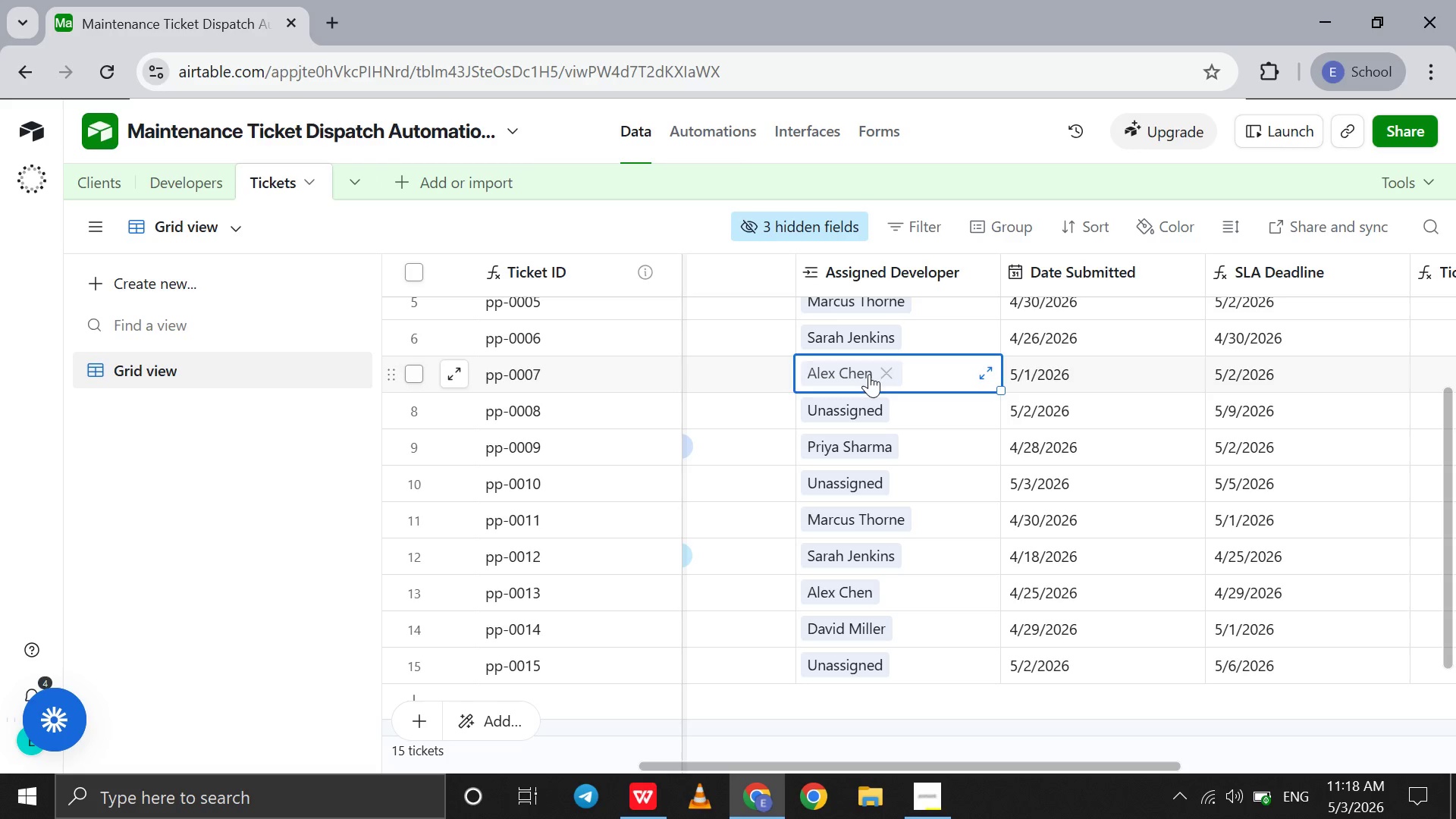 
left_click([890, 375])
 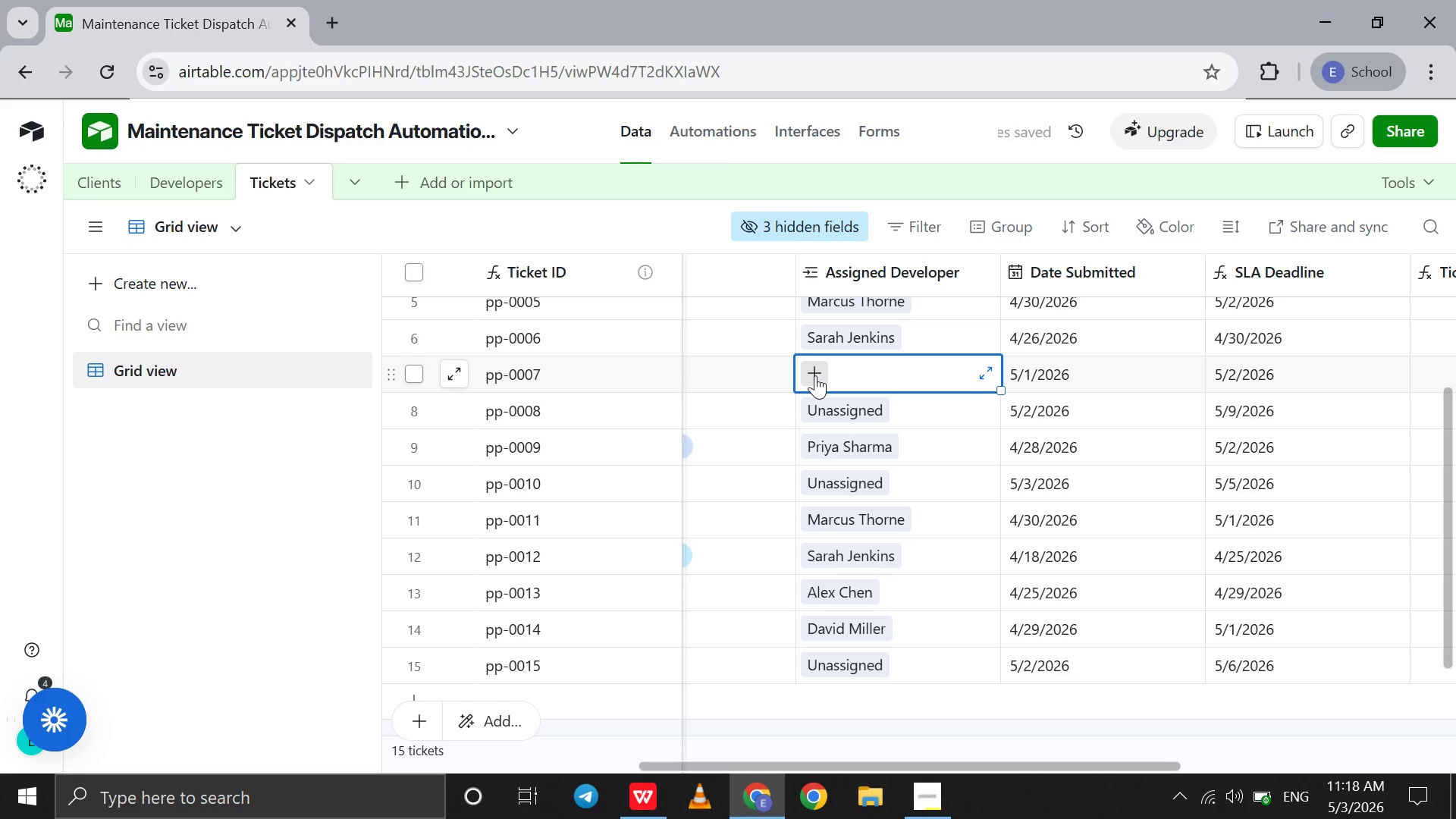 
left_click([815, 375])
 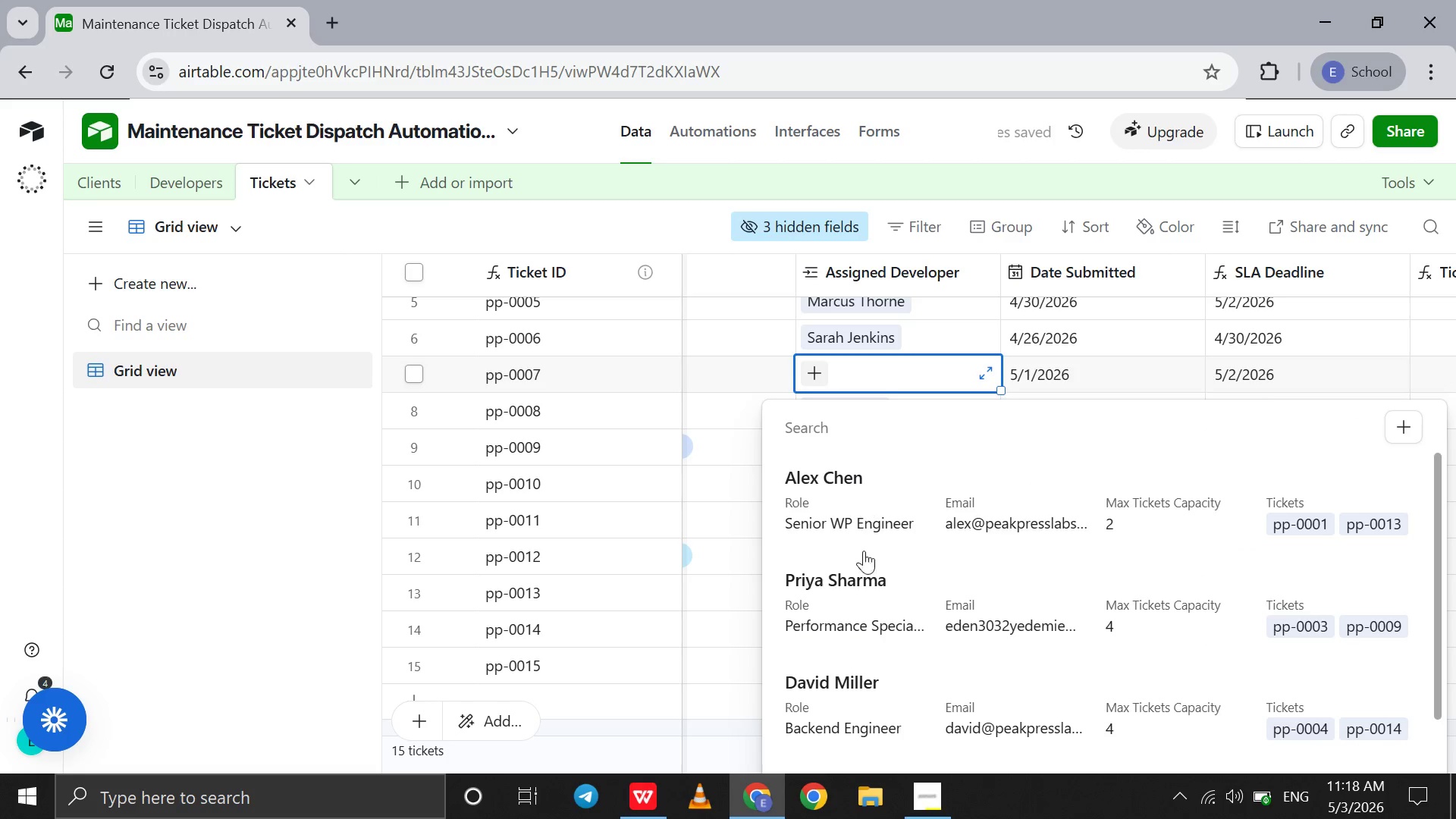 
left_click([861, 620])
 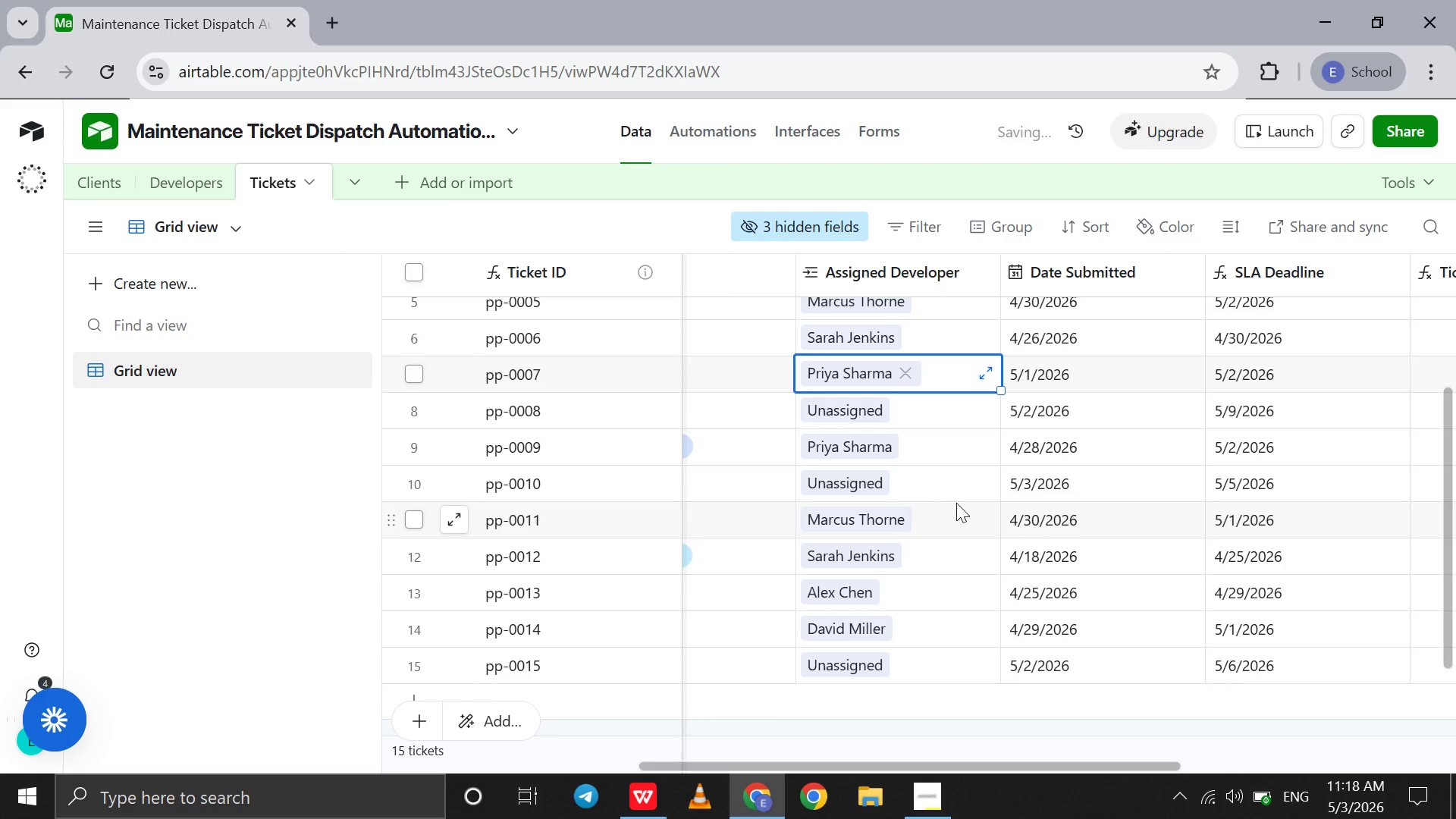 
scroll: coordinate [956, 503], scroll_direction: up, amount: 7.0
 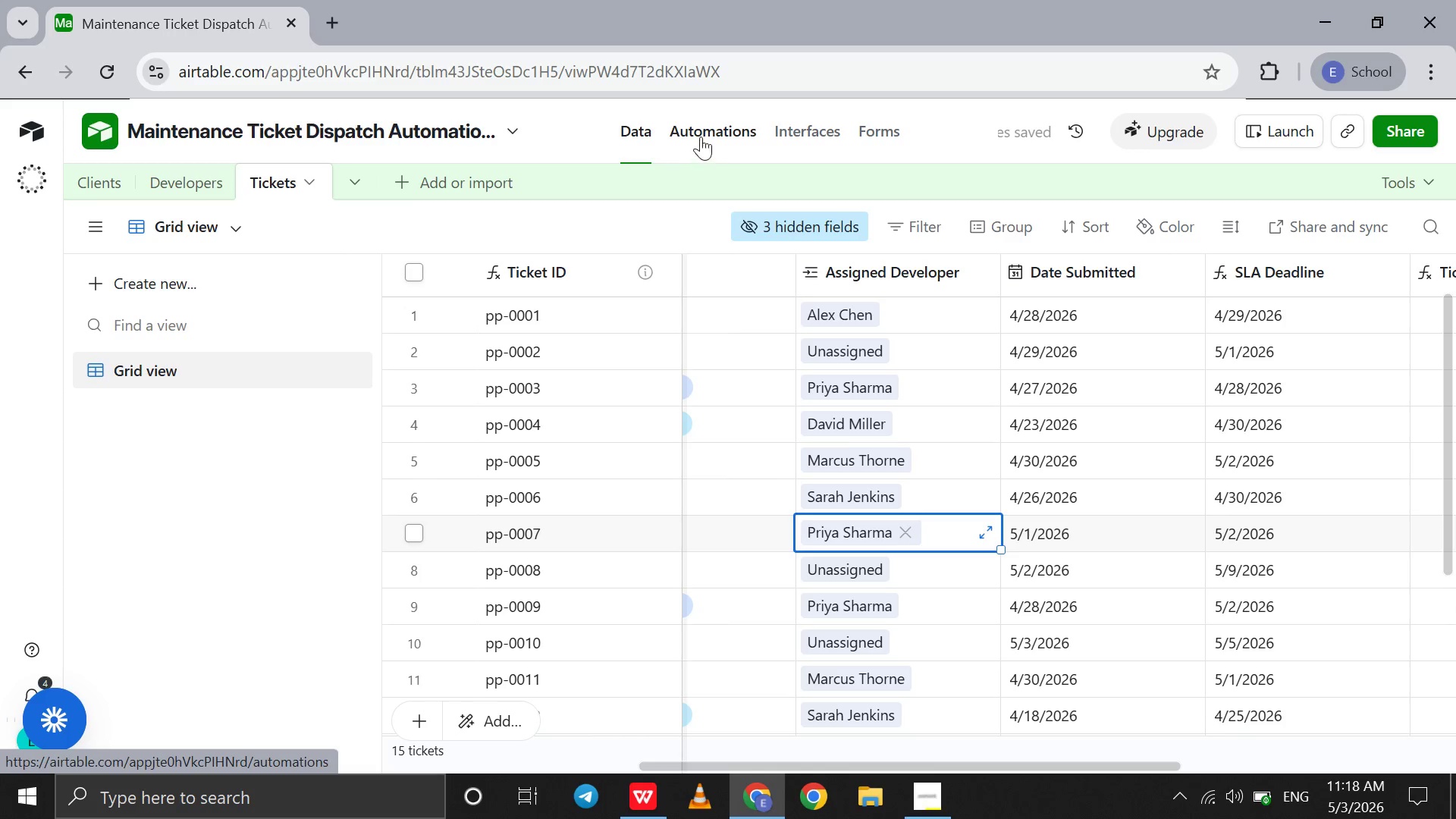 
left_click([701, 135])
 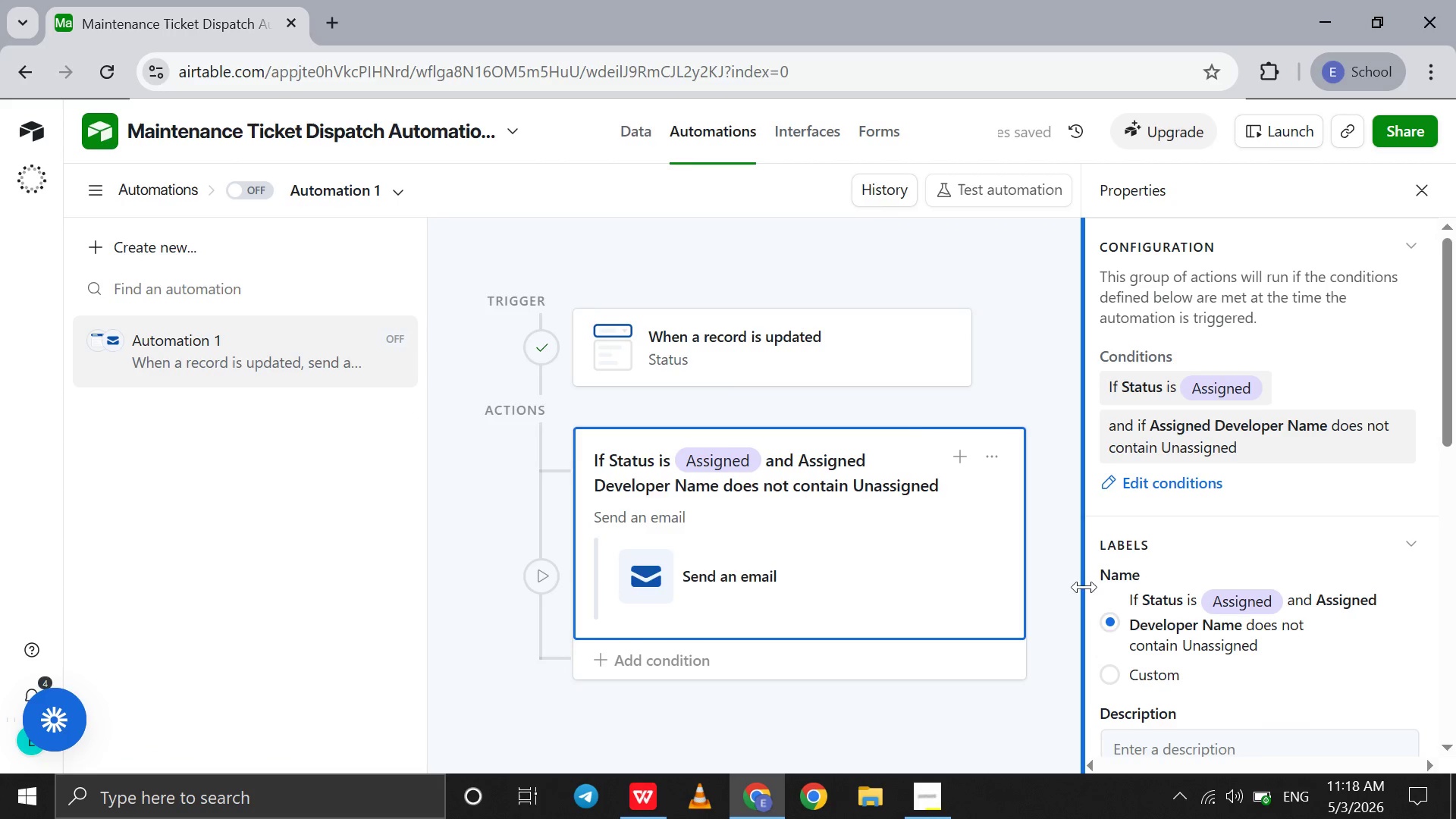 
left_click([890, 358])
 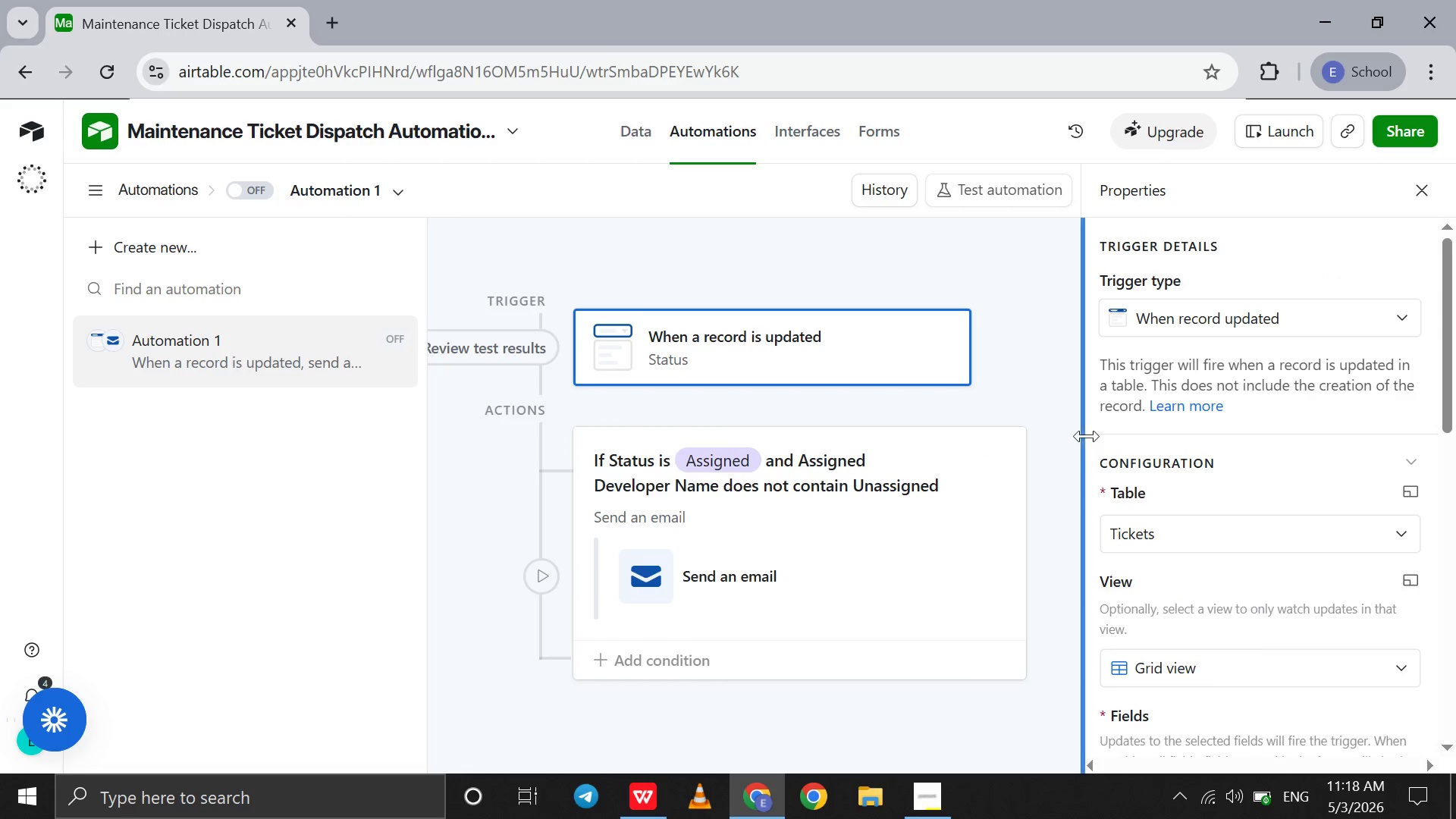 
scroll: coordinate [1220, 560], scroll_direction: down, amount: 12.0
 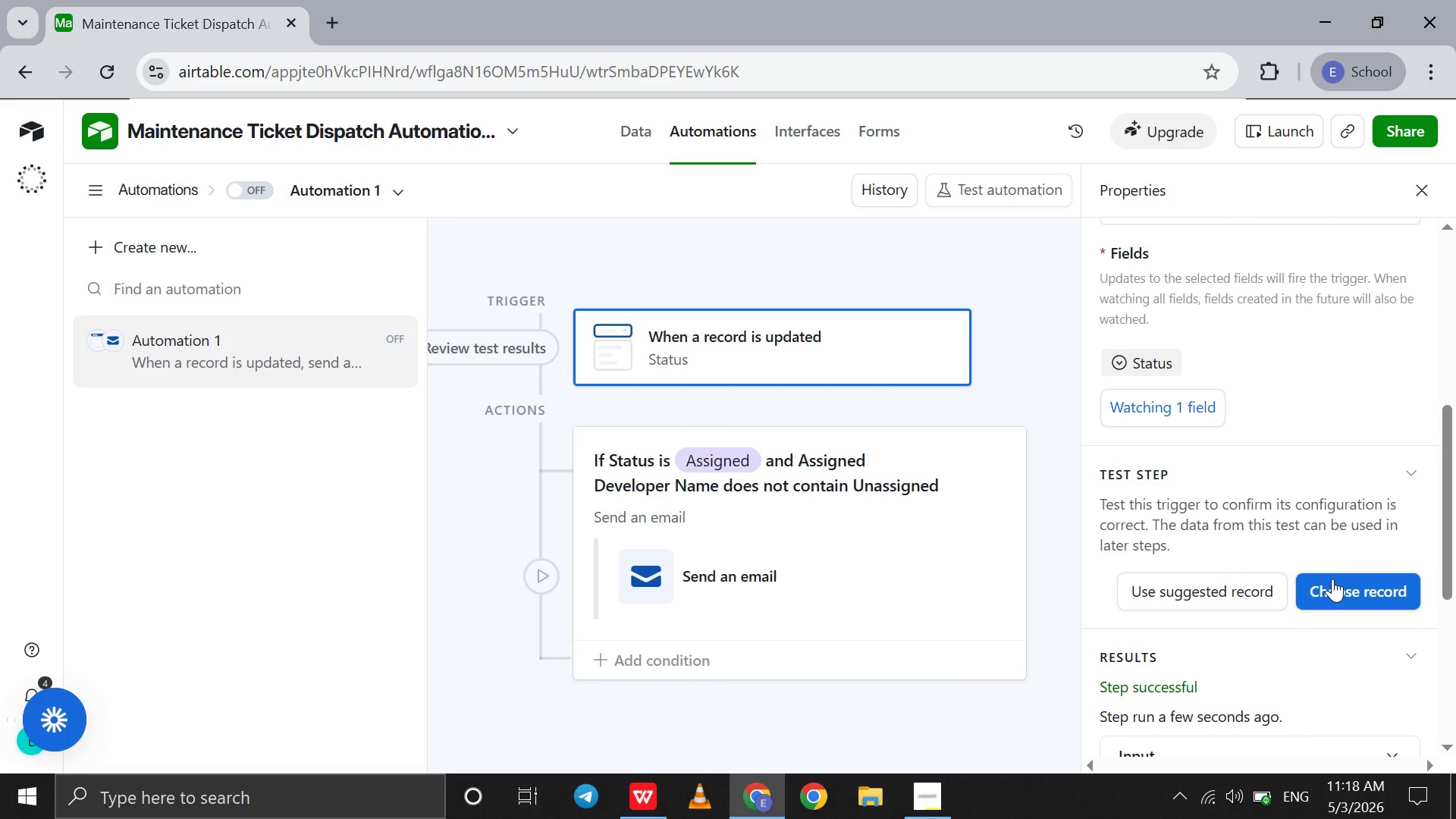 
left_click([1332, 579])
 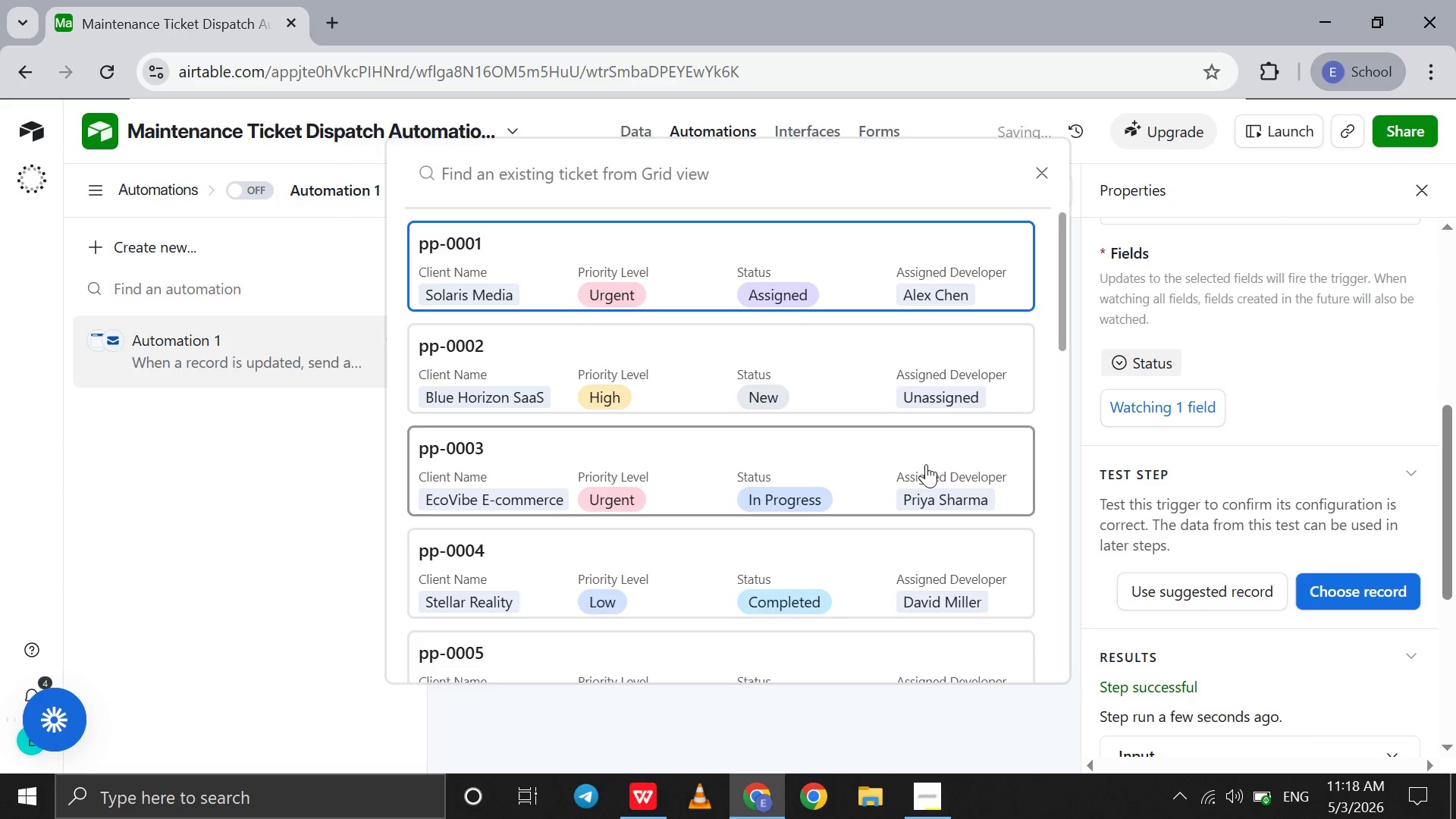 
scroll: coordinate [926, 464], scroll_direction: down, amount: 11.0
 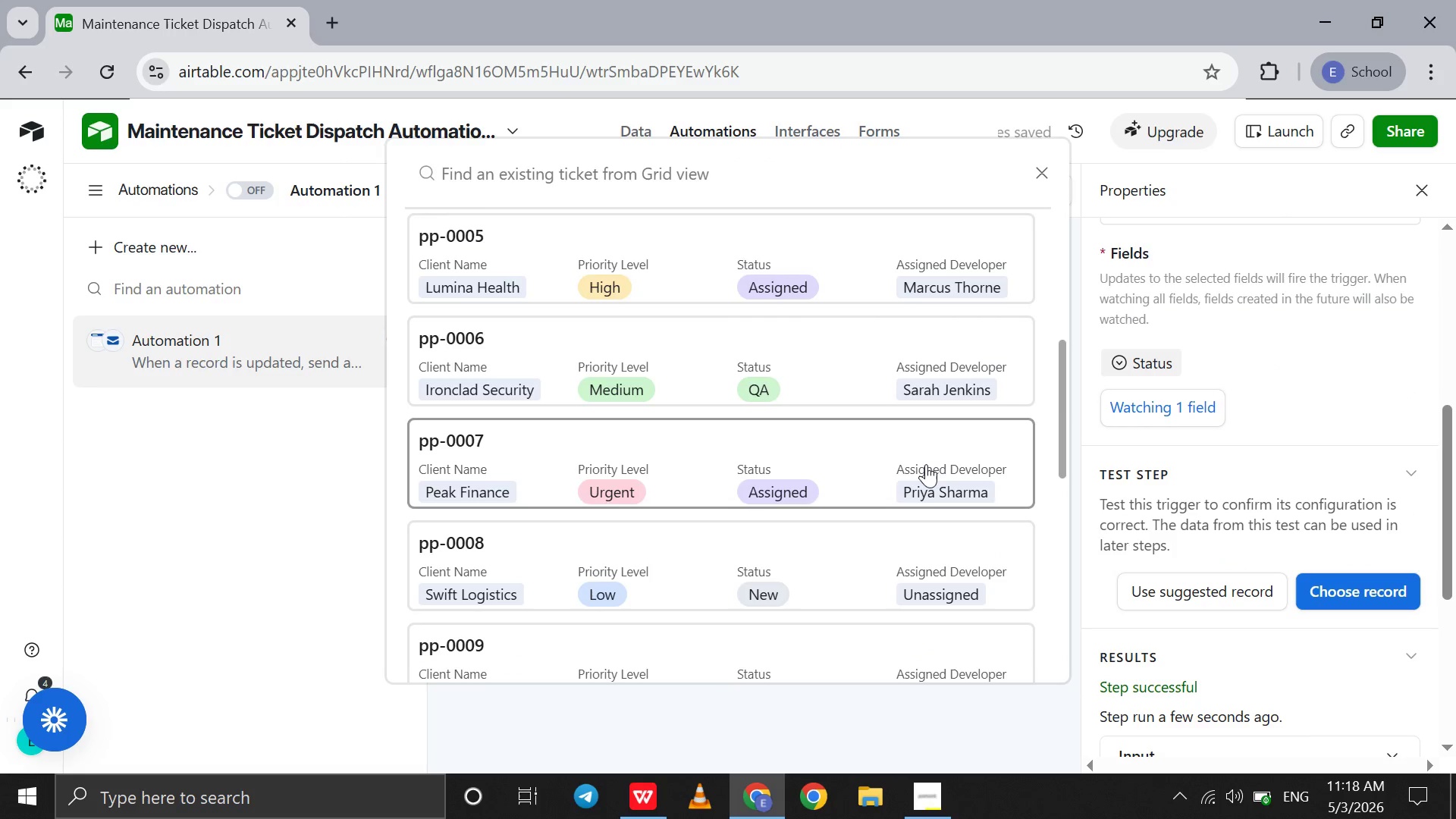 
left_click([926, 464])
 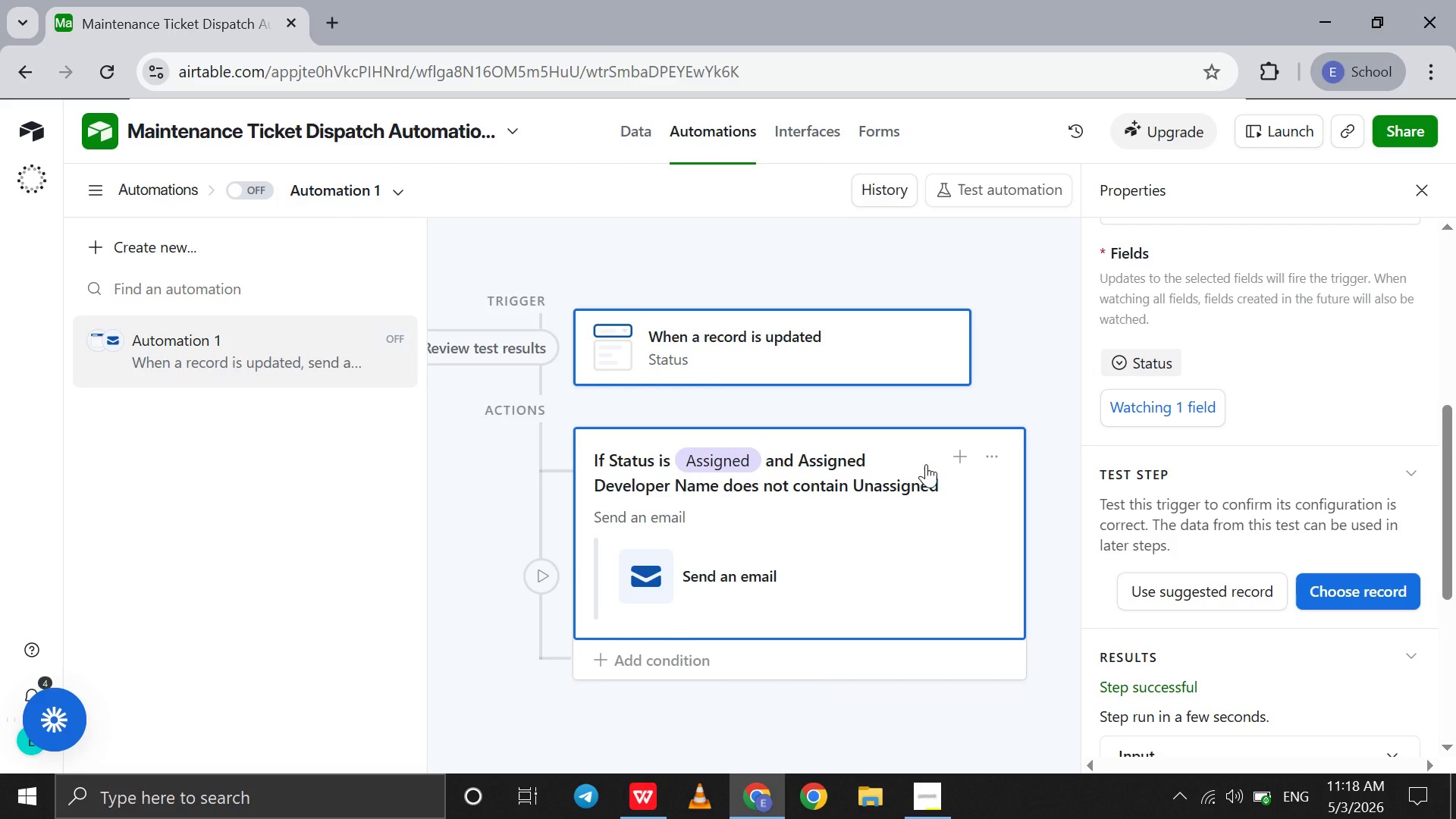 
wait(28.83)
 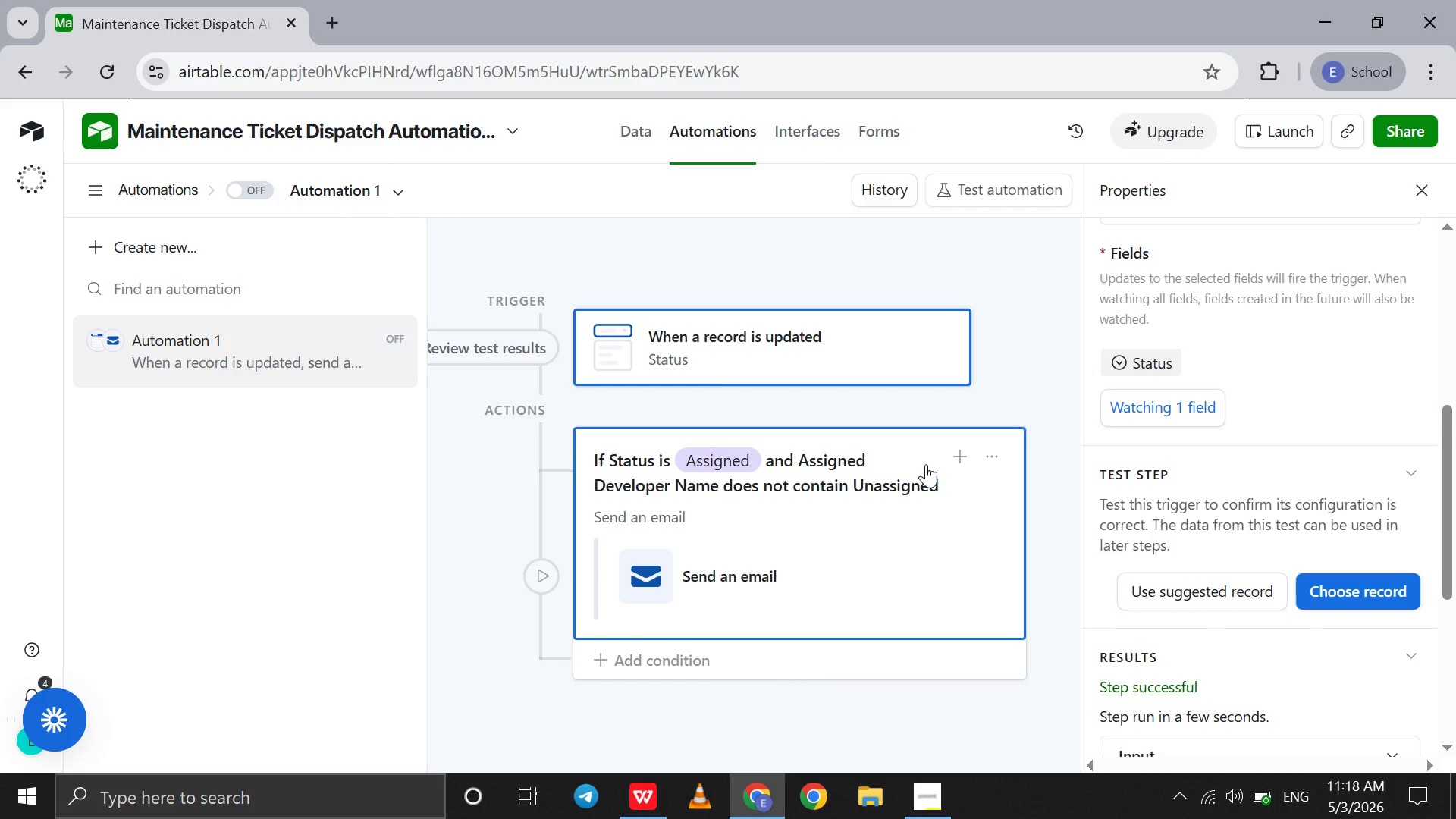 
scroll: coordinate [1235, 538], scroll_direction: down, amount: 6.0
 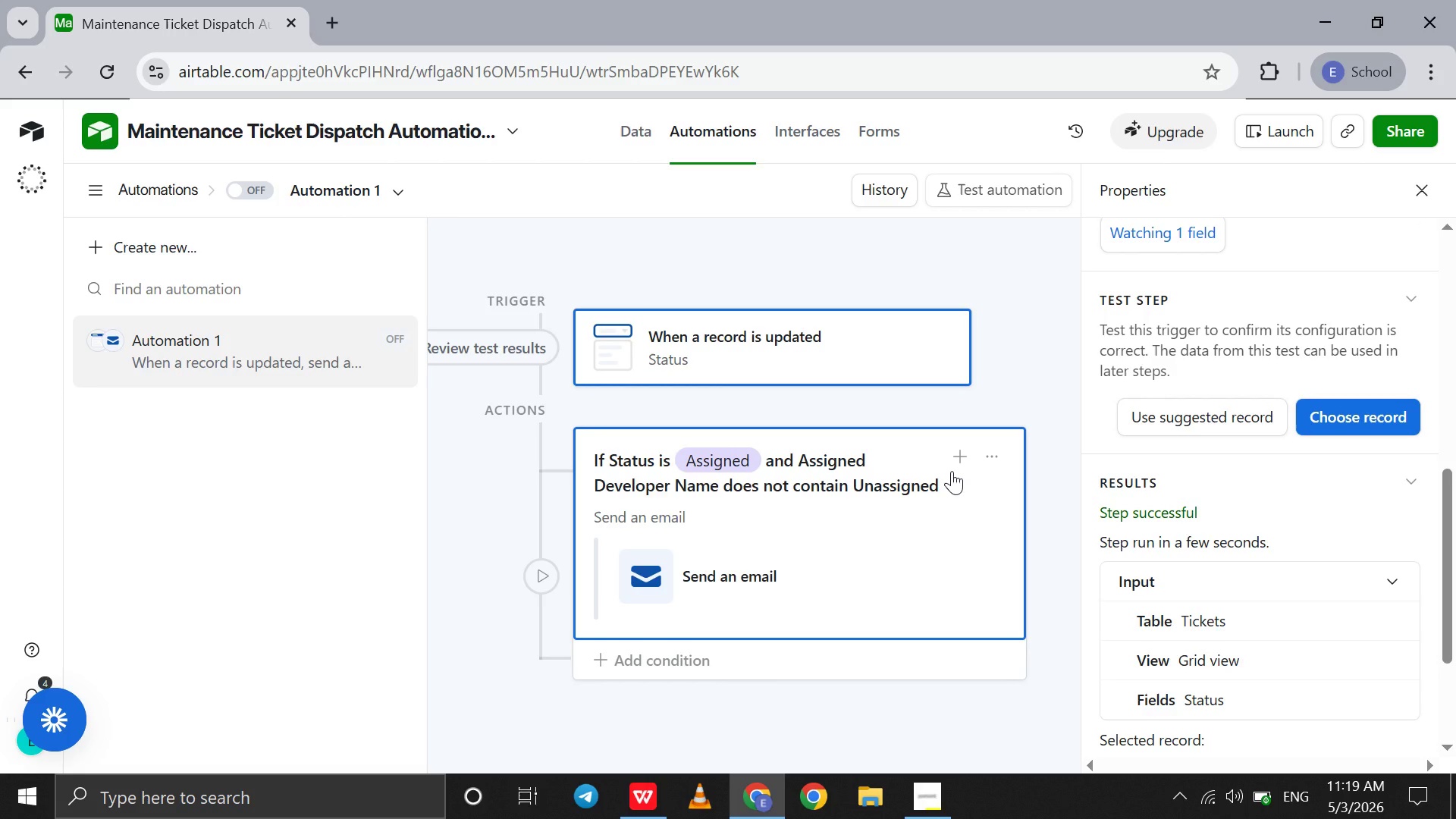 
left_click([952, 471])
 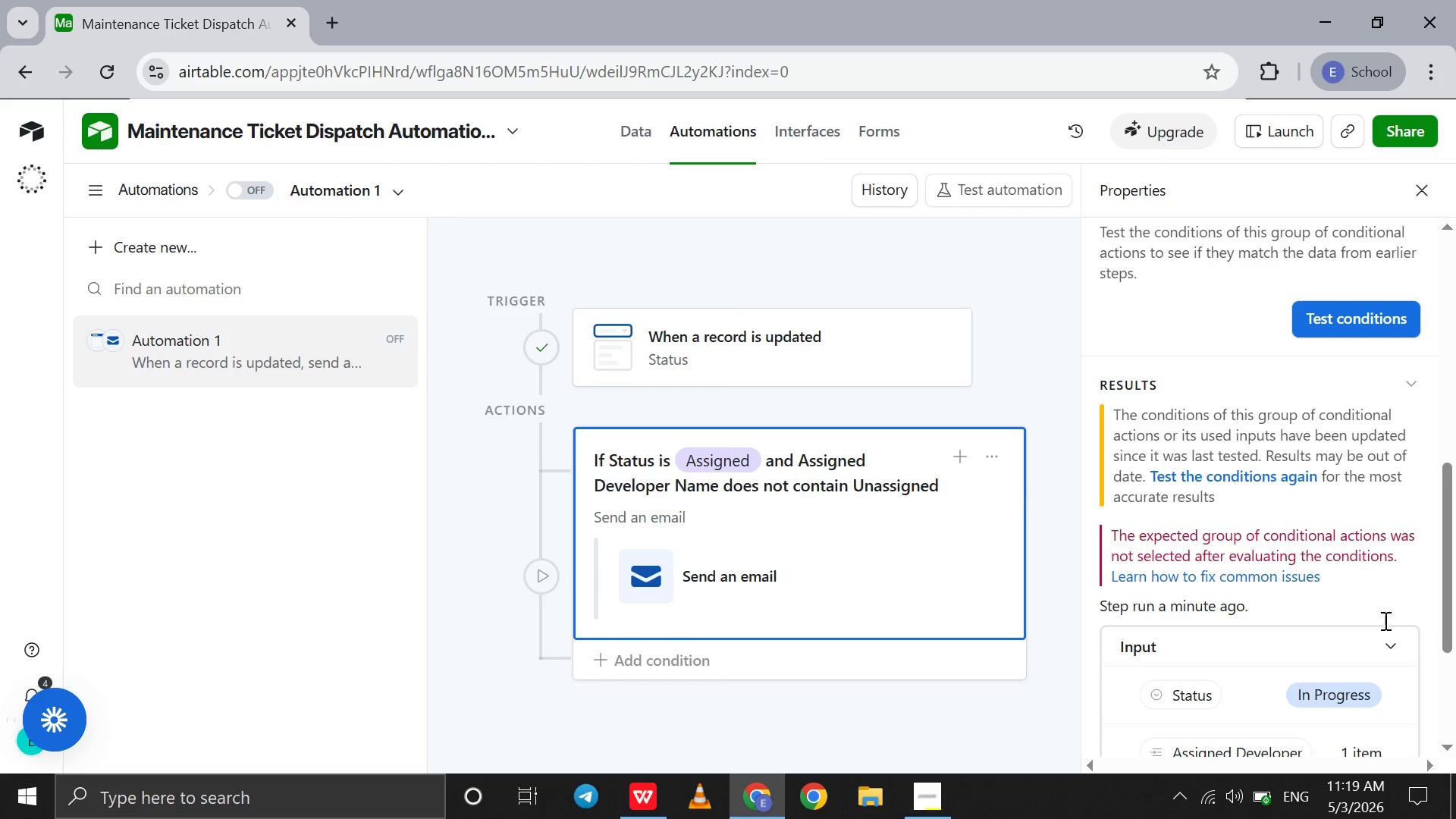 
scroll: coordinate [1384, 620], scroll_direction: down, amount: 1.0
 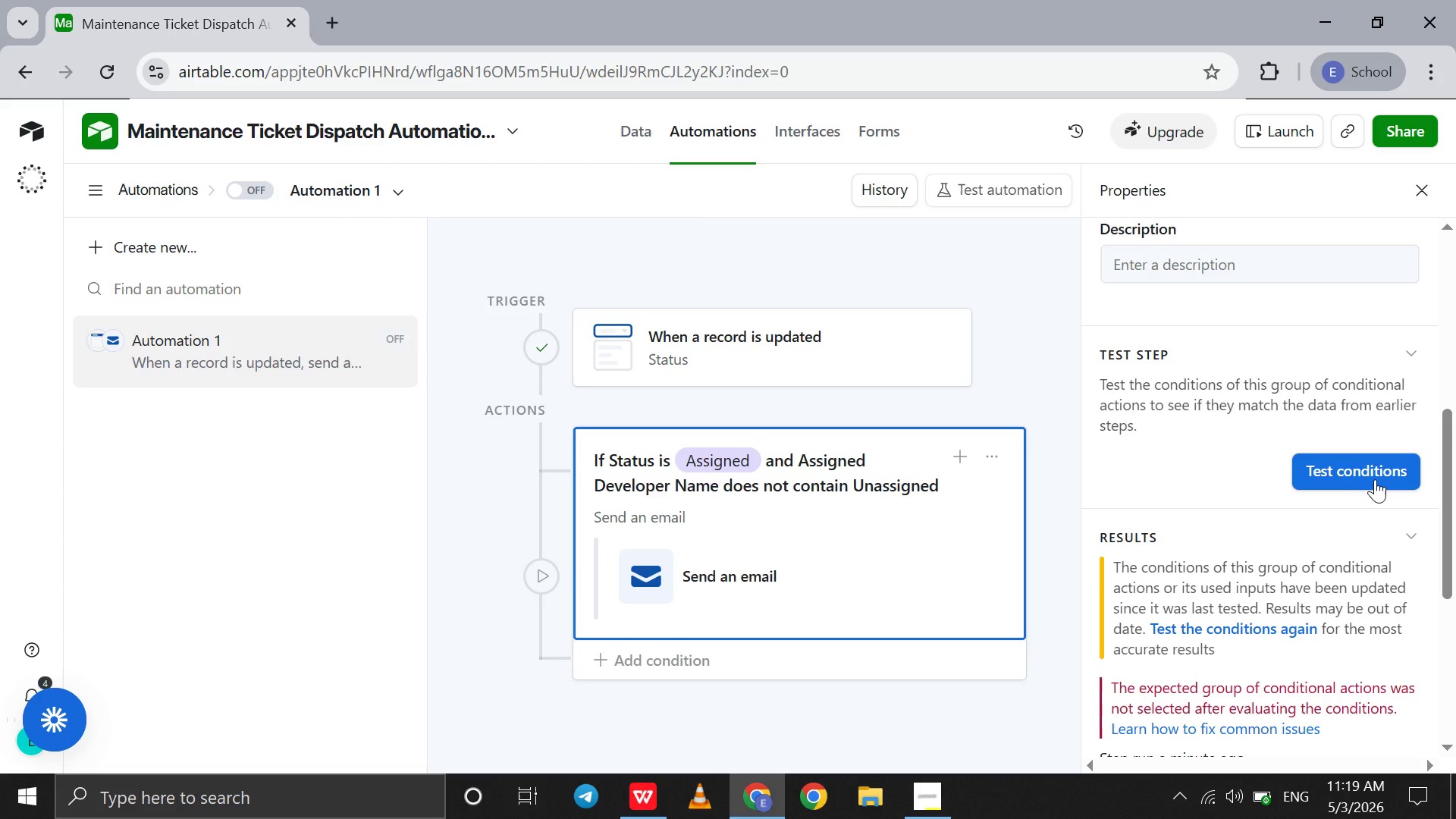 
left_click([1375, 479])
 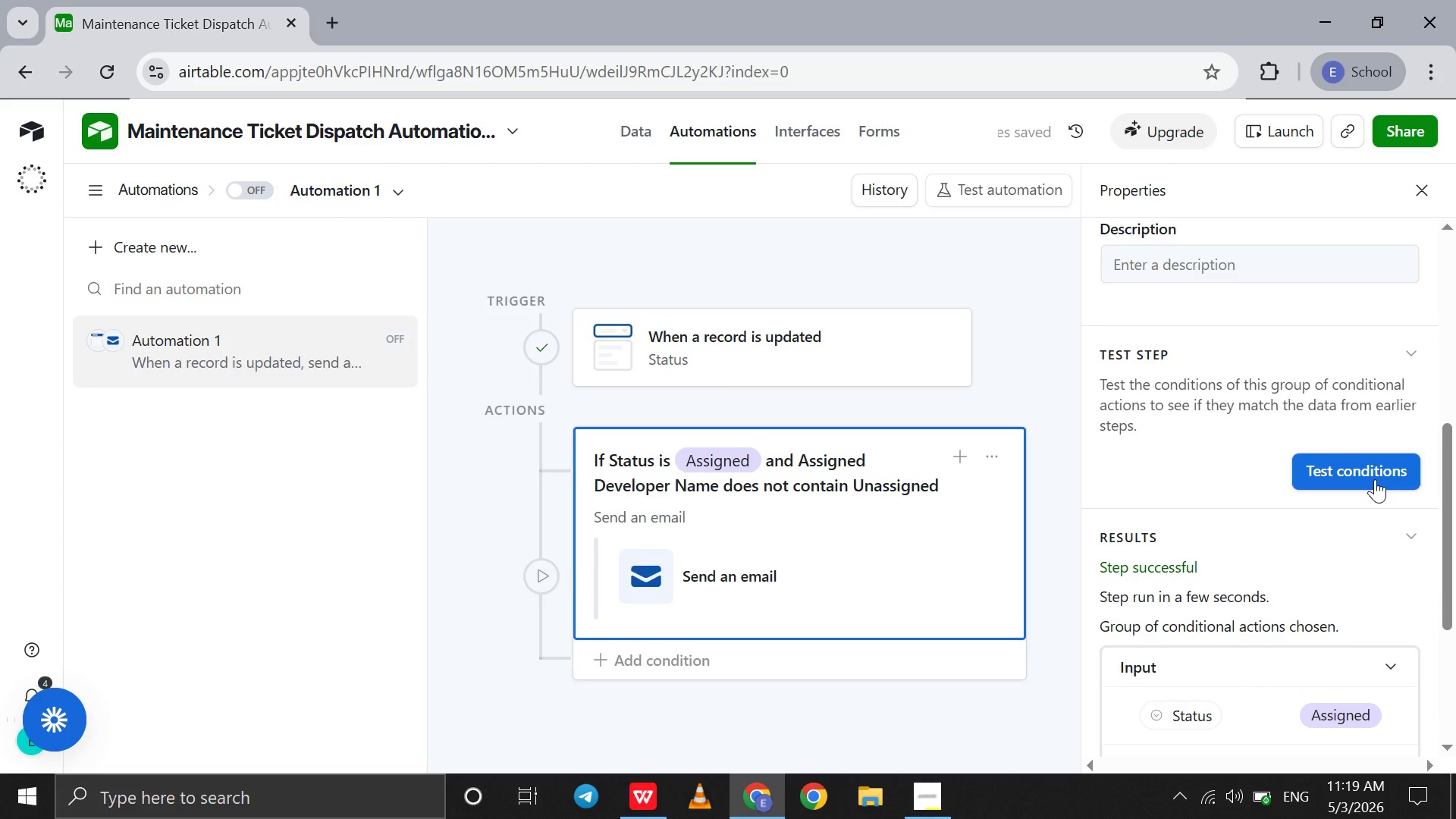 
scroll: coordinate [1323, 541], scroll_direction: down, amount: 10.0
 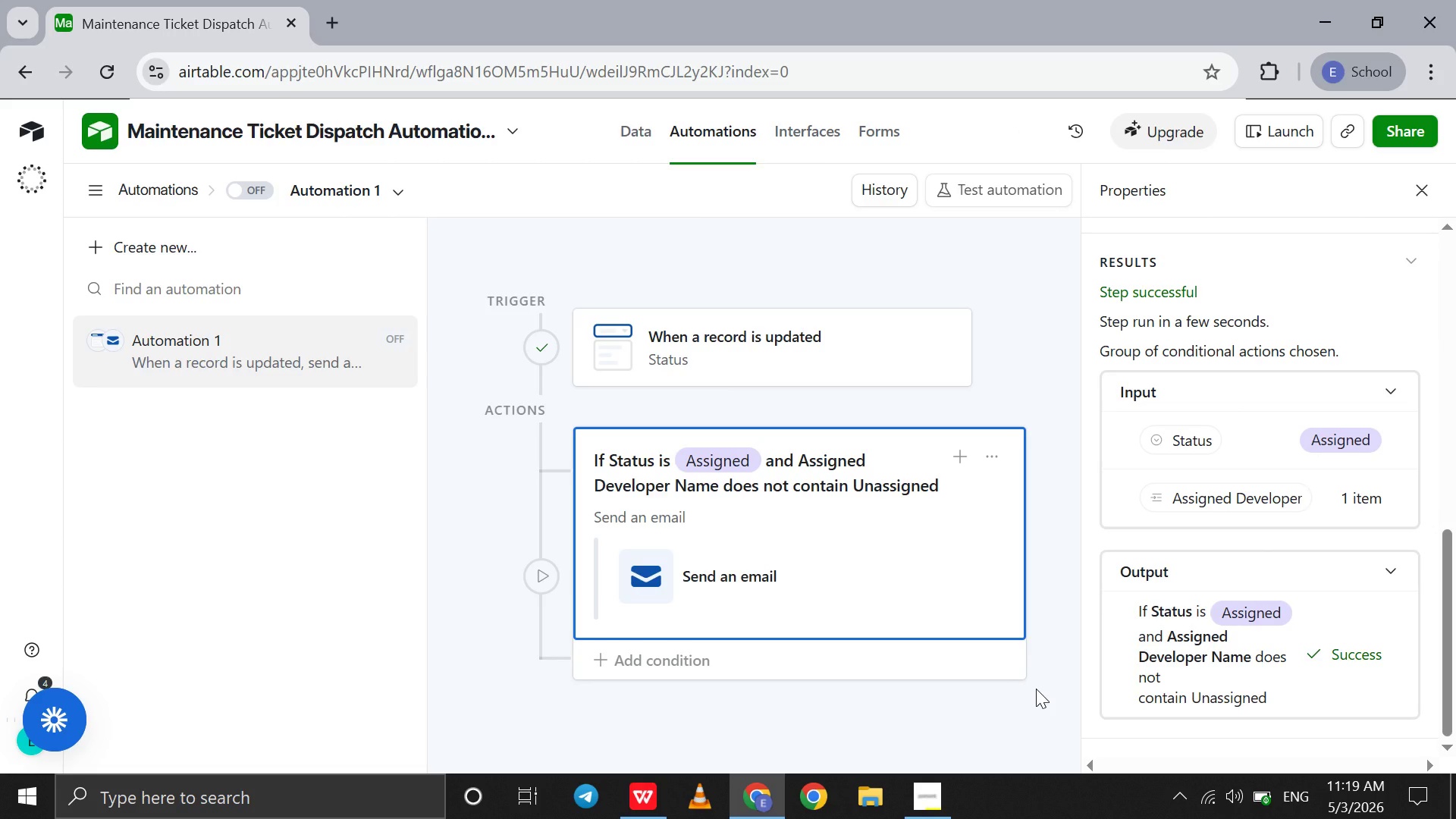 
left_click([1035, 689])
 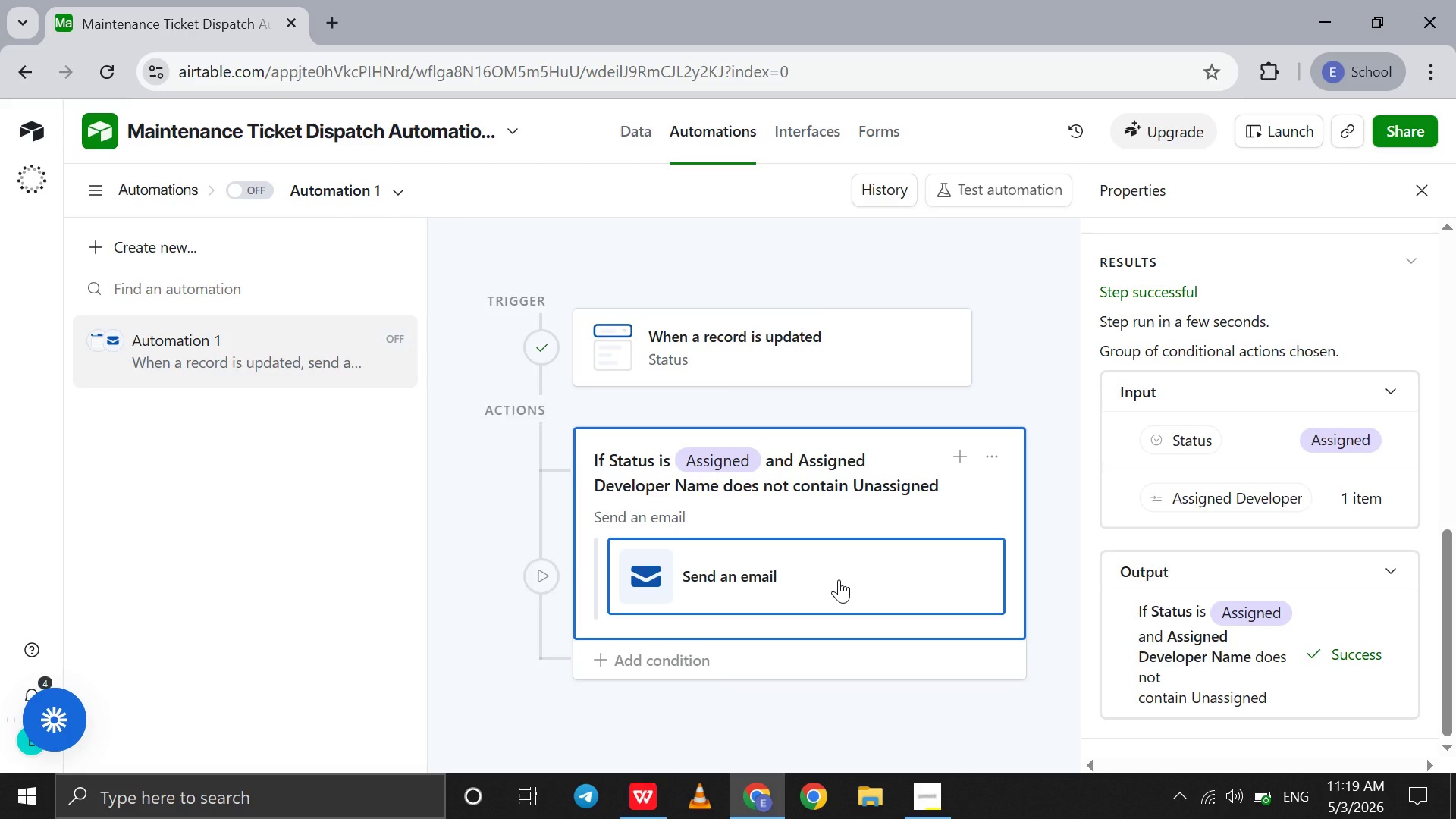 
left_click([839, 579])
 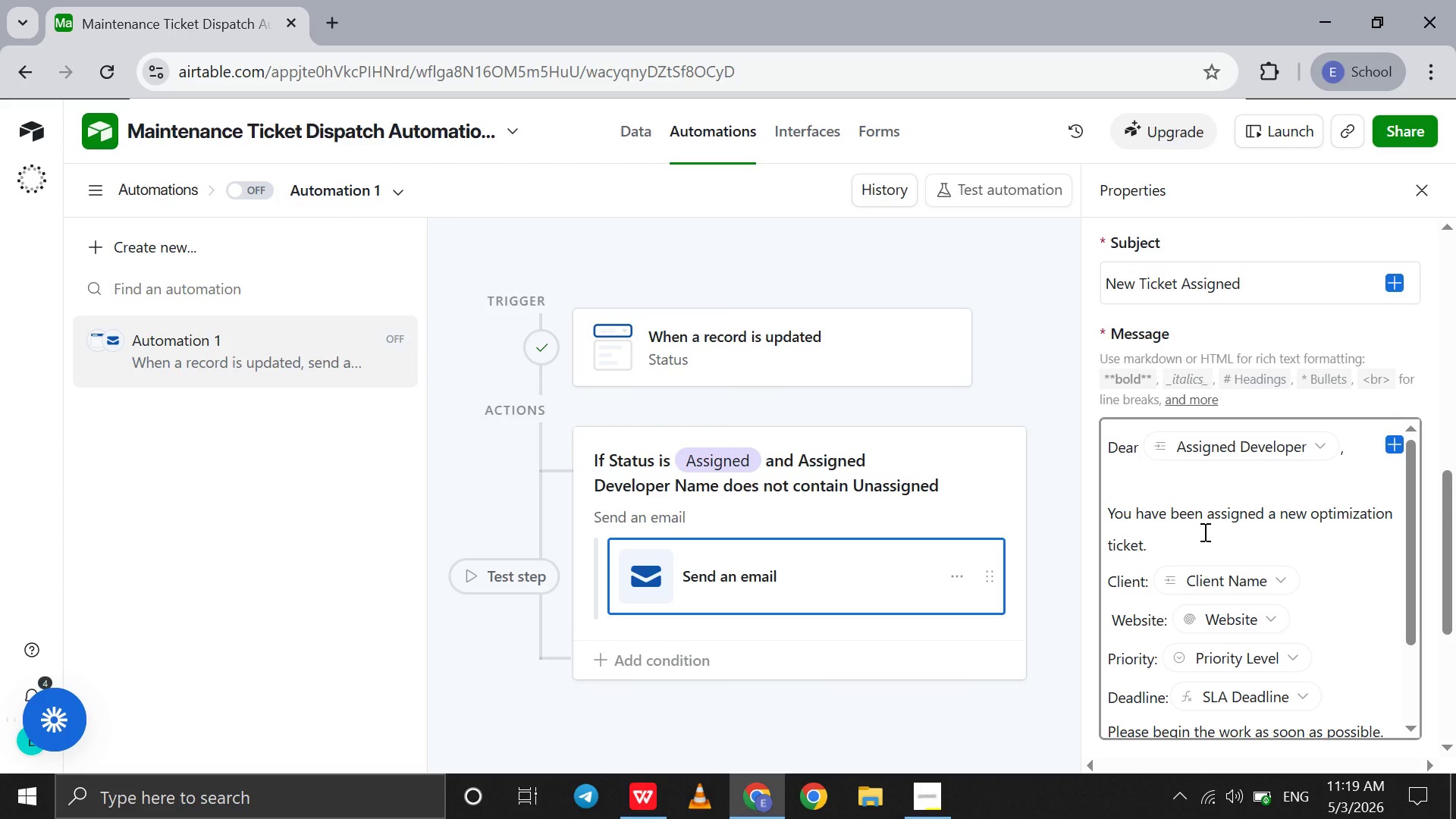 
scroll: coordinate [1248, 296], scroll_direction: down, amount: 31.0
 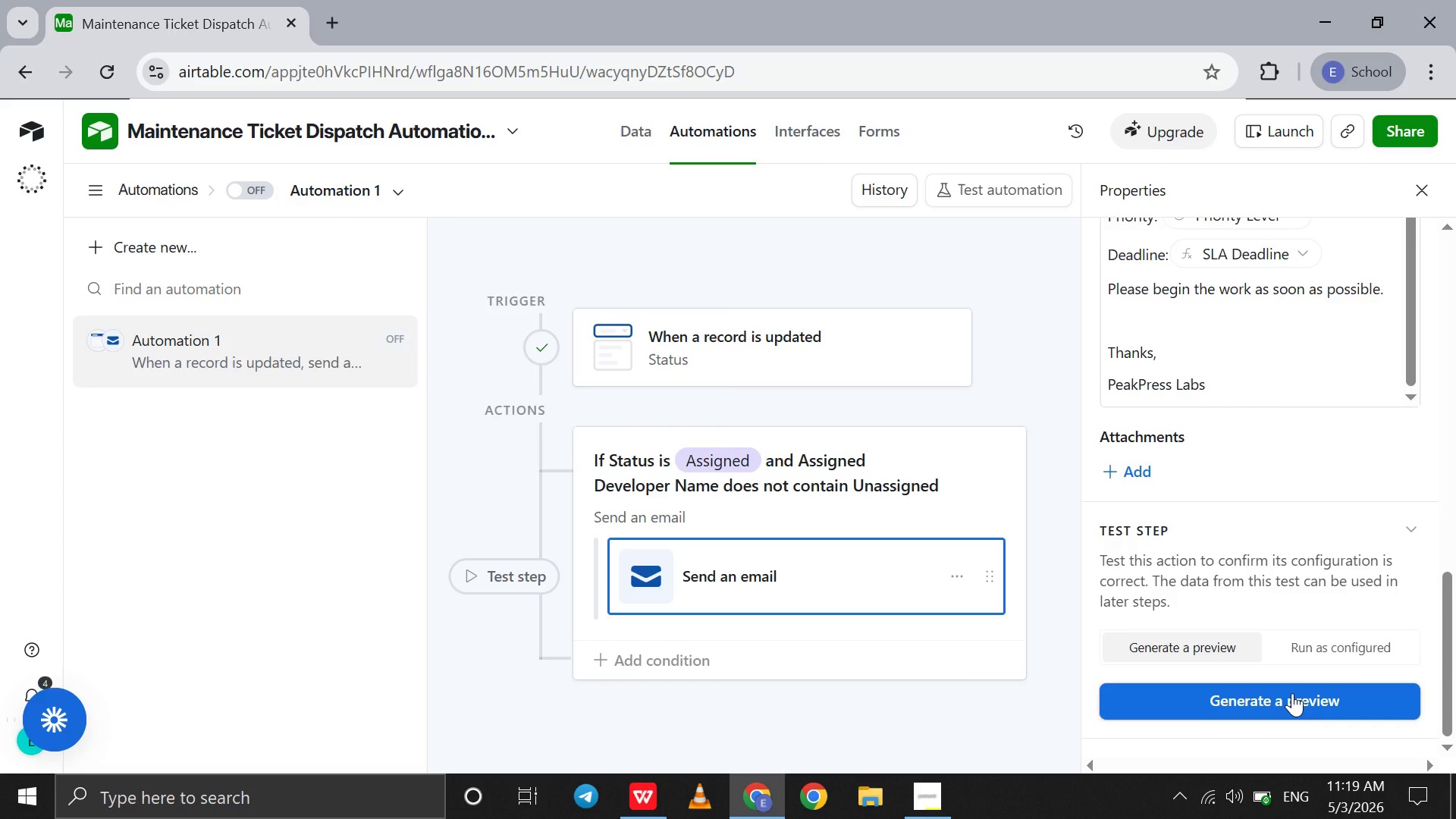 
left_click([1292, 693])
 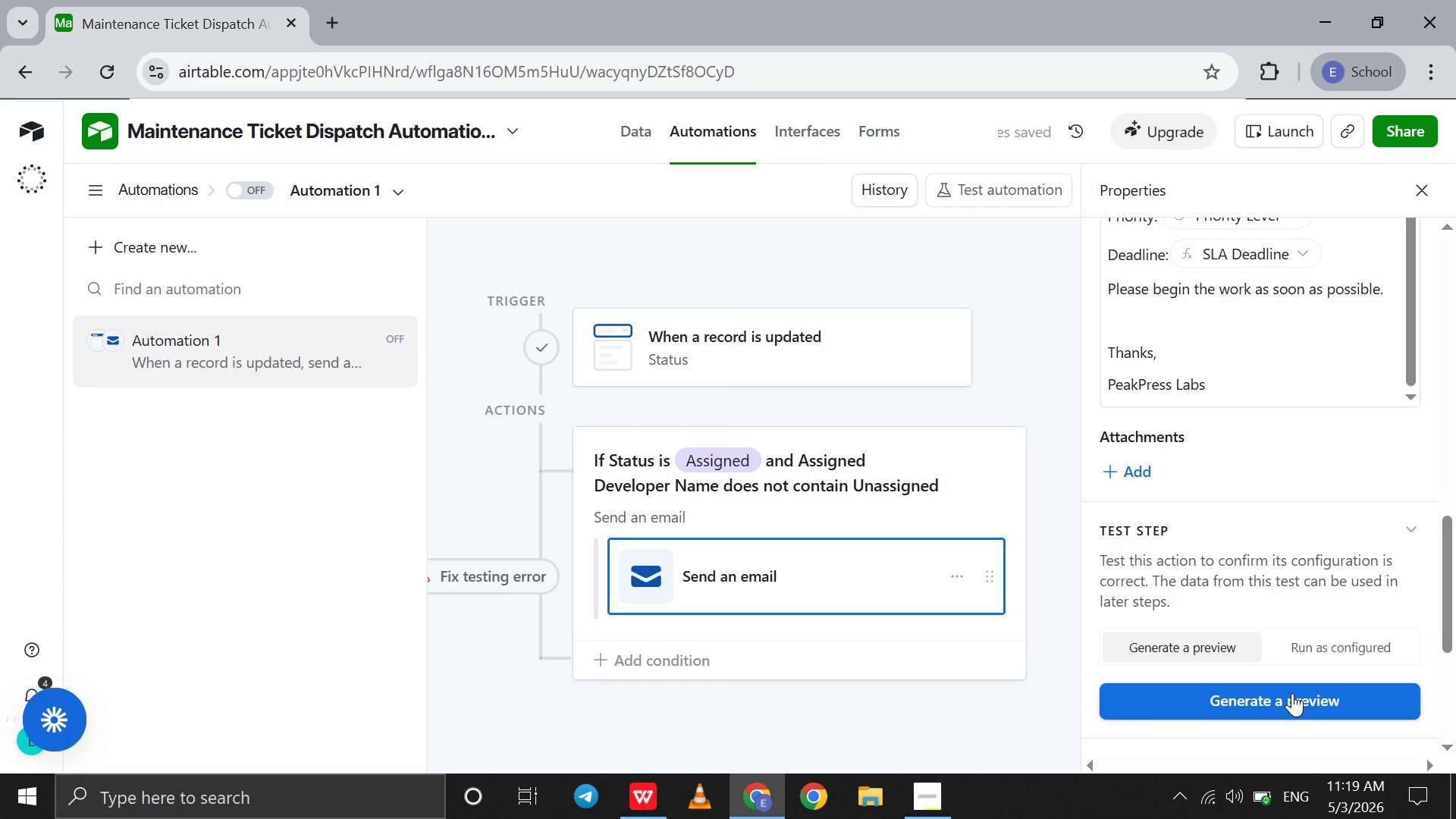 
scroll: coordinate [1292, 693], scroll_direction: down, amount: 10.0
 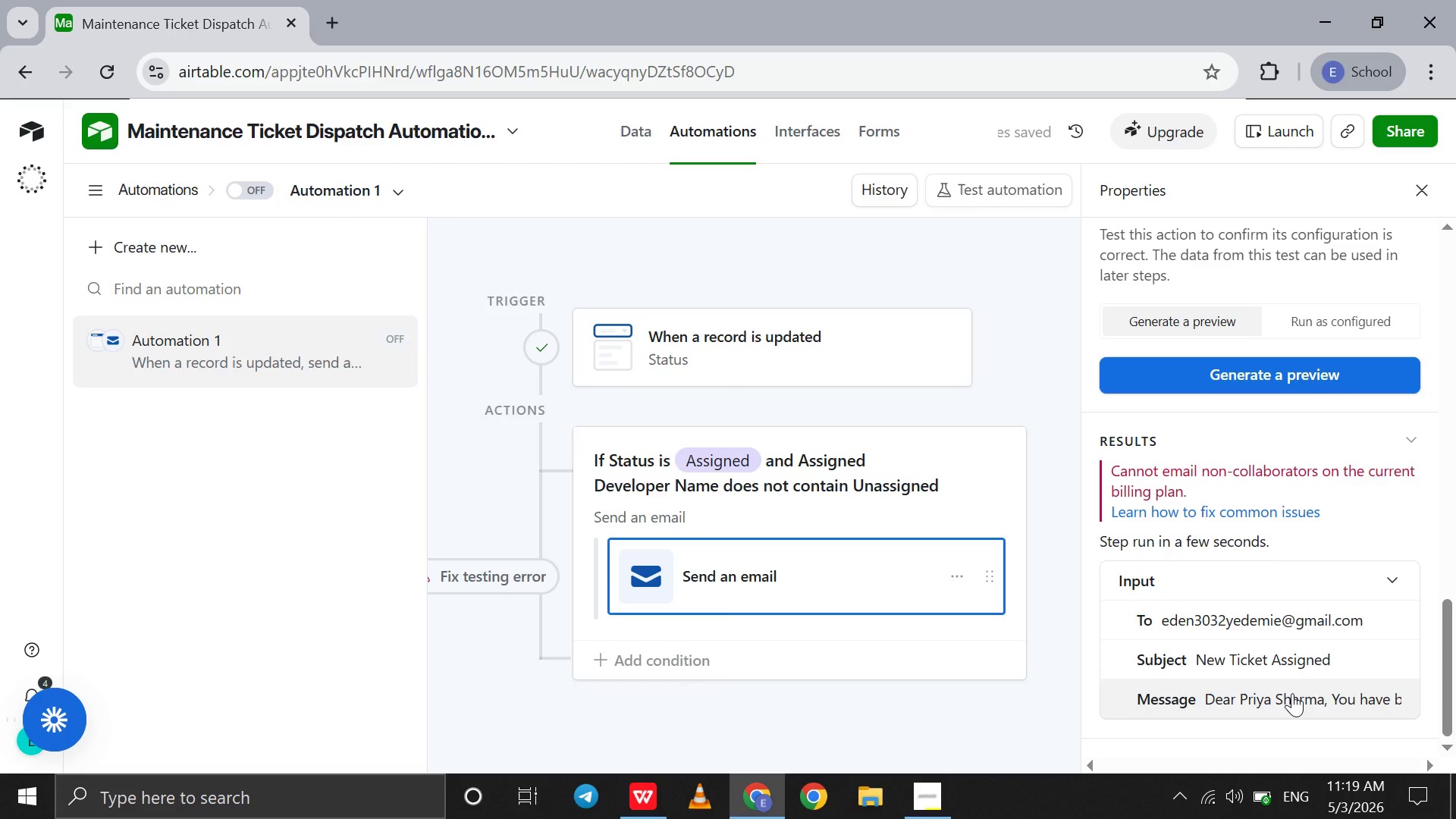 
scroll: coordinate [1292, 693], scroll_direction: up, amount: 5.0
 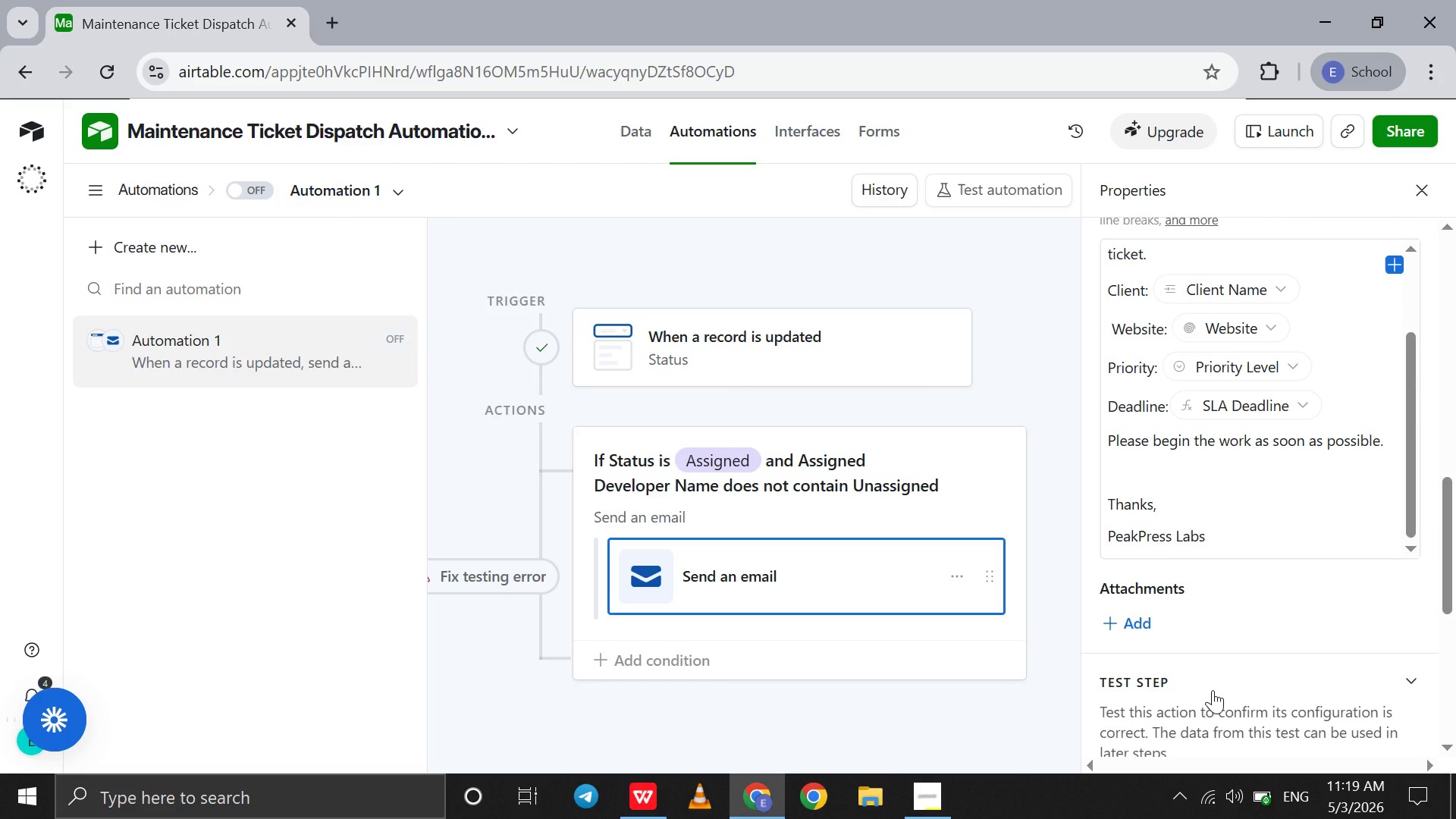 
wait(5.7)
 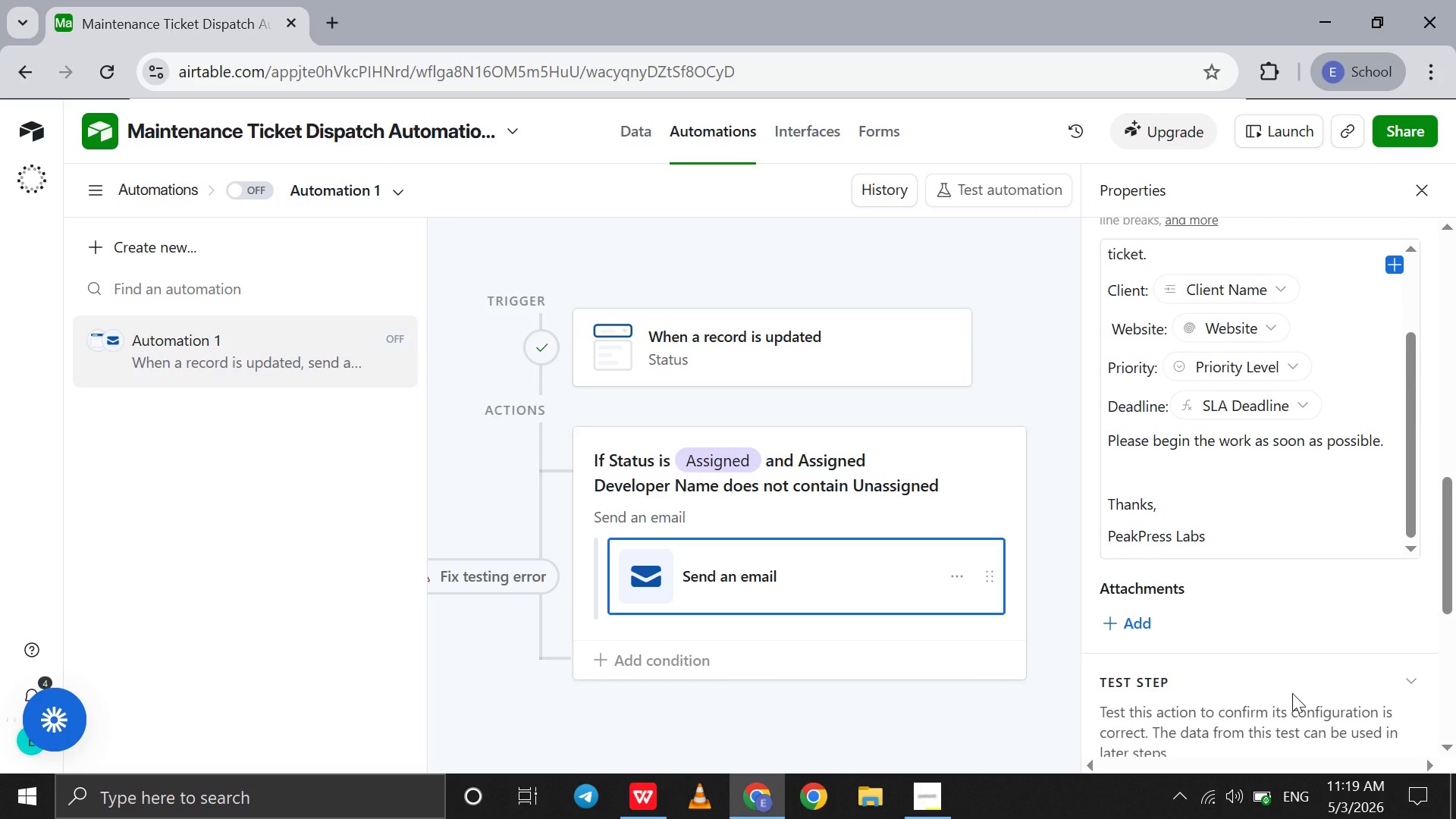 
left_click([742, 331])
 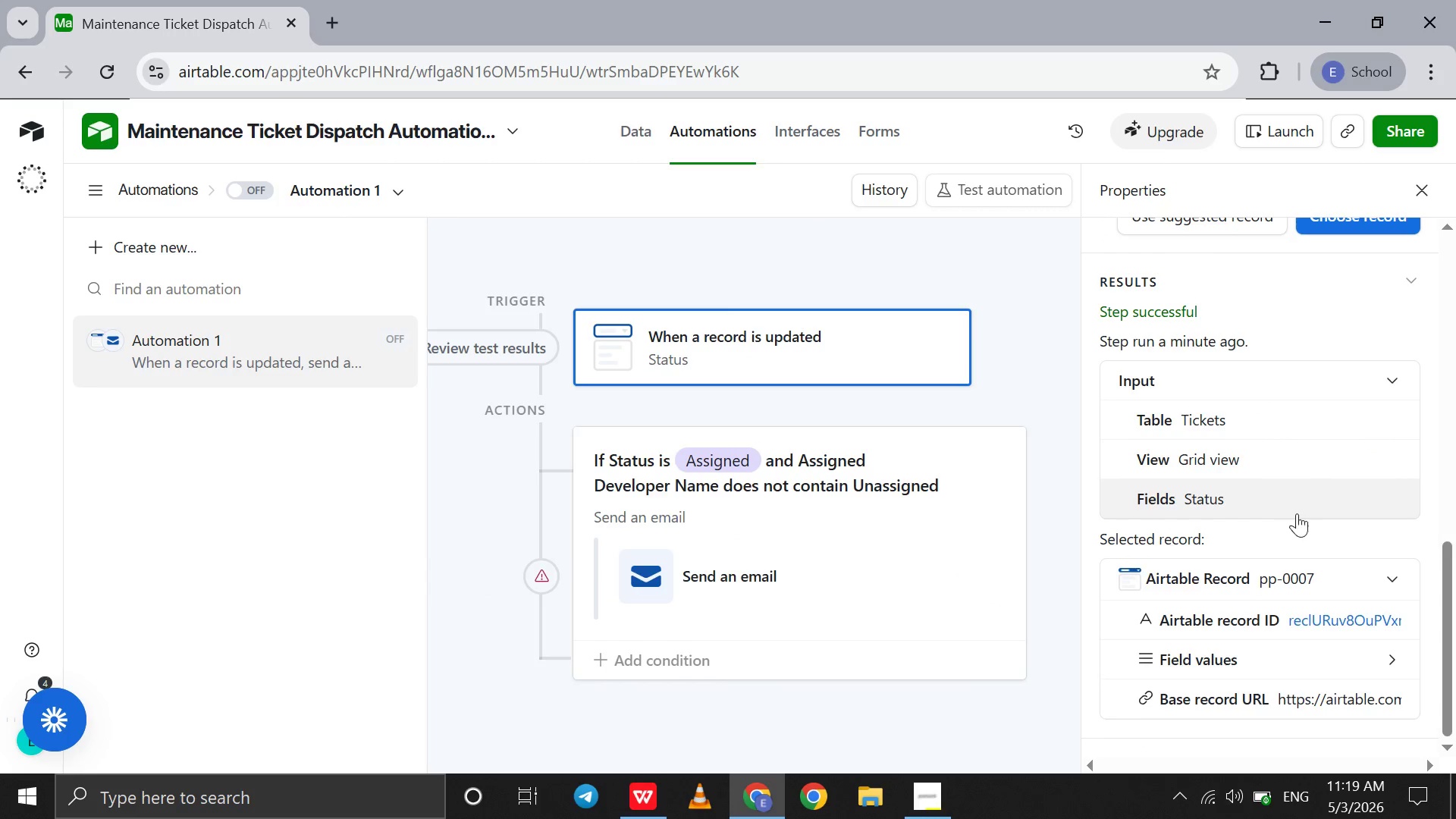 
scroll: coordinate [1297, 513], scroll_direction: down, amount: 5.0
 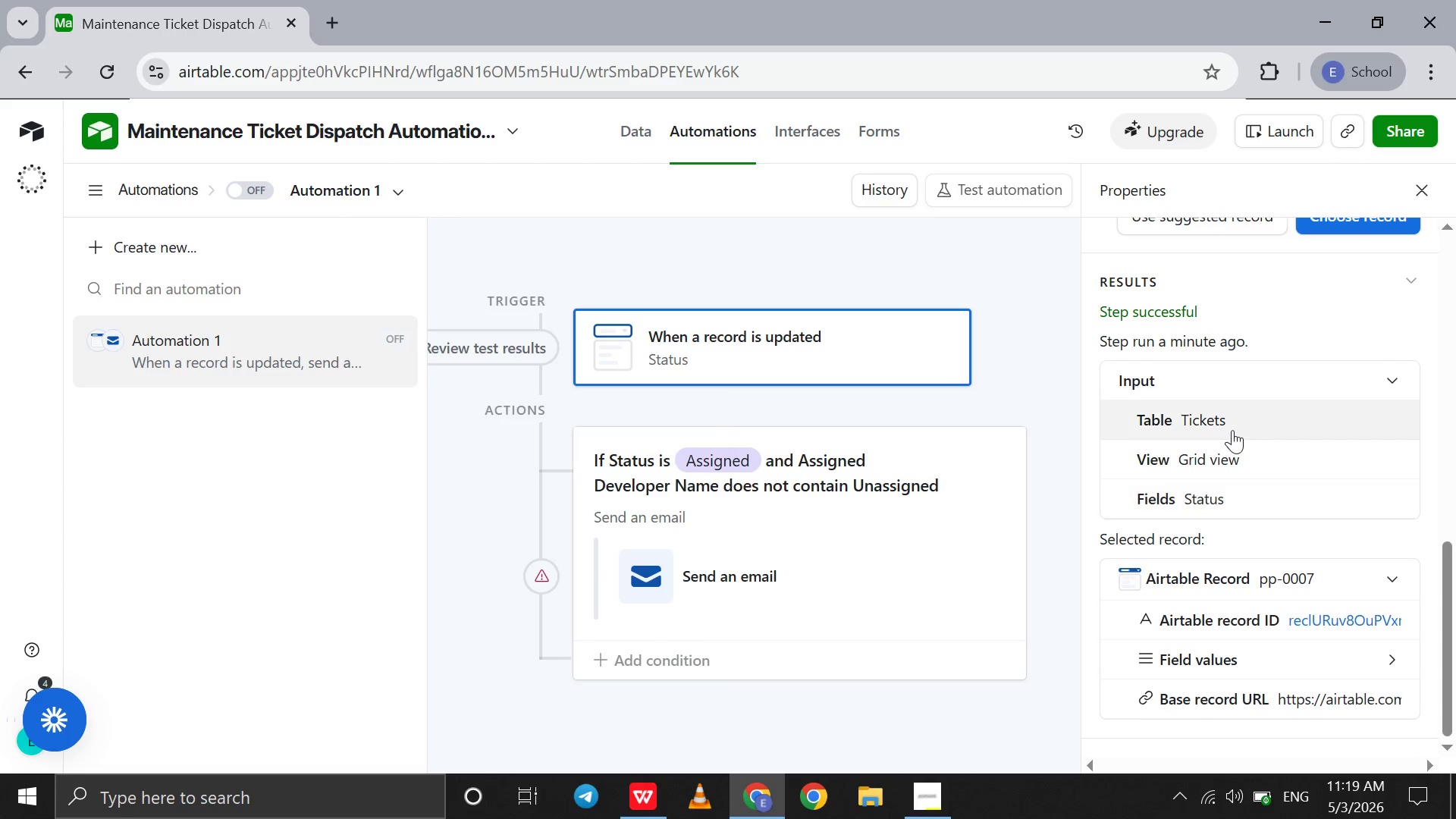 
scroll: coordinate [1232, 430], scroll_direction: up, amount: 7.0
 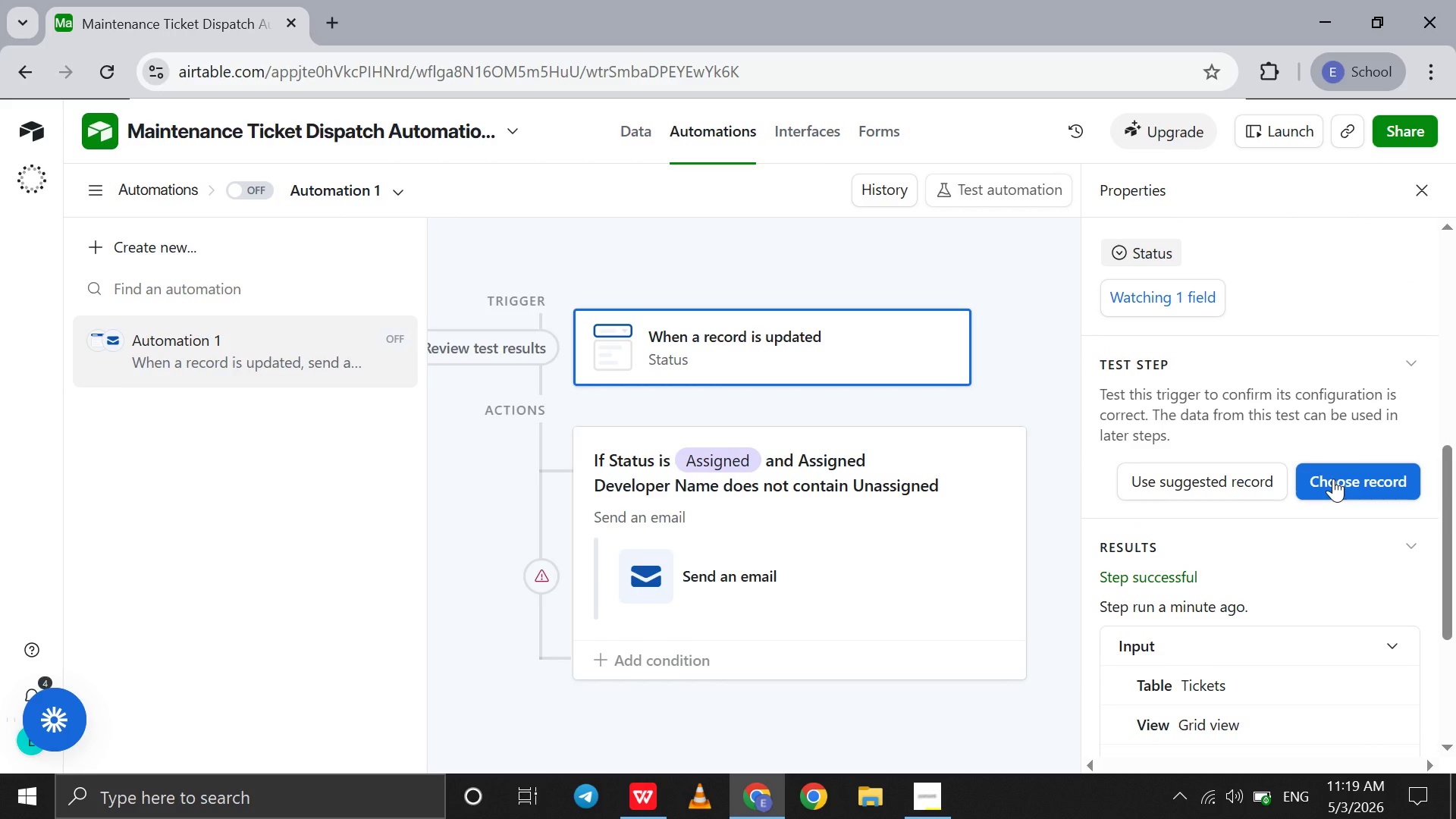 
left_click([1333, 479])
 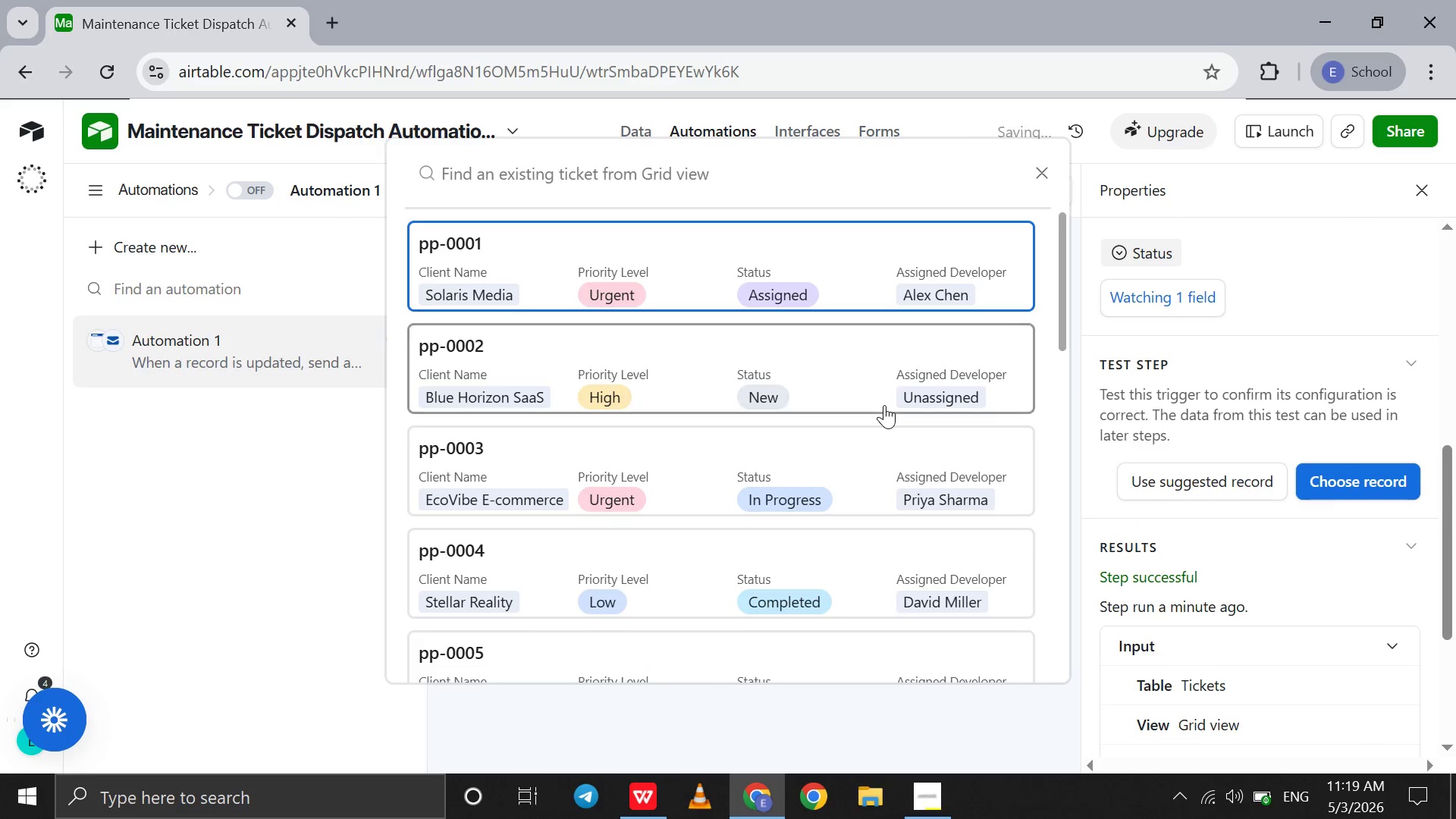 
scroll: coordinate [884, 405], scroll_direction: down, amount: 10.0
 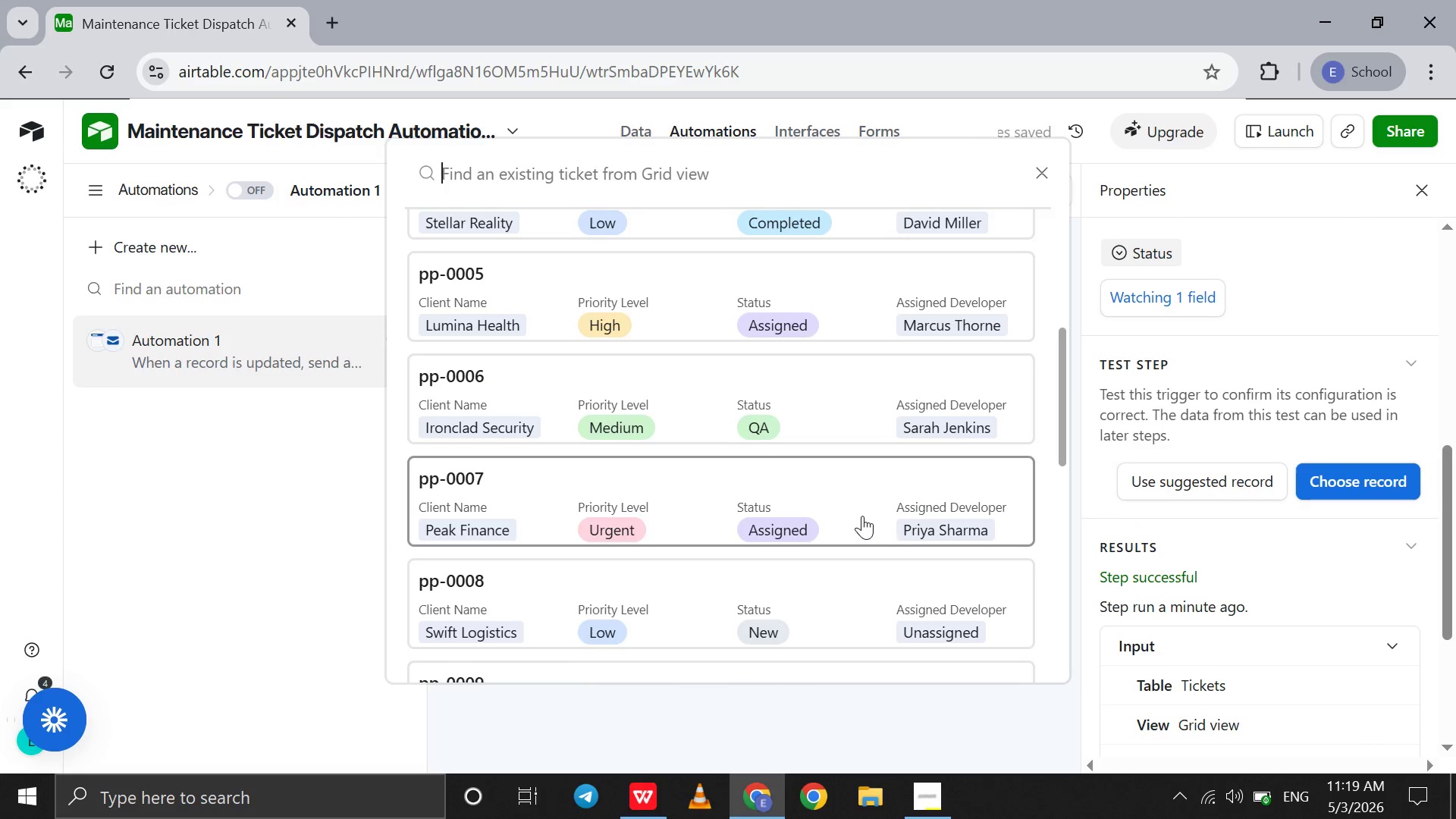 
left_click([862, 516])
 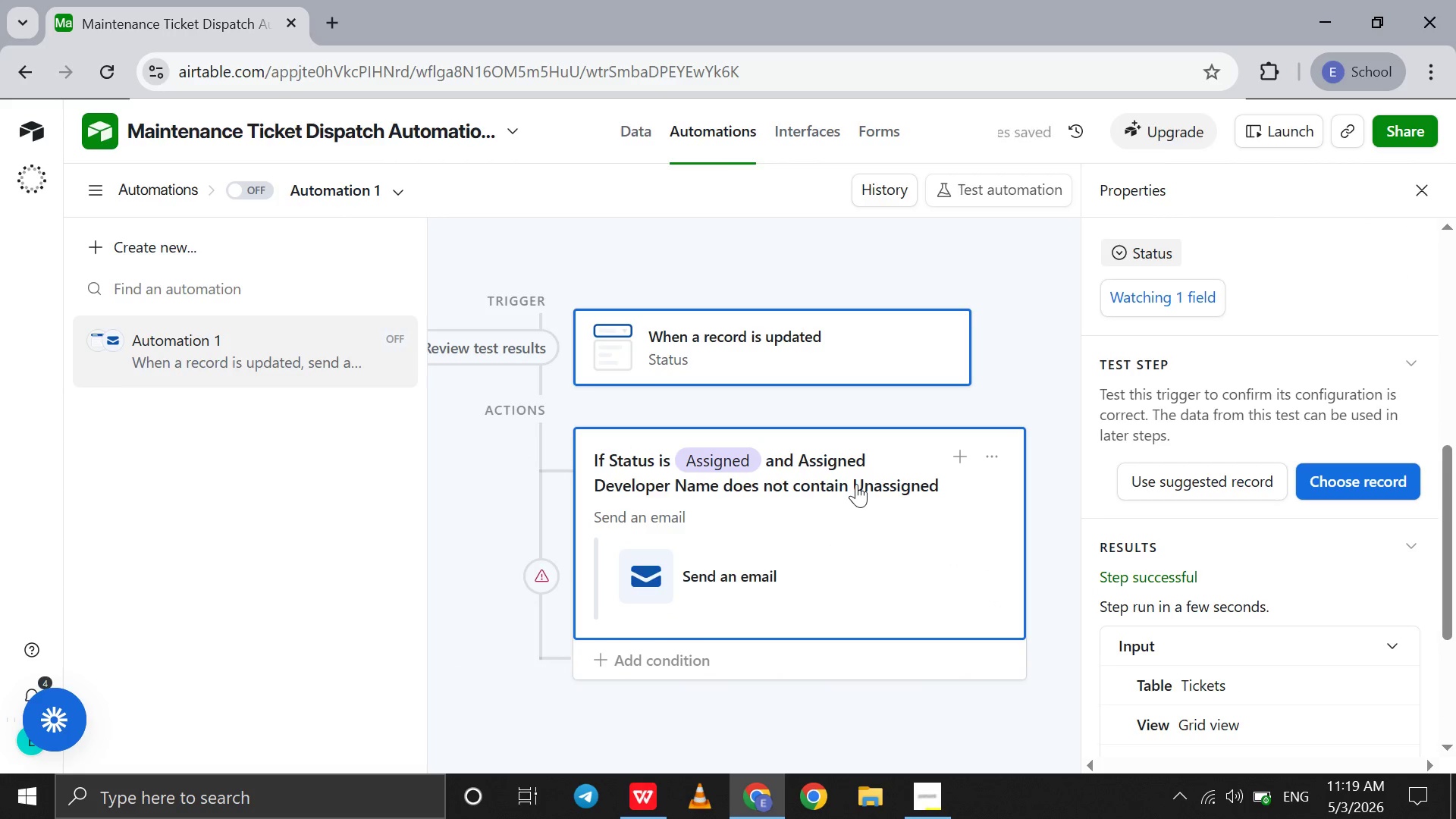 
left_click([842, 482])
 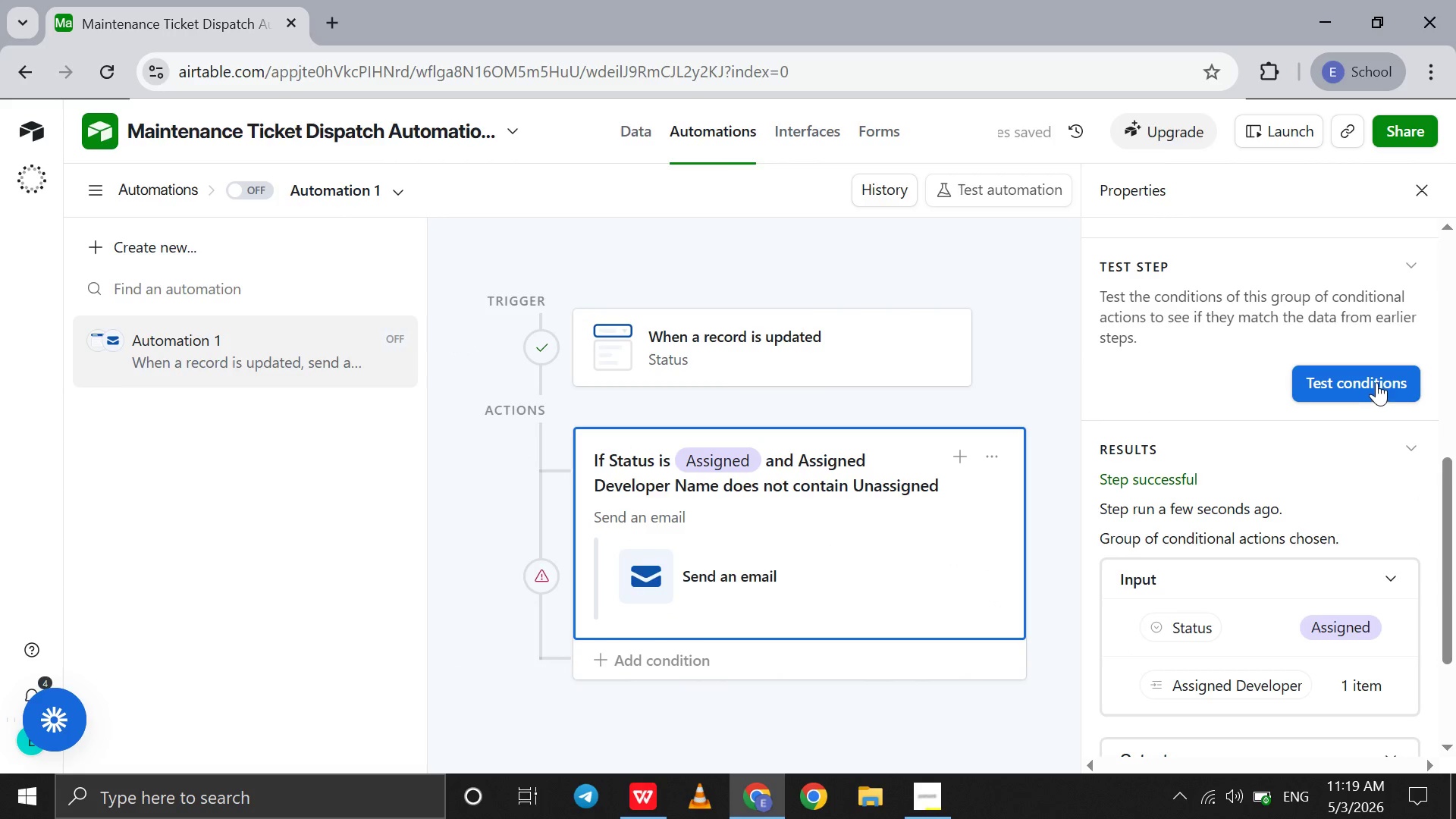 
left_click([1376, 382])
 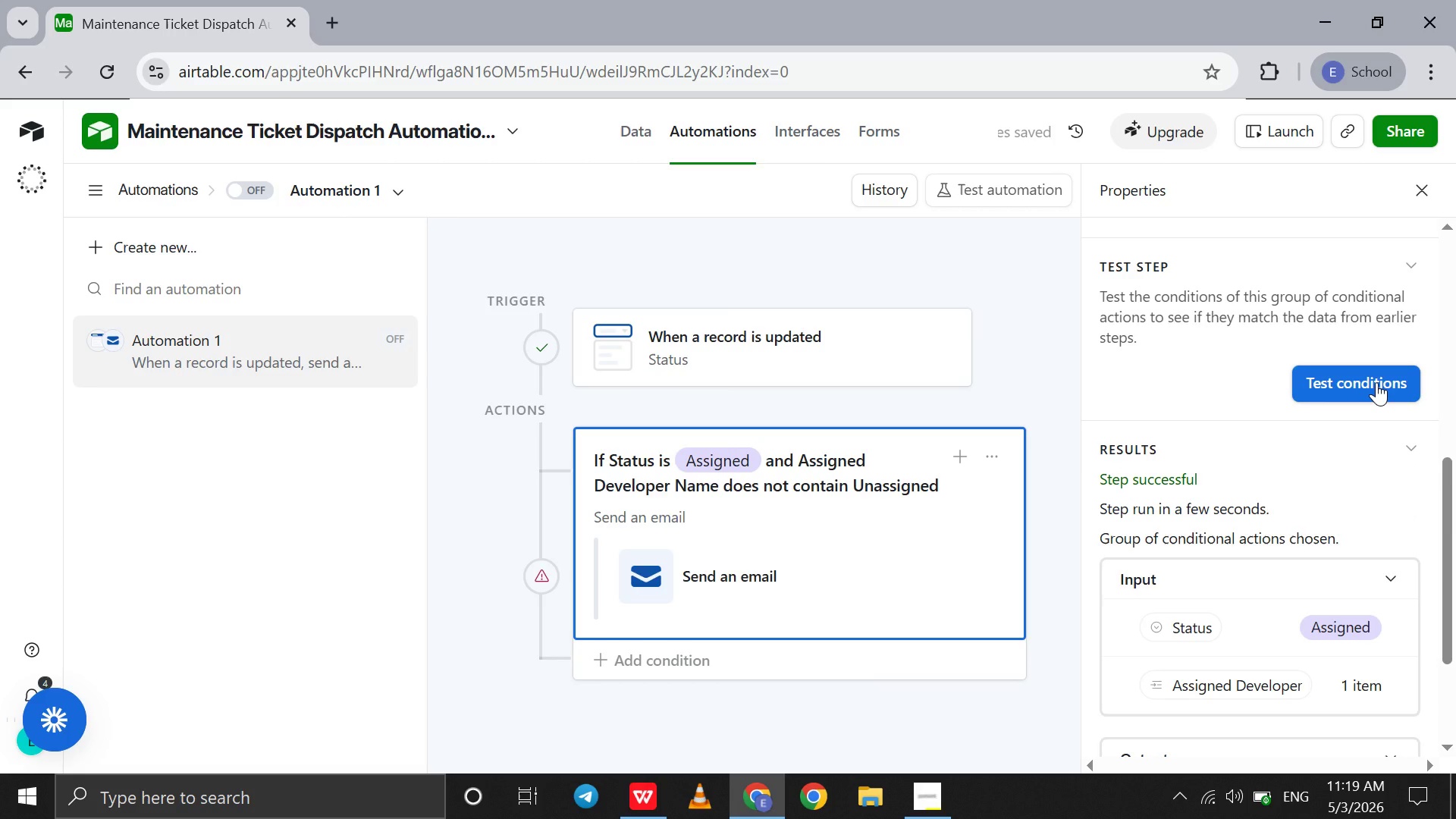 
scroll: coordinate [1376, 382], scroll_direction: down, amount: 8.0
 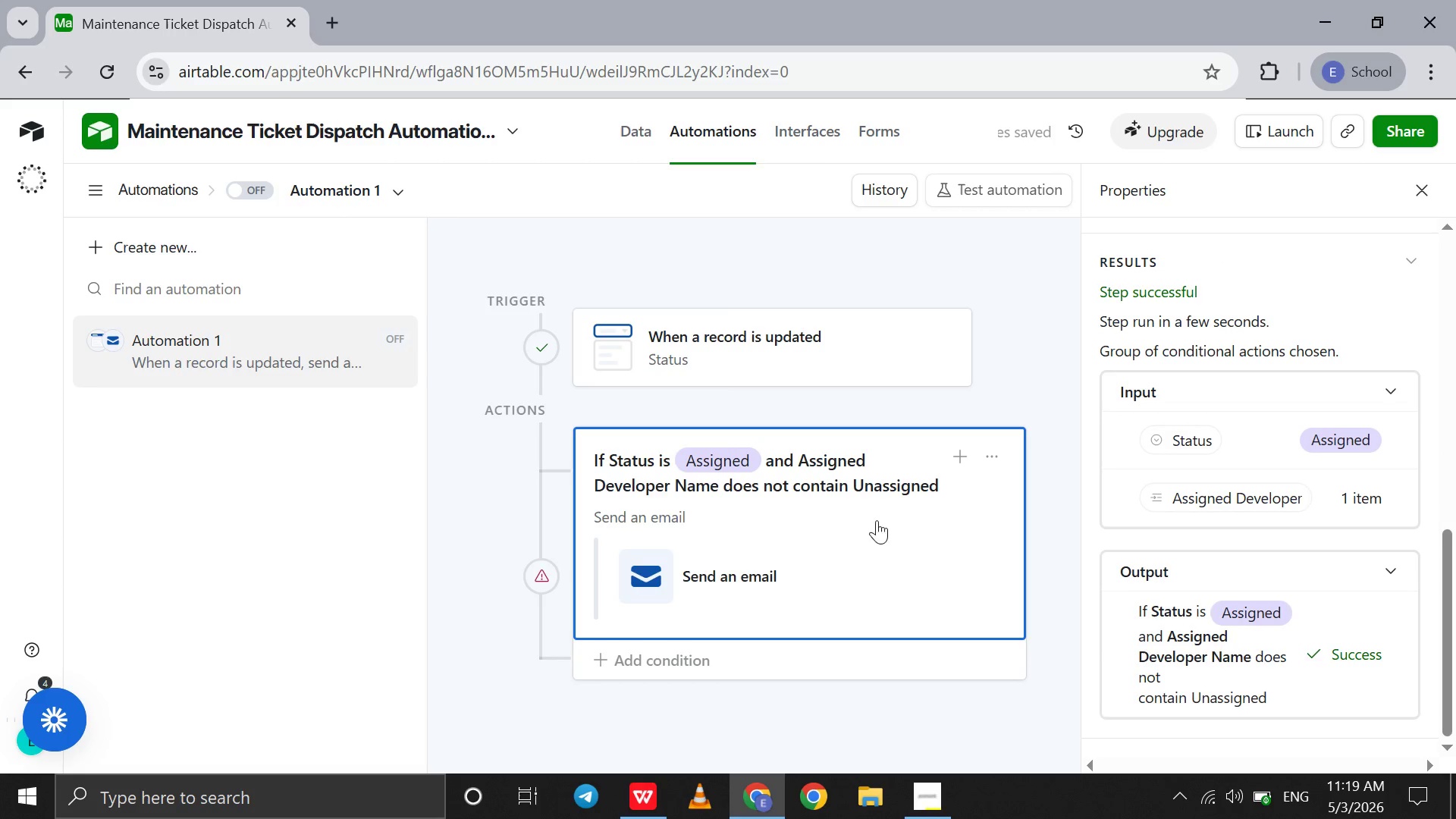 
left_click([804, 556])
 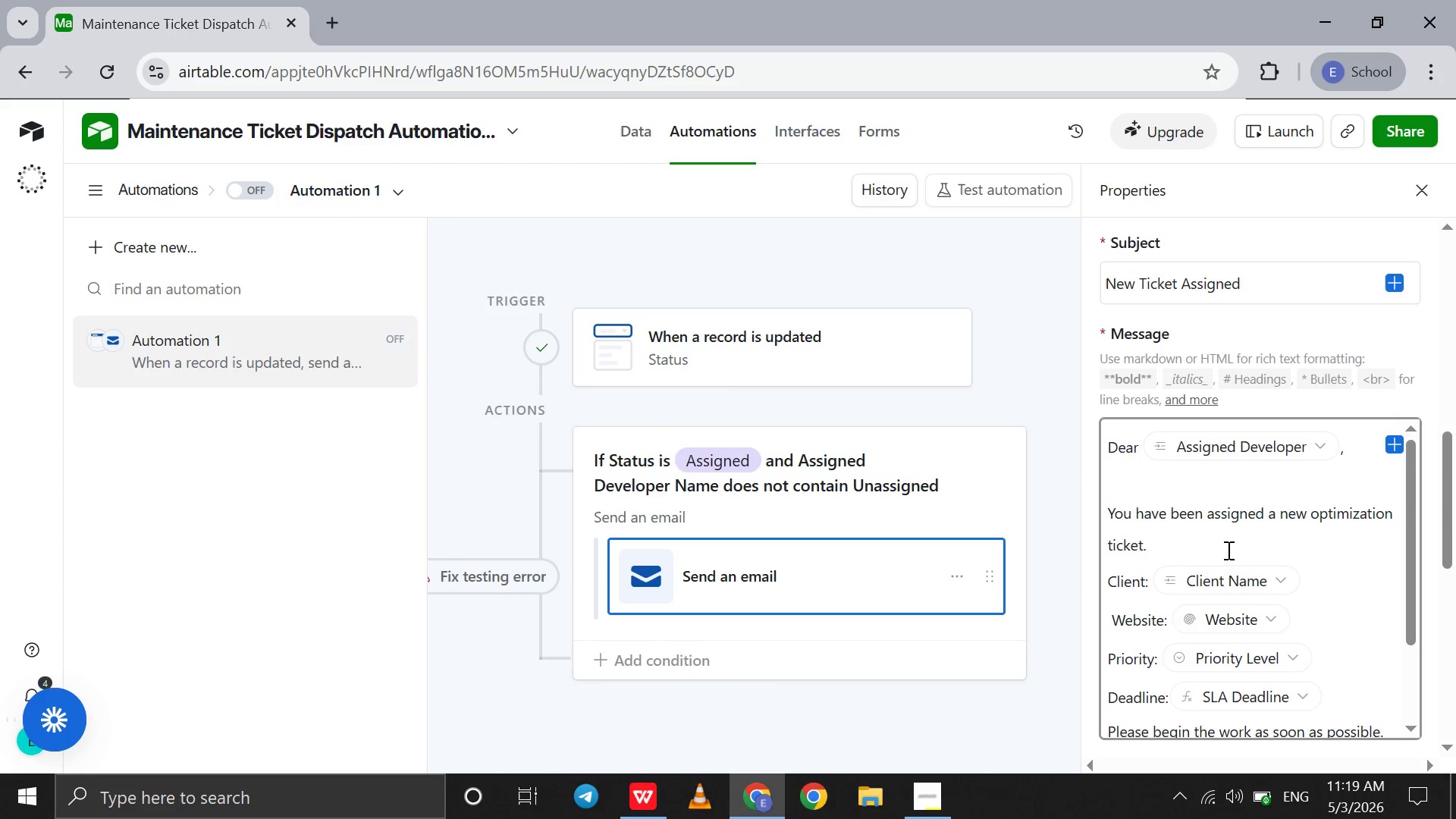 
scroll: coordinate [1300, 315], scroll_direction: down, amount: 152.0
 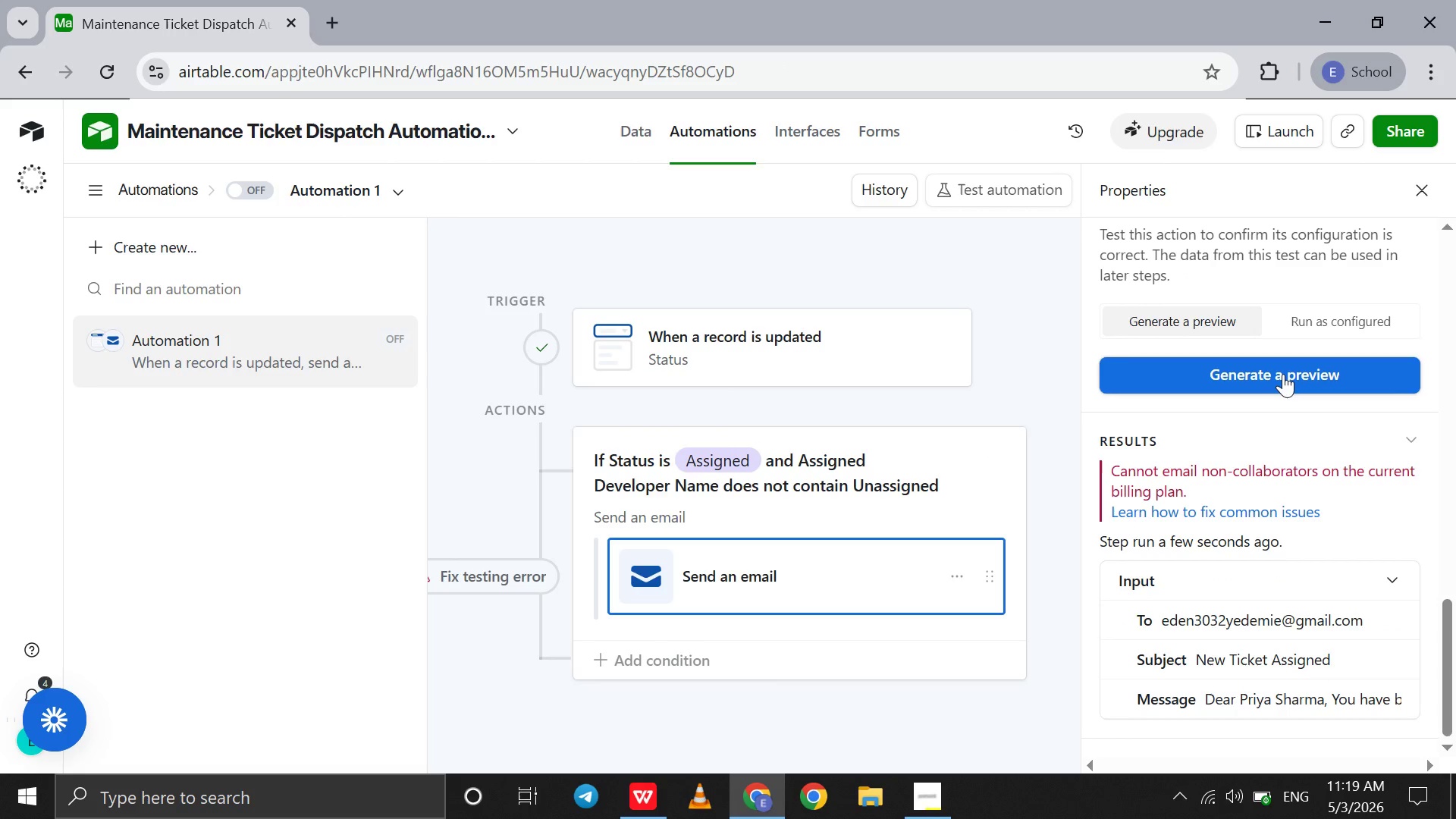 
left_click([1283, 374])
 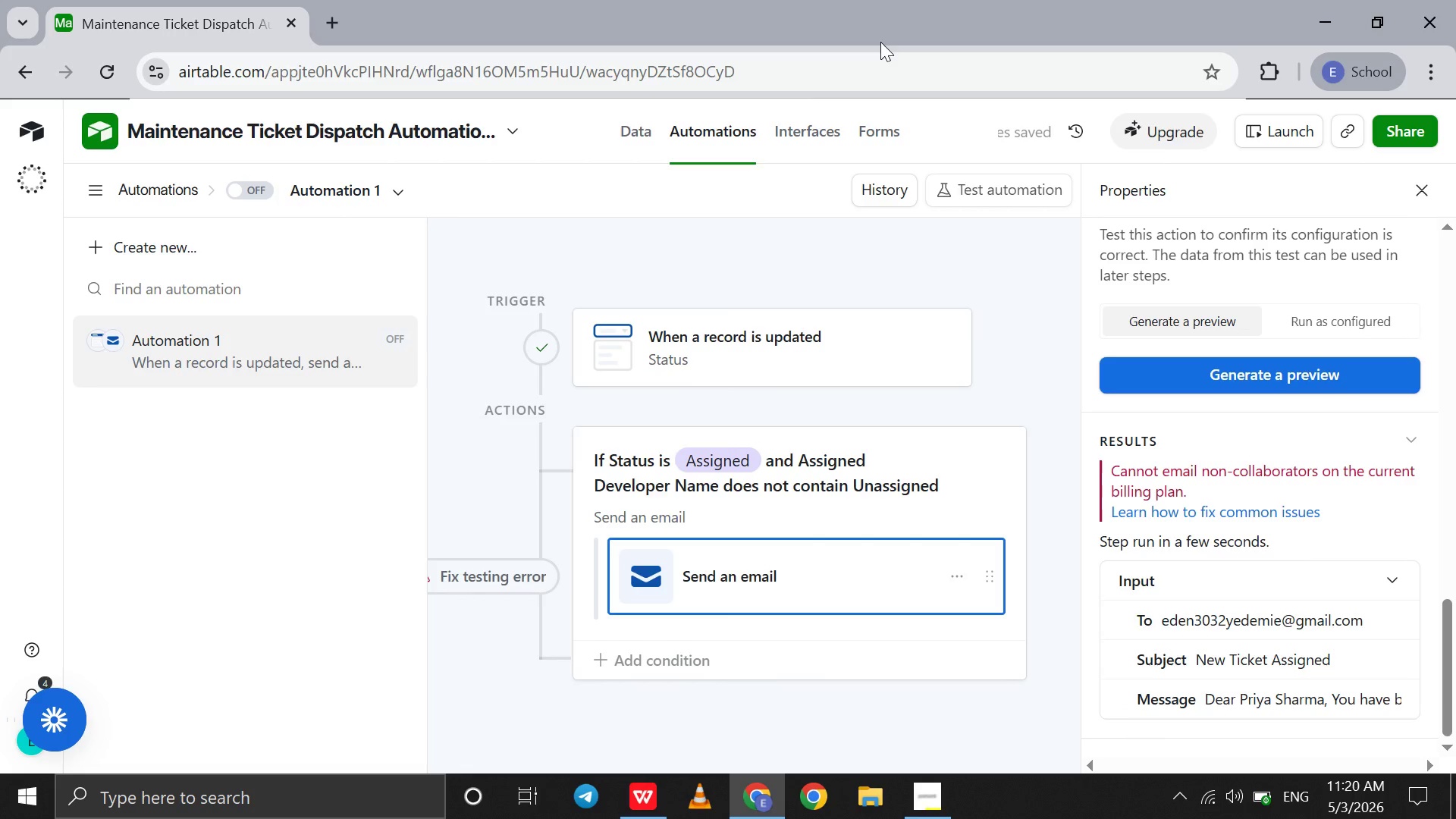 
left_click([620, 139])
 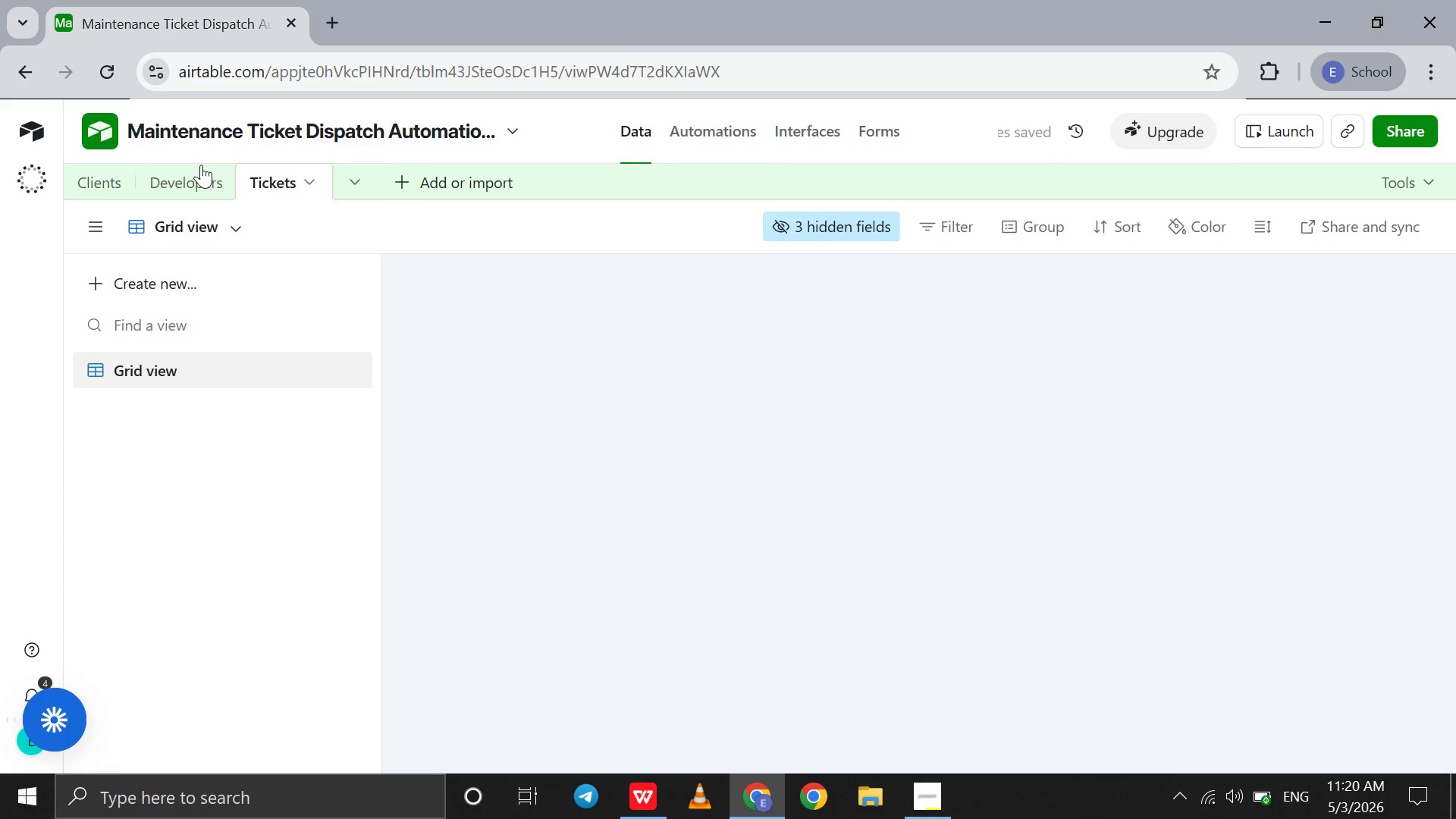 
left_click([195, 184])
 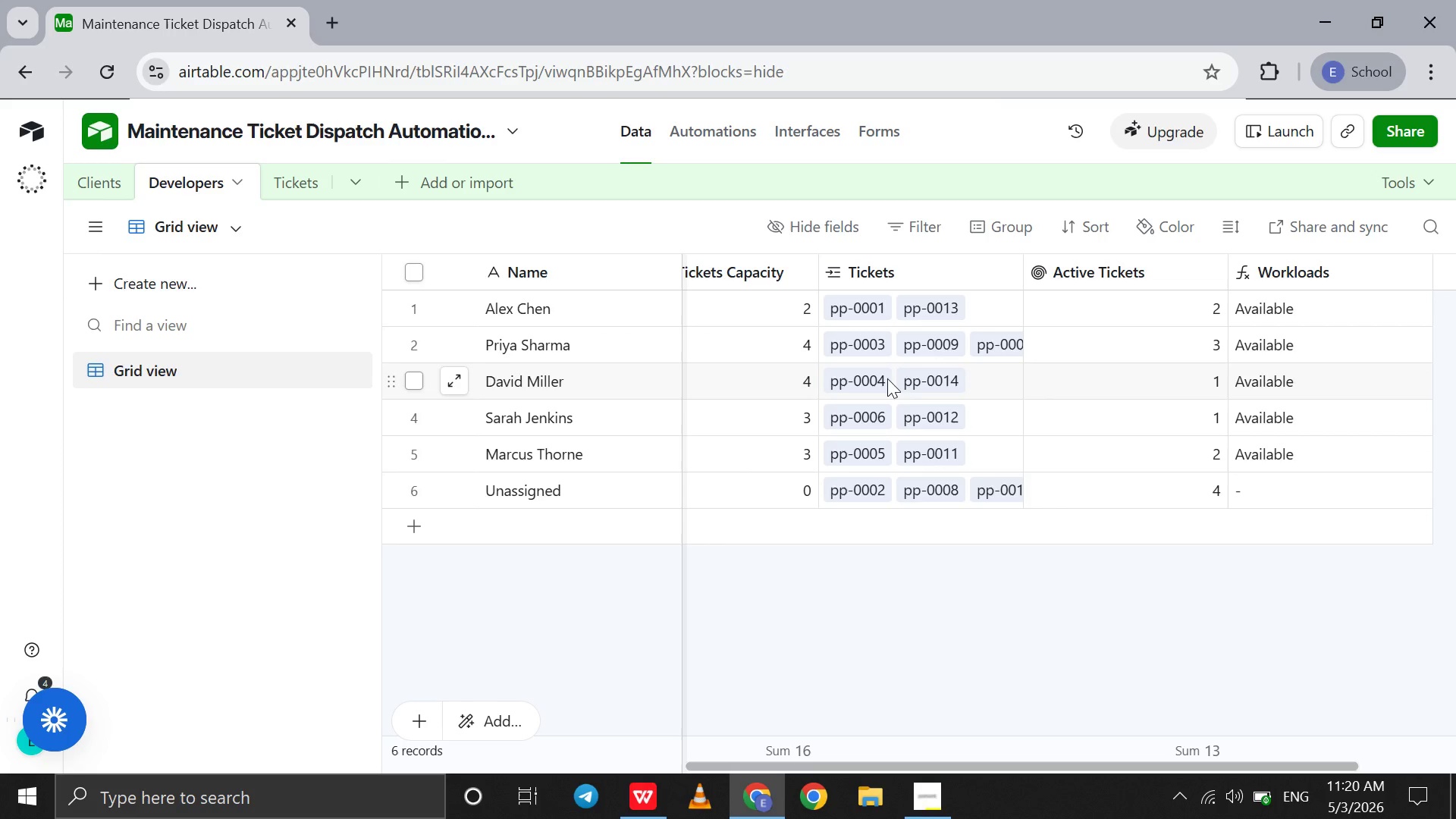 
scroll: coordinate [905, 351], scroll_direction: up, amount: 5.0
 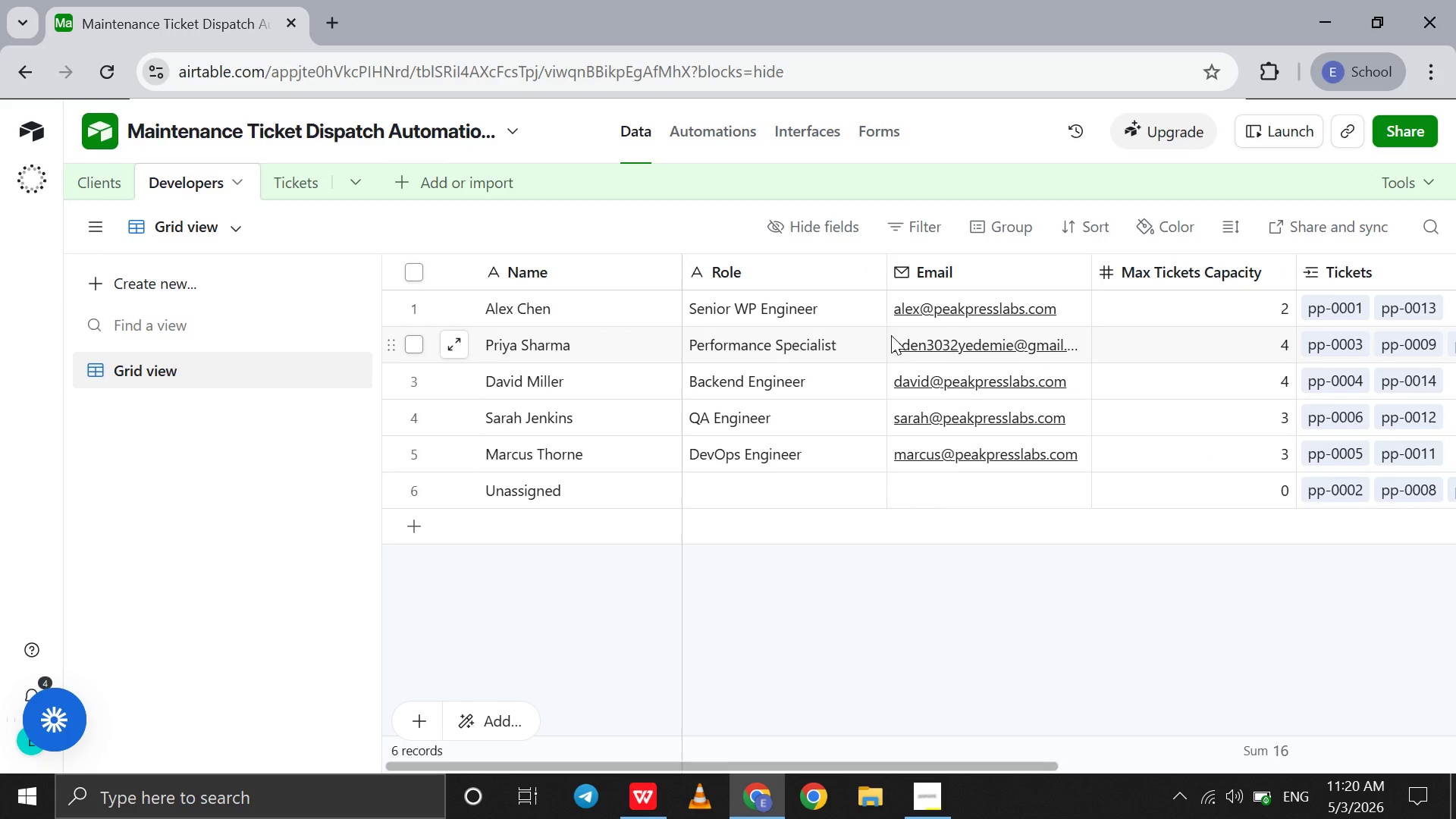 
left_click([891, 336])
 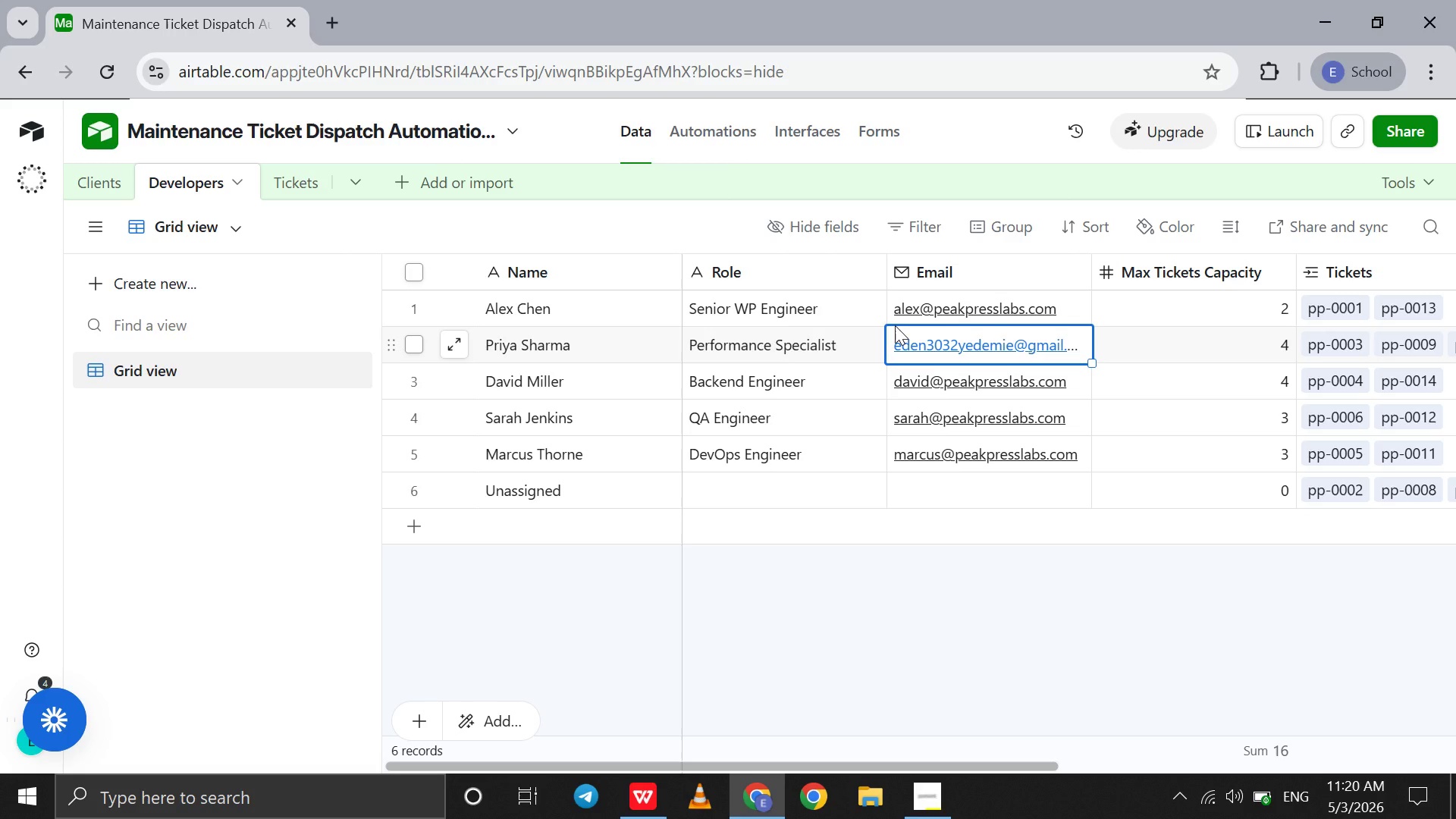 
left_click([895, 325])
 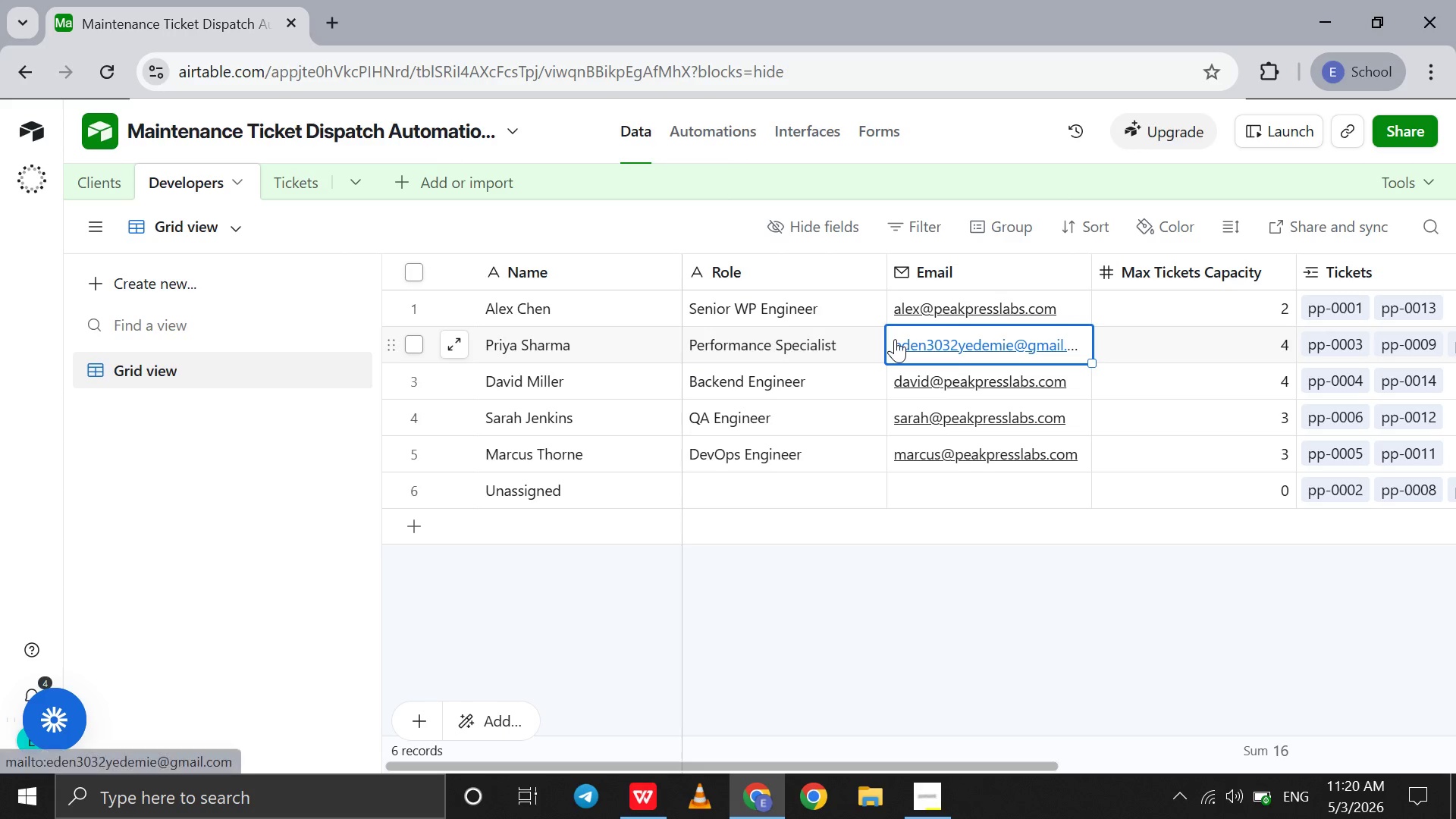 
double_click([895, 339])
 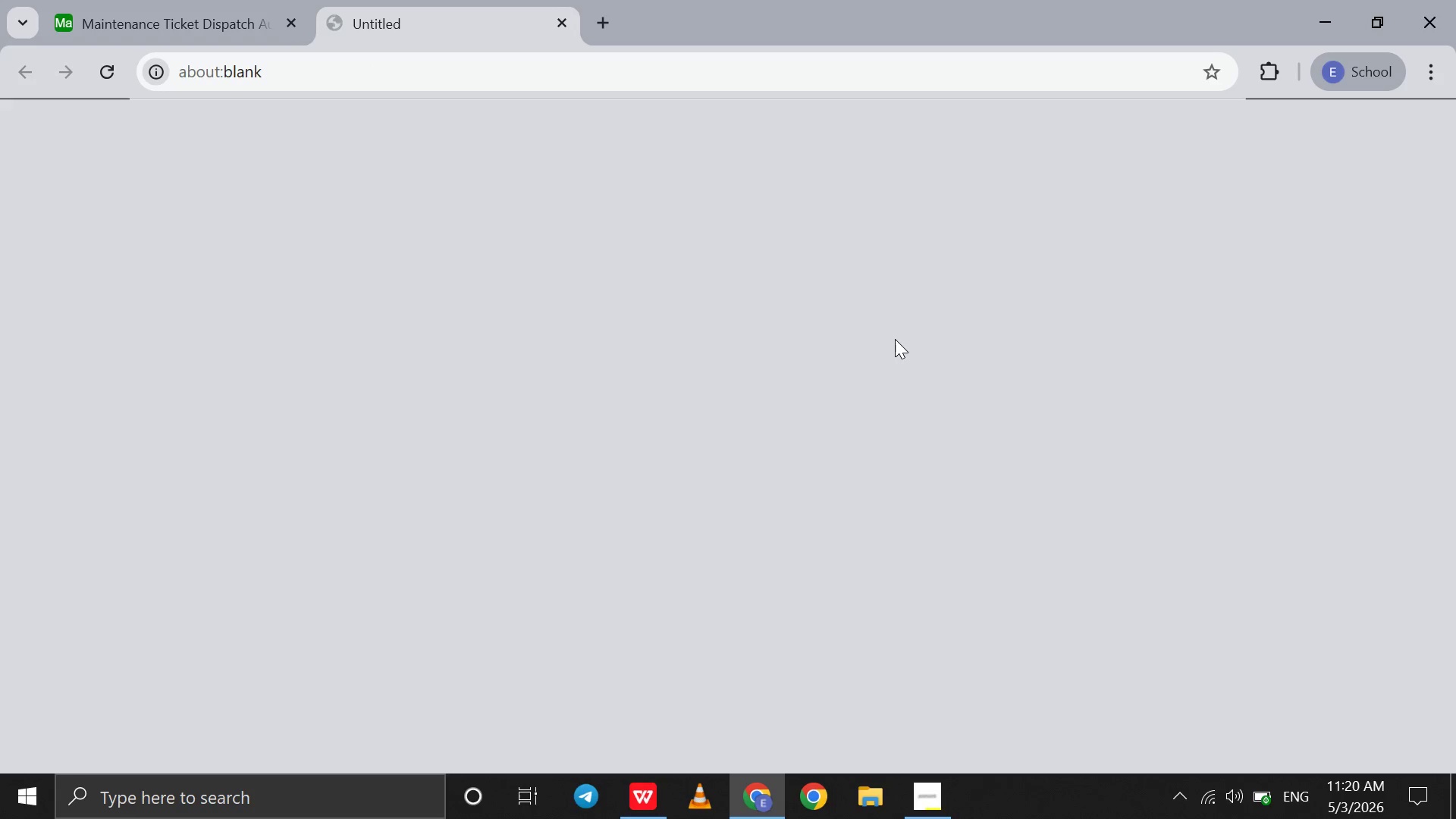 
triple_click([895, 339])
 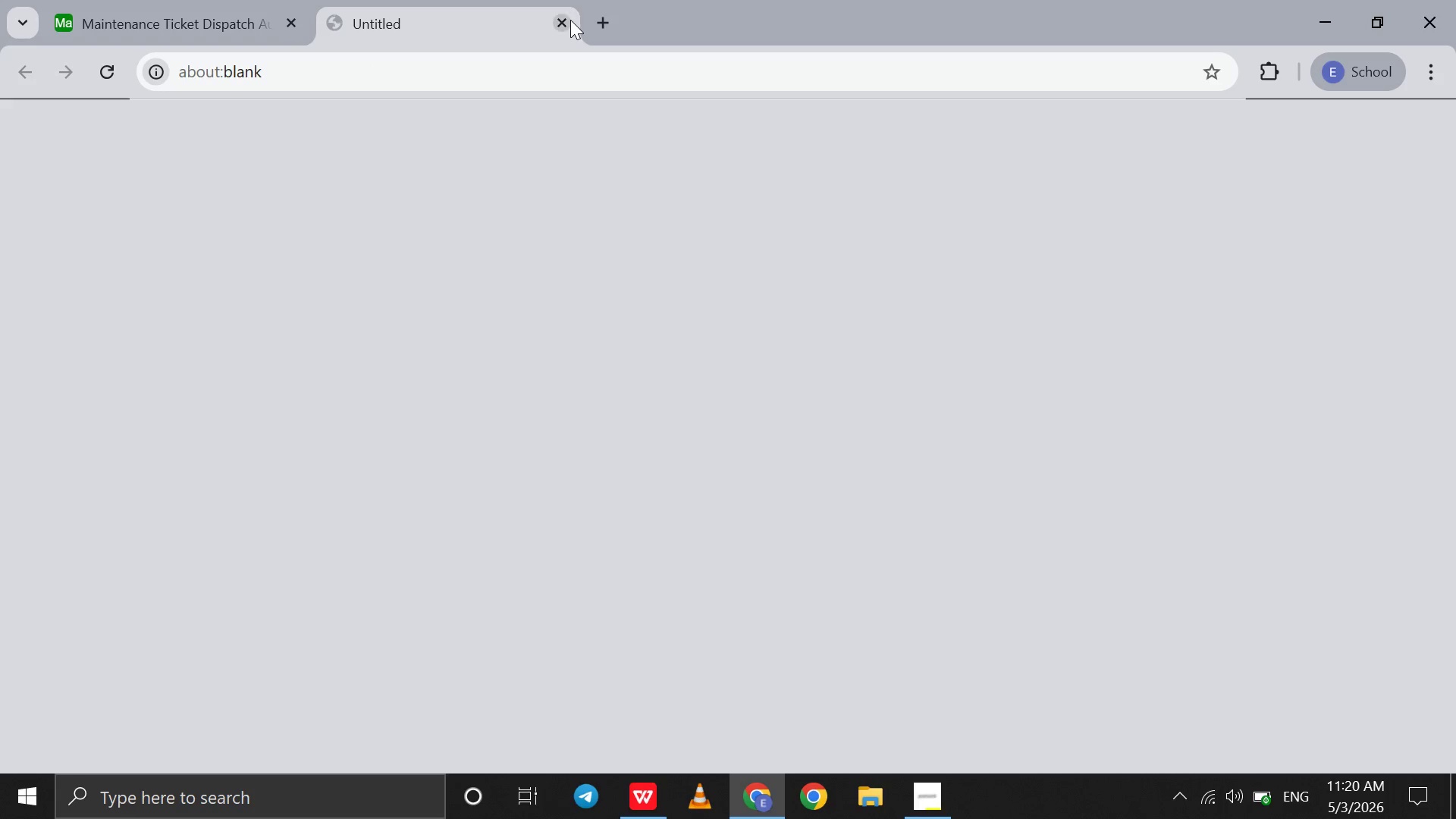 
left_click([570, 20])
 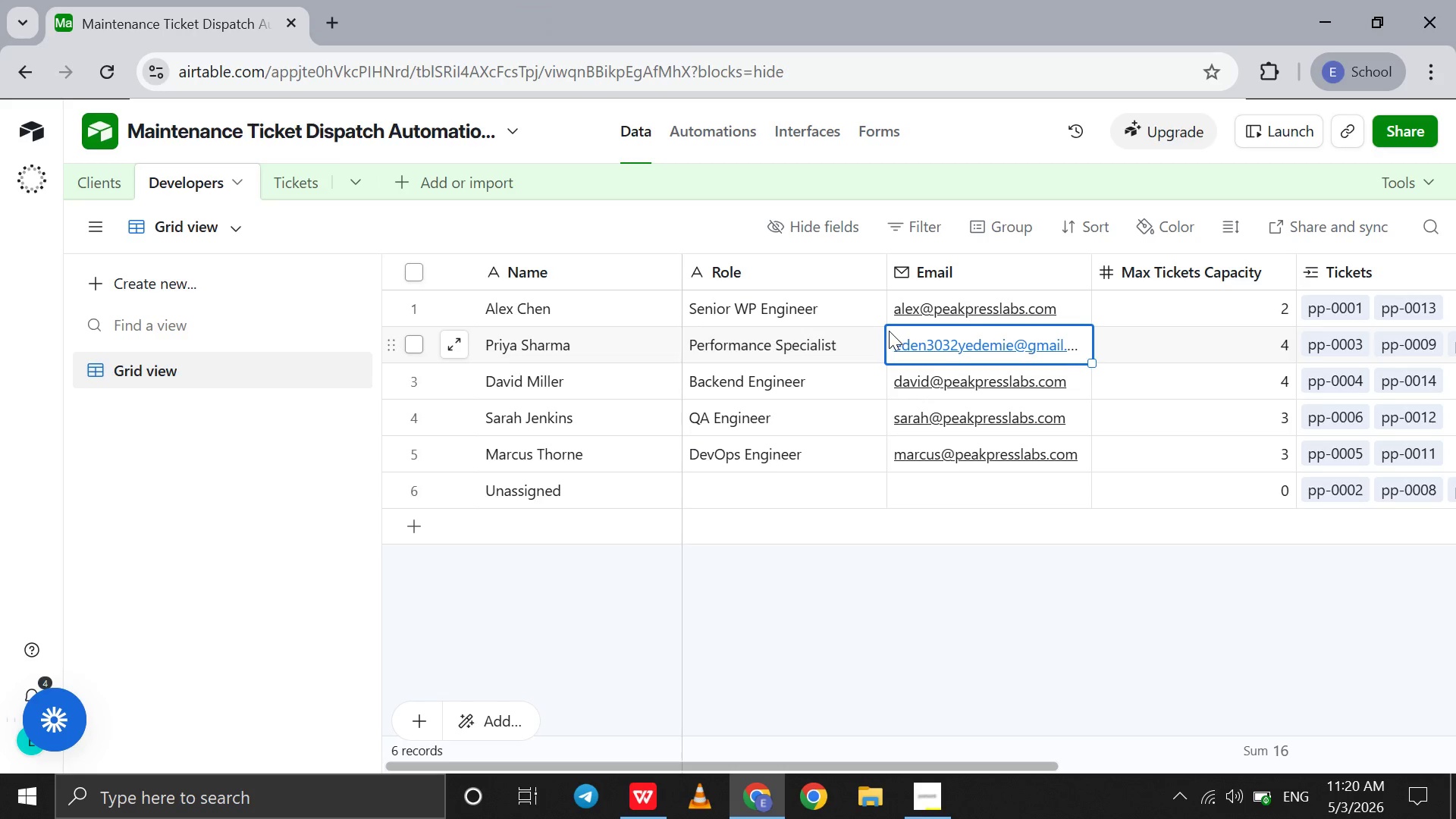 
double_click([887, 331])
 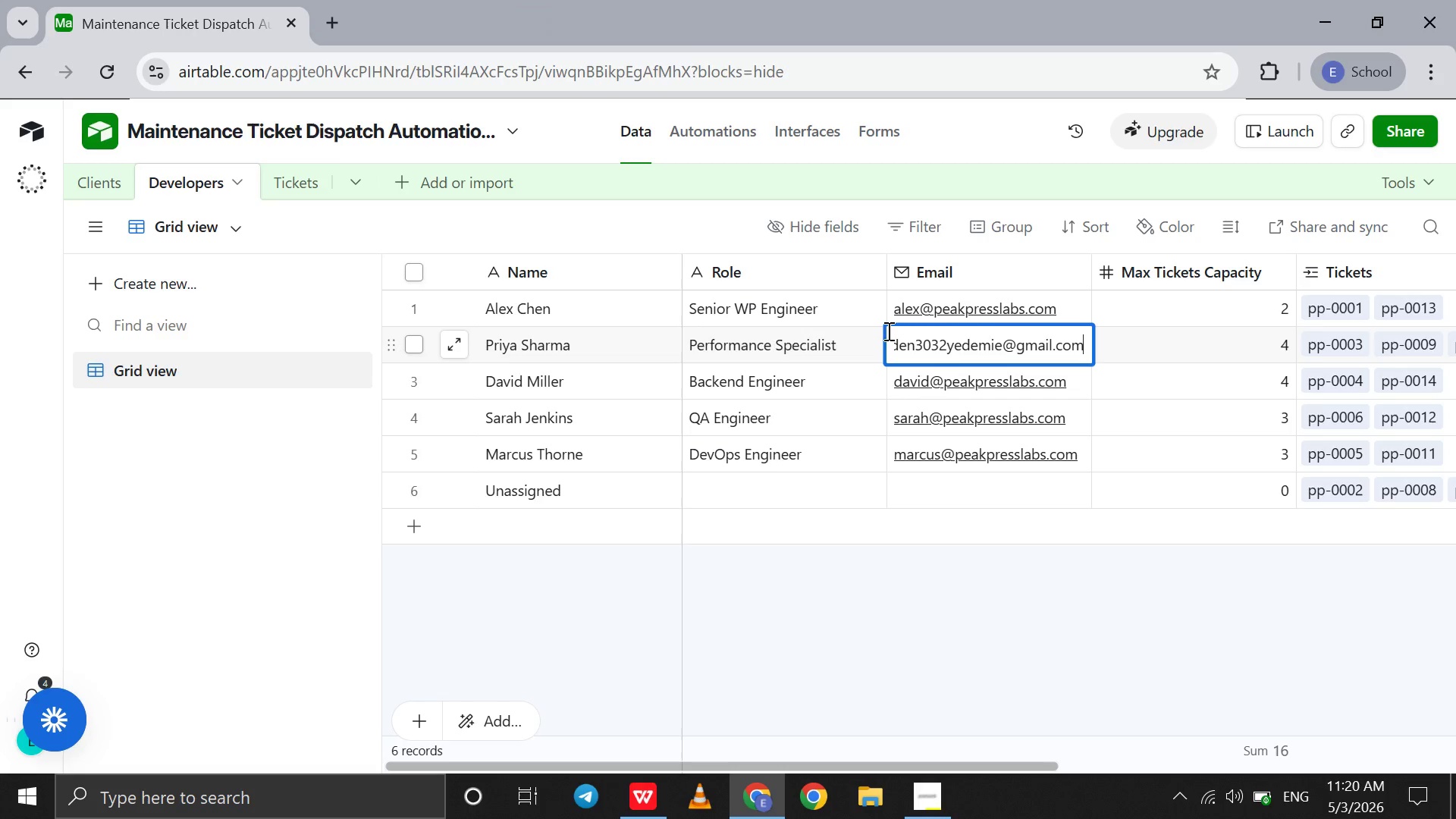 
key(Shift+A)
 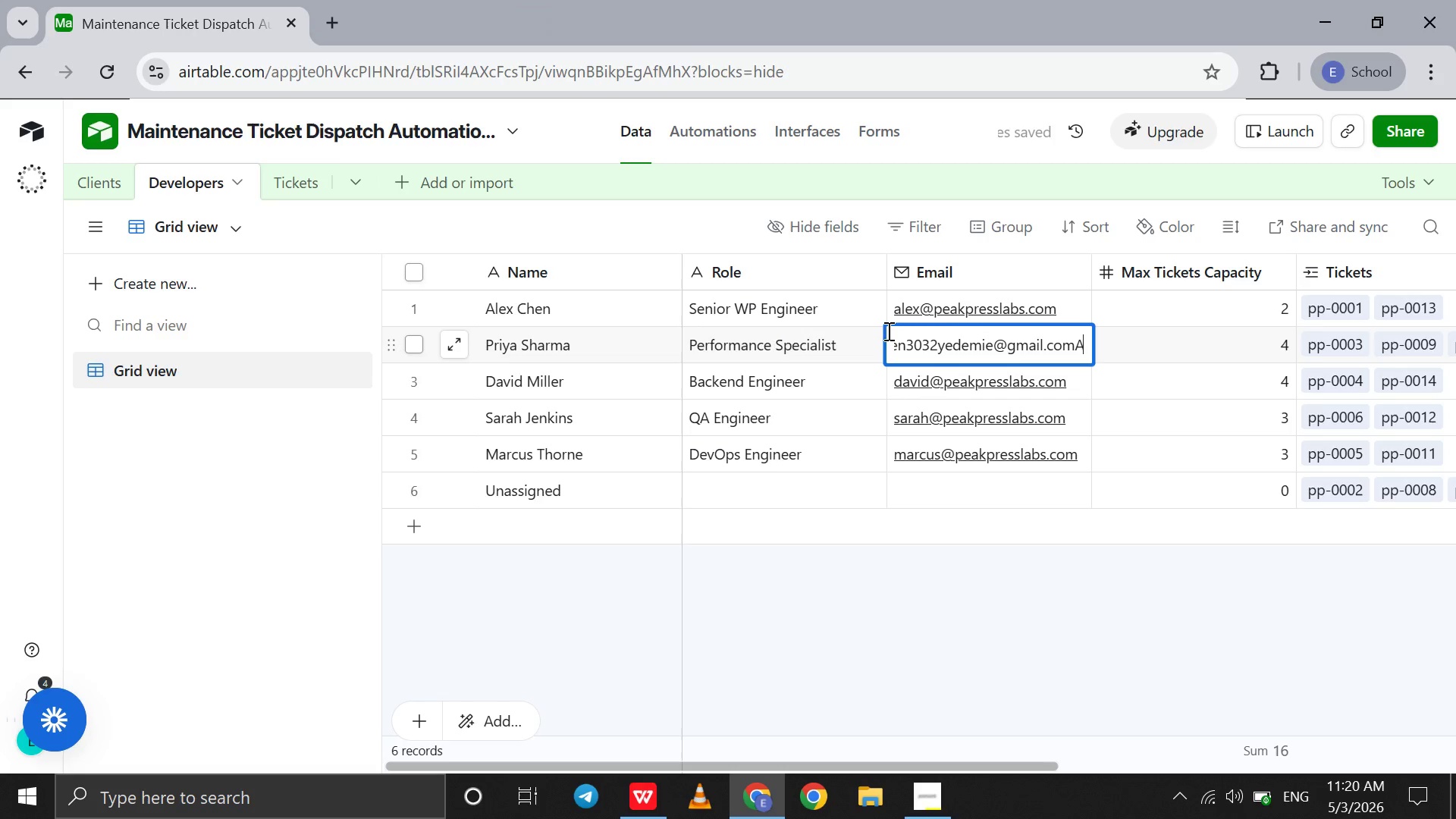 
key(Control+A)
 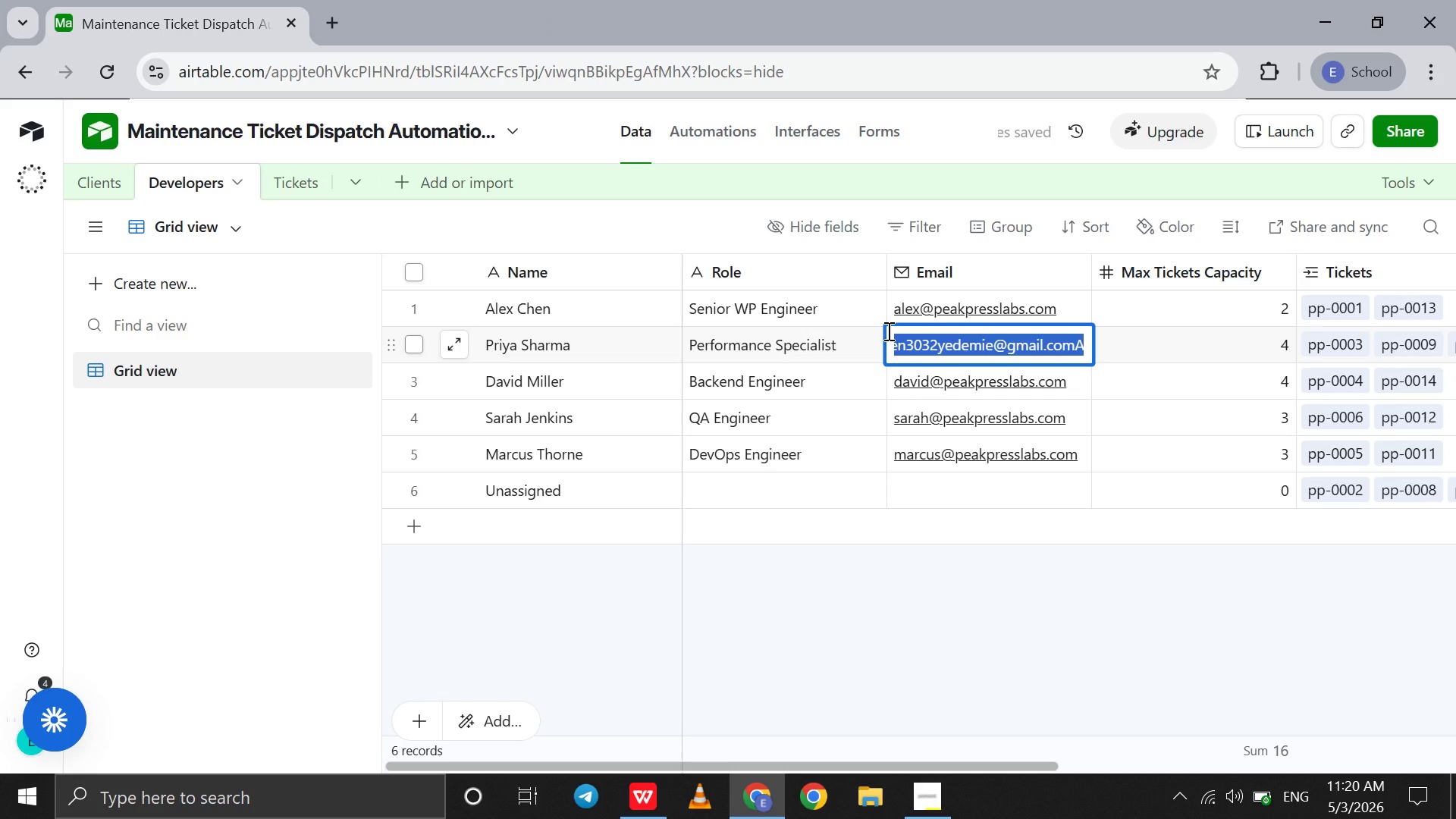 
type(eden.yedemie@gmail.com)
 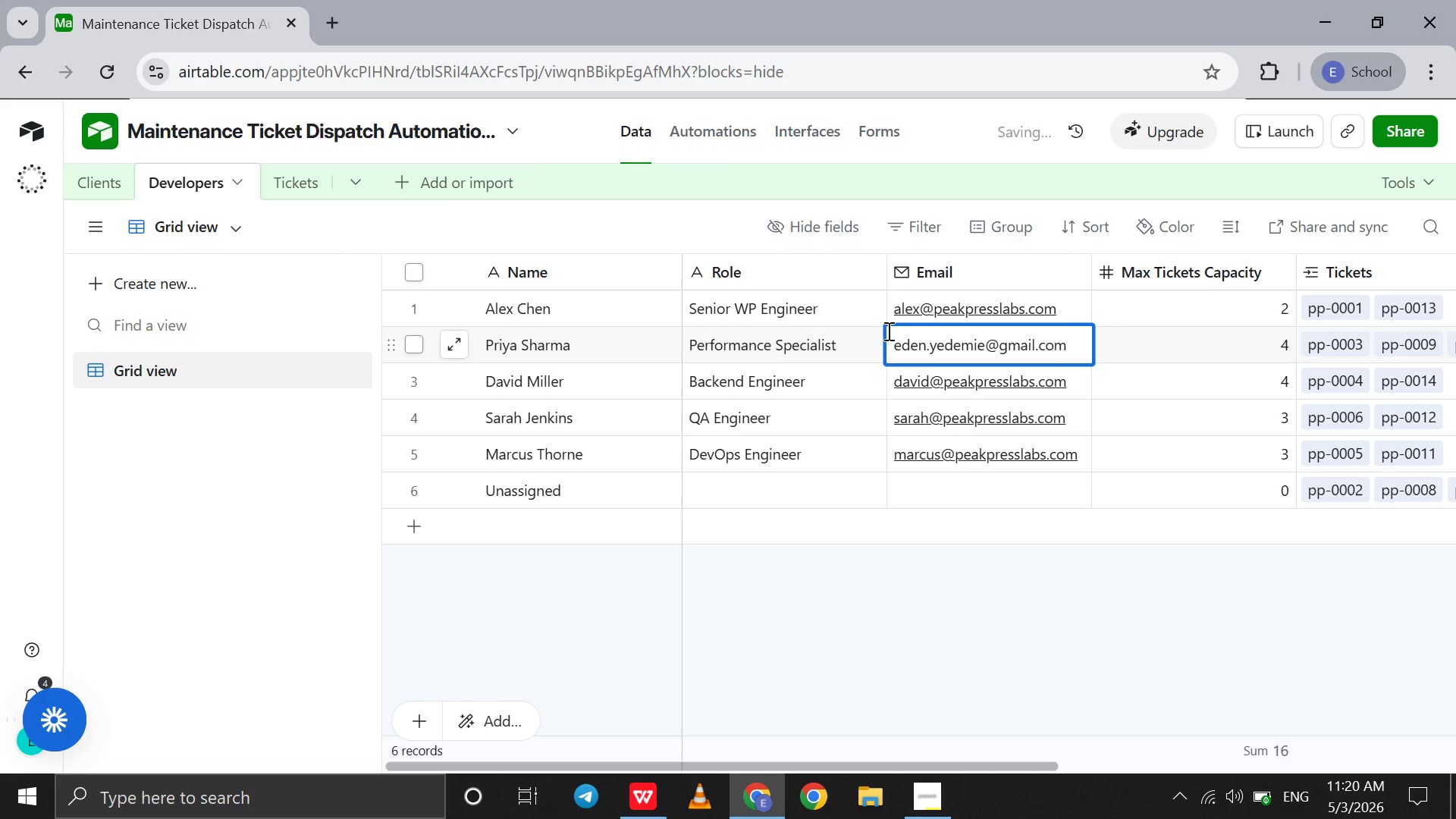 
left_click([711, 137])
 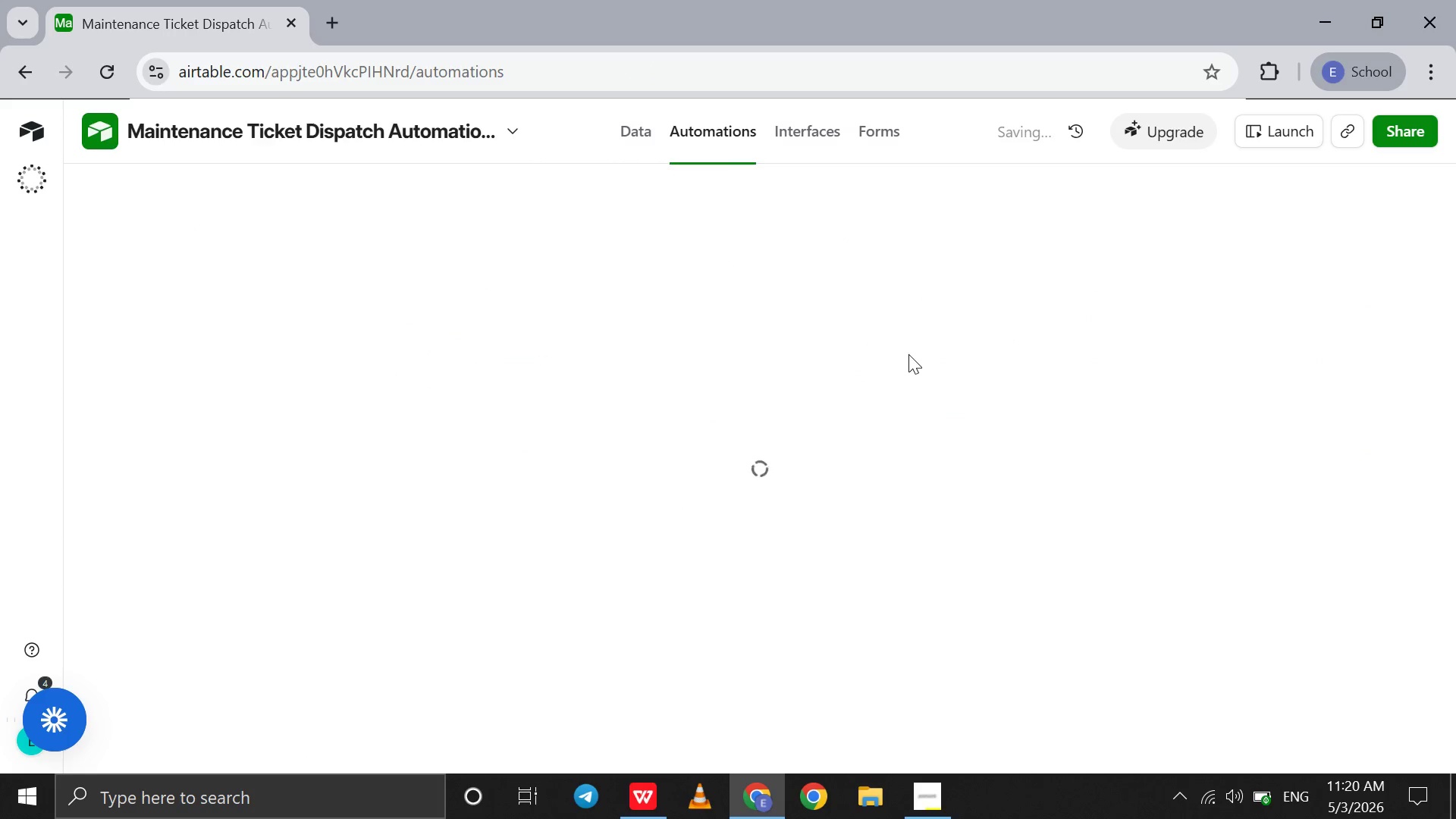 
mouse_move([833, 350])
 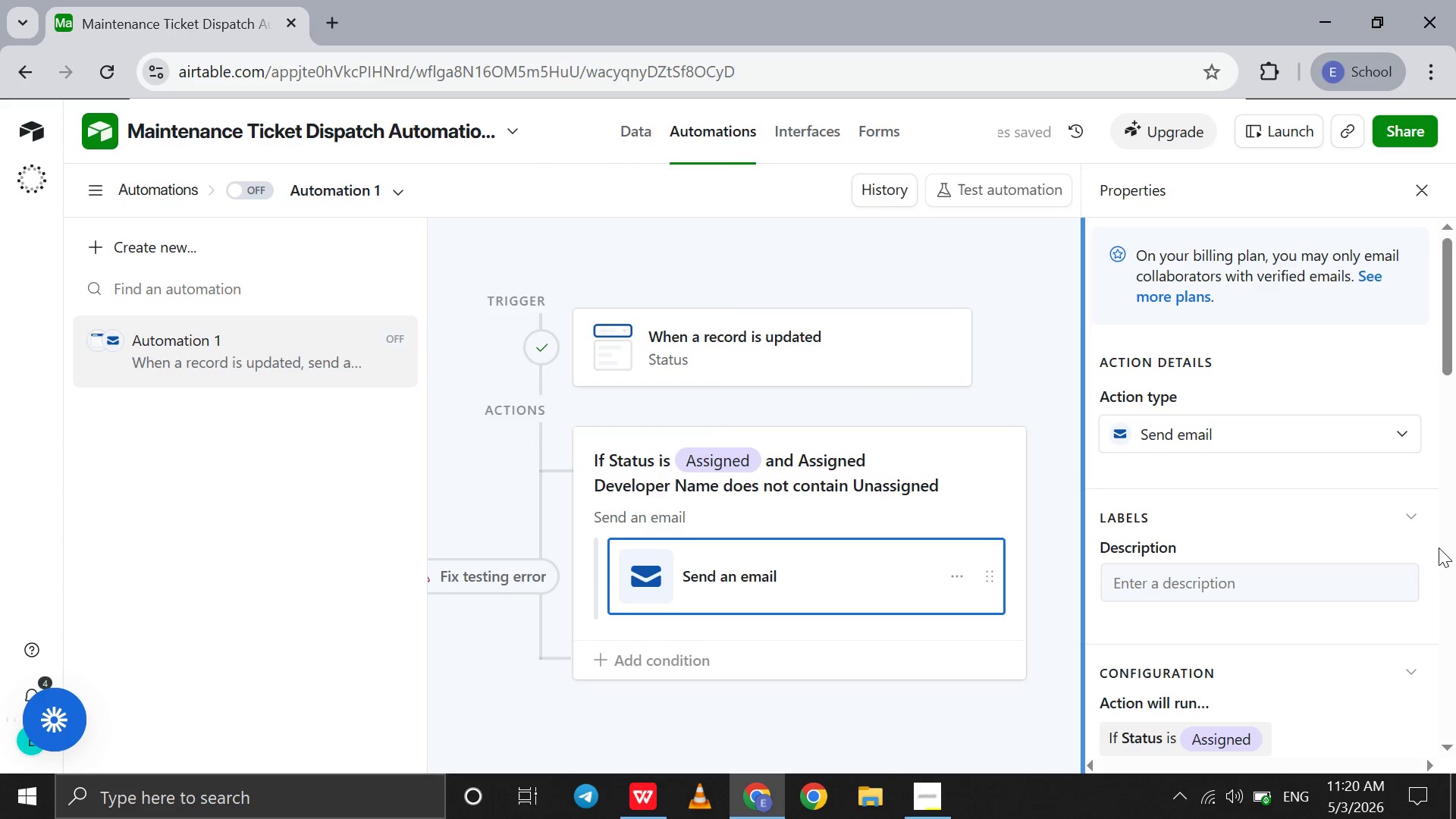 
scroll: coordinate [1439, 548], scroll_direction: down, amount: 40.0
 